 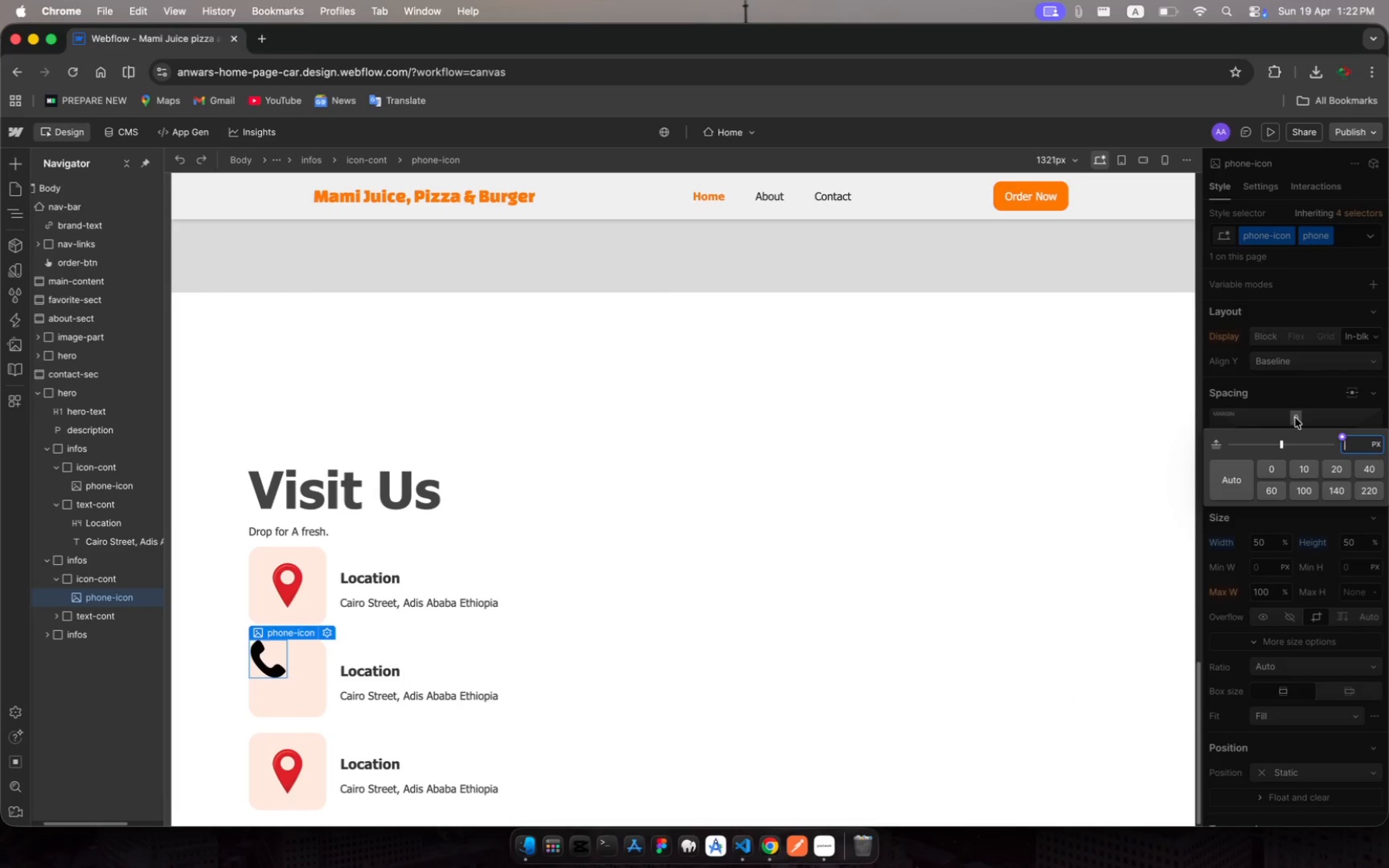 
left_click([1223, 477])
 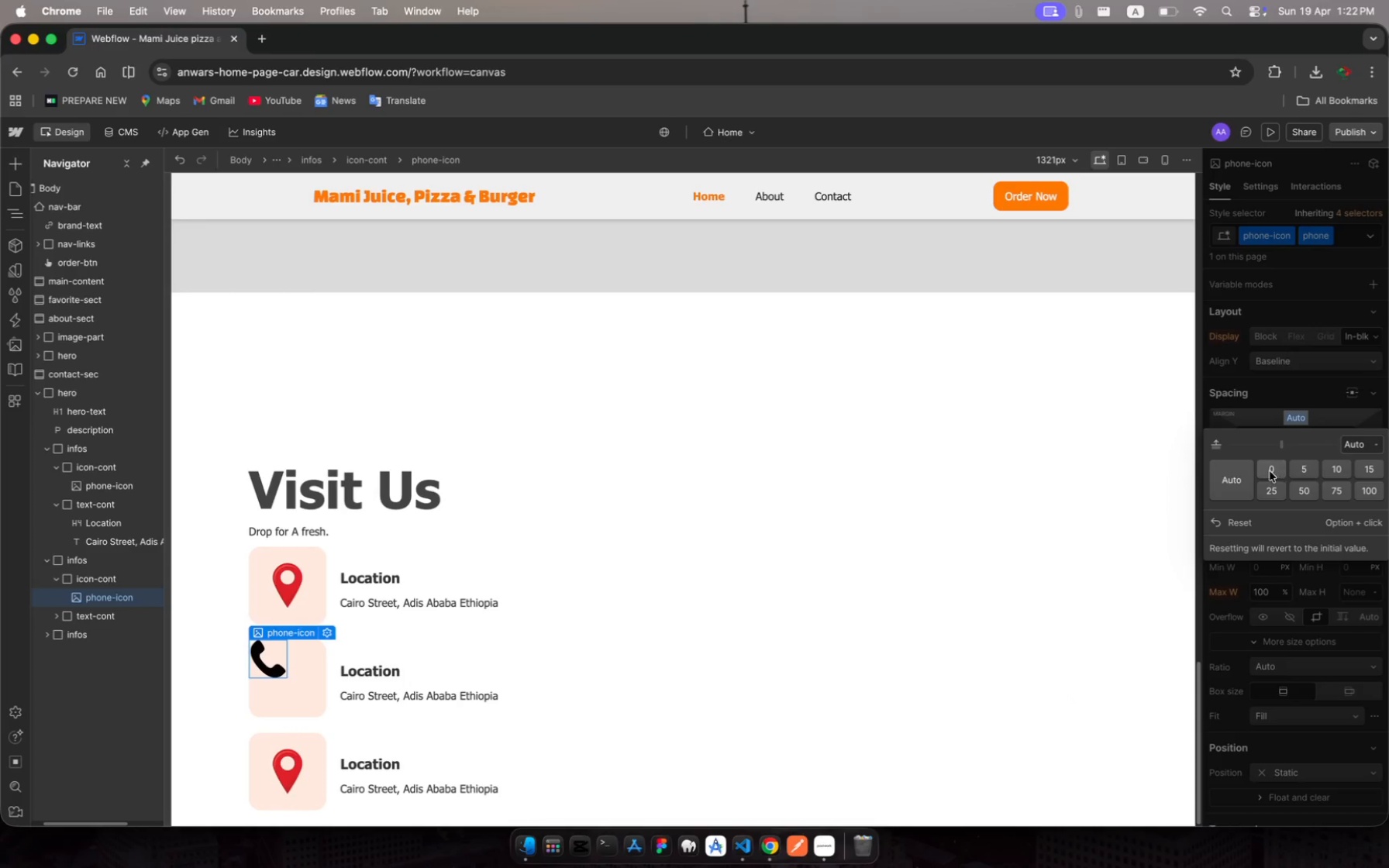 
key(Escape)
 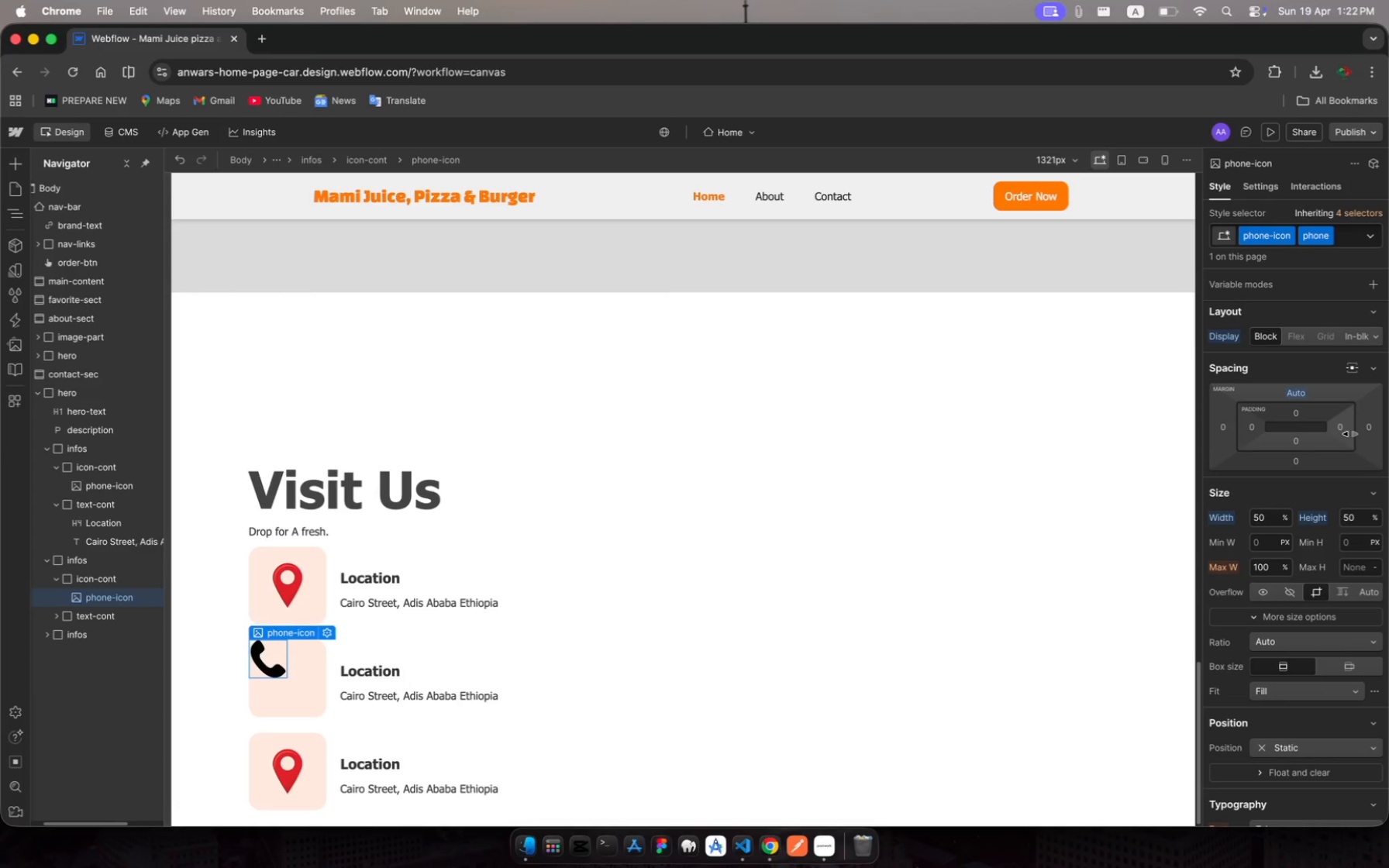 
left_click([1367, 430])
 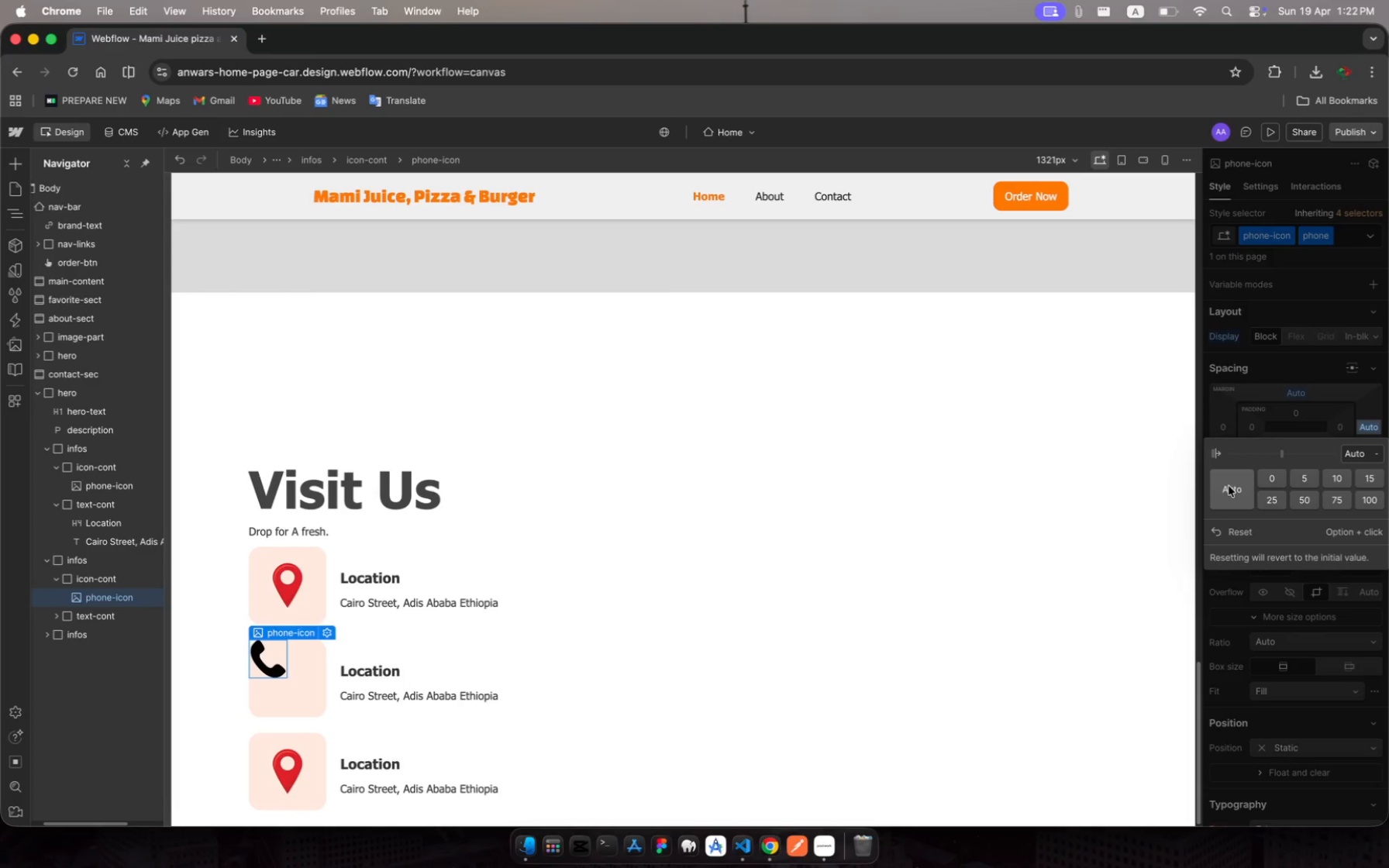 
left_click([1231, 482])
 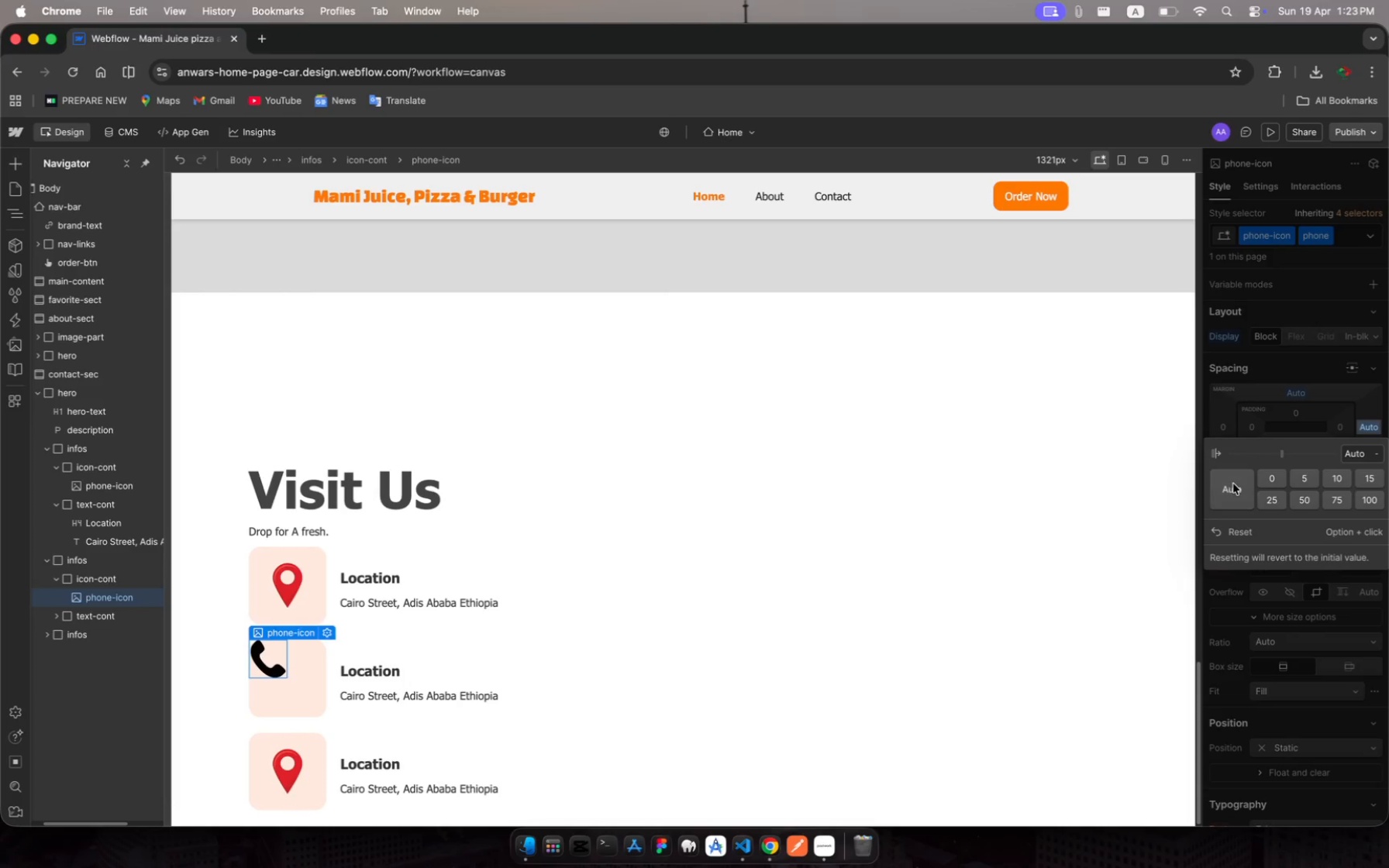 
key(Escape)
 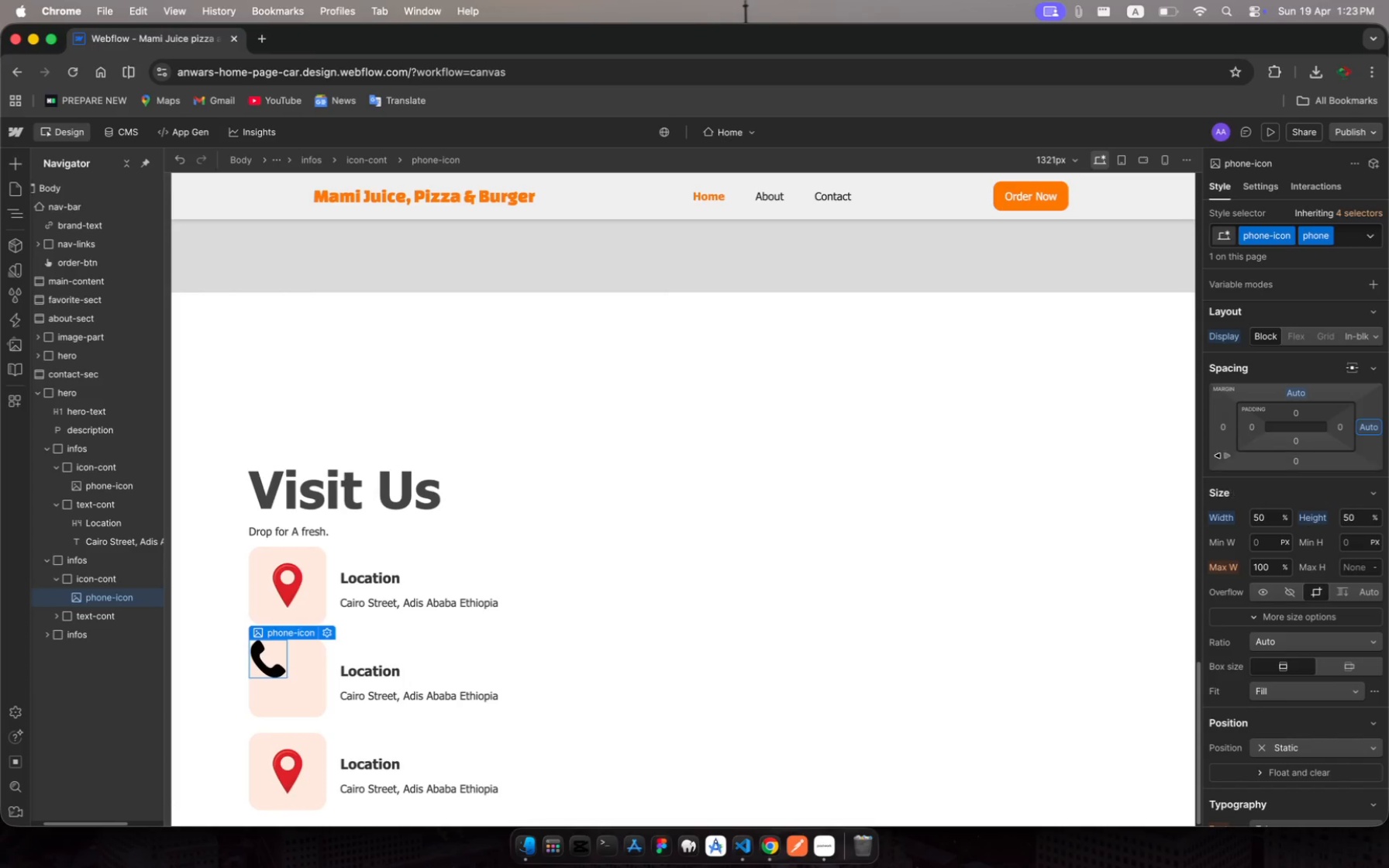 
mouse_move([1224, 461])
 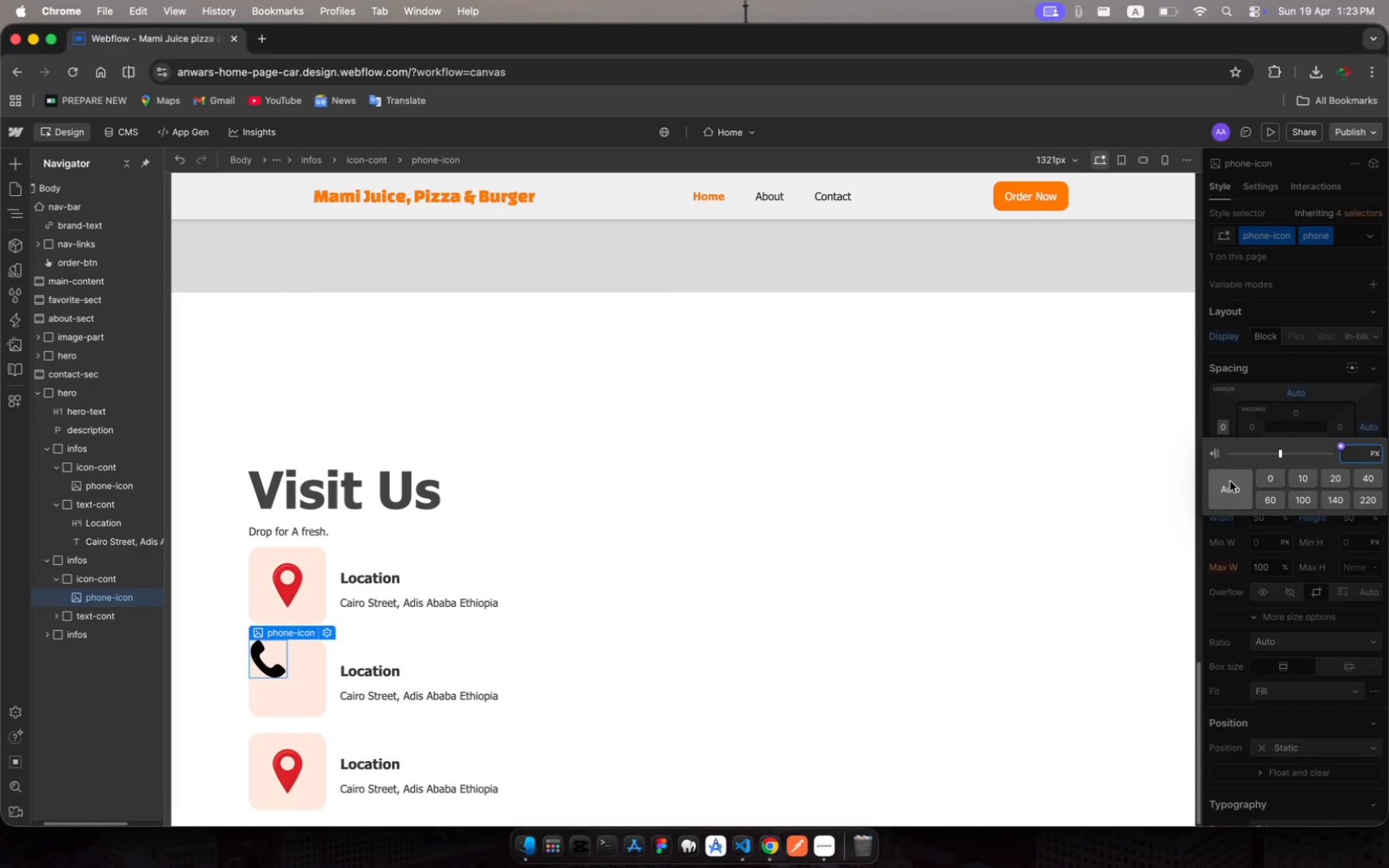 
mouse_move([1248, 489])
 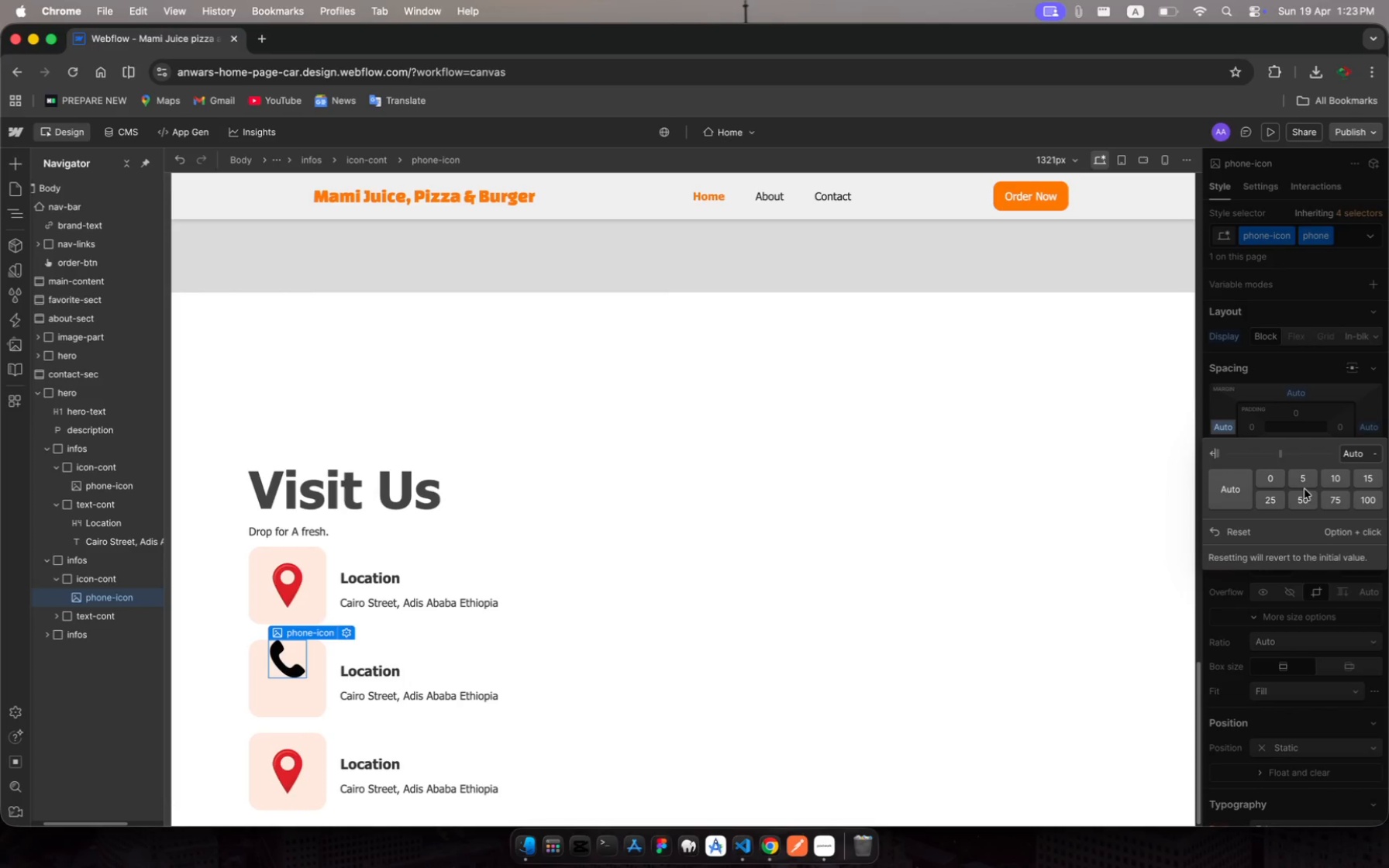 
wait(7.3)
 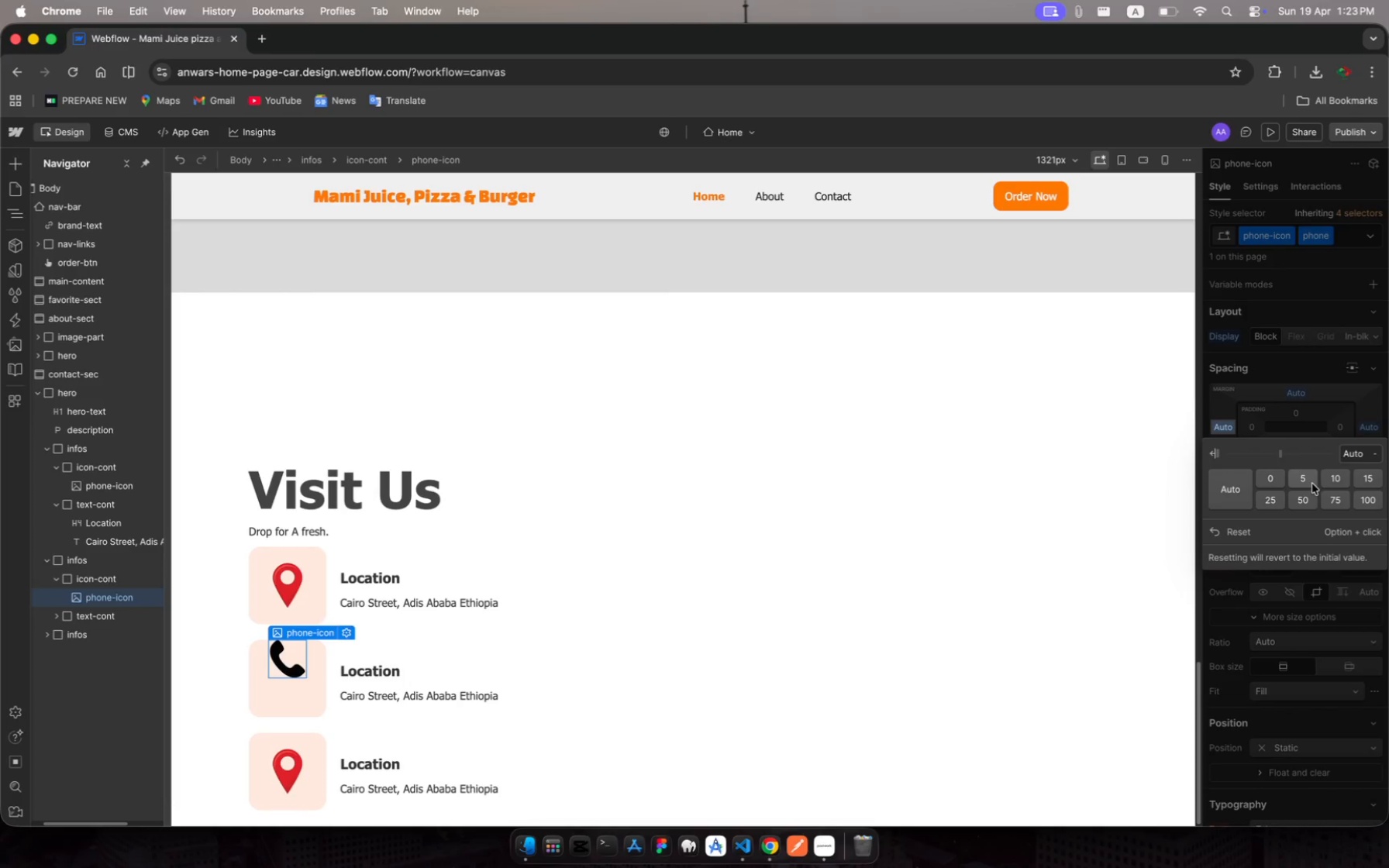 
key(Escape)
 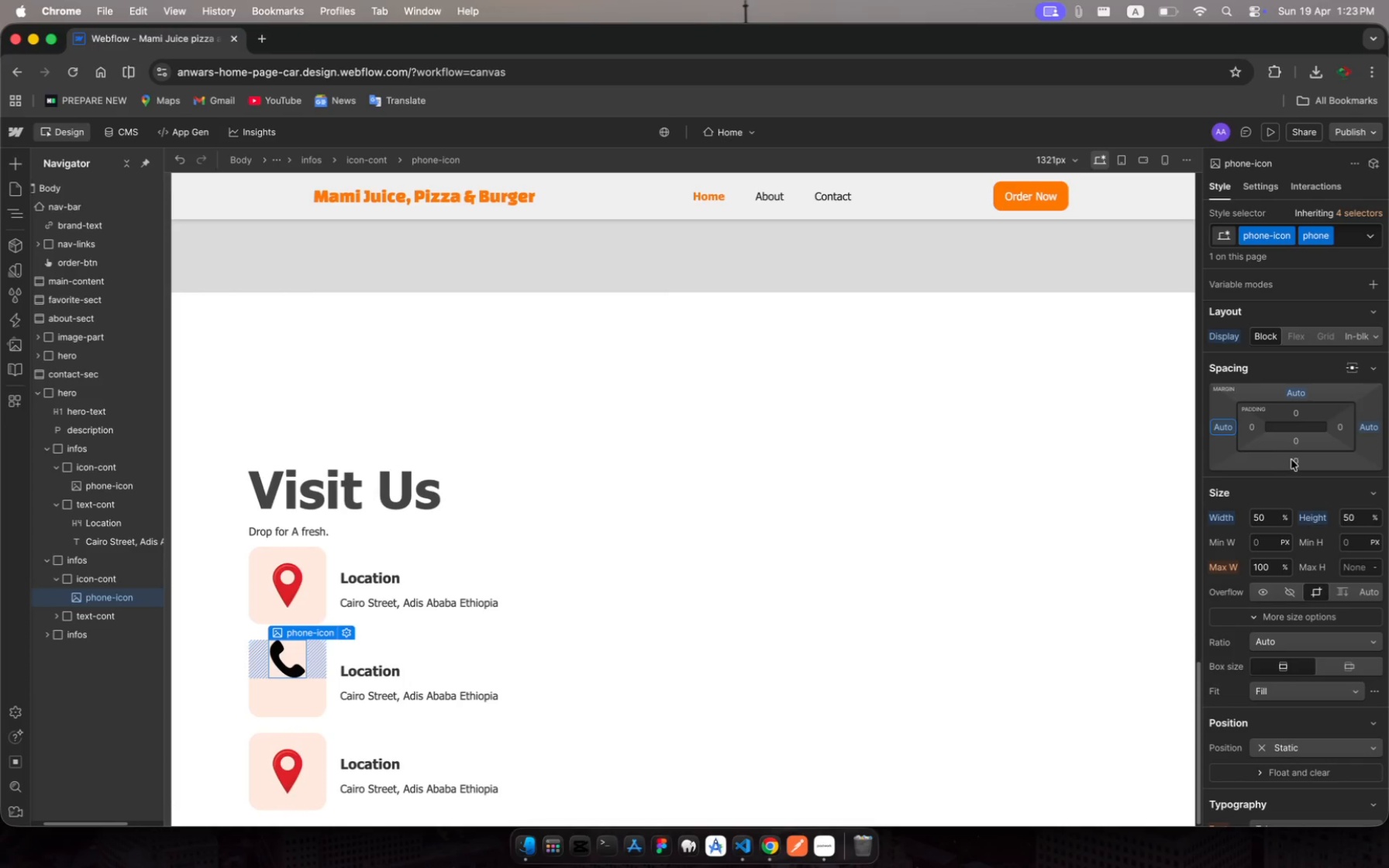 
left_click([1296, 395])
 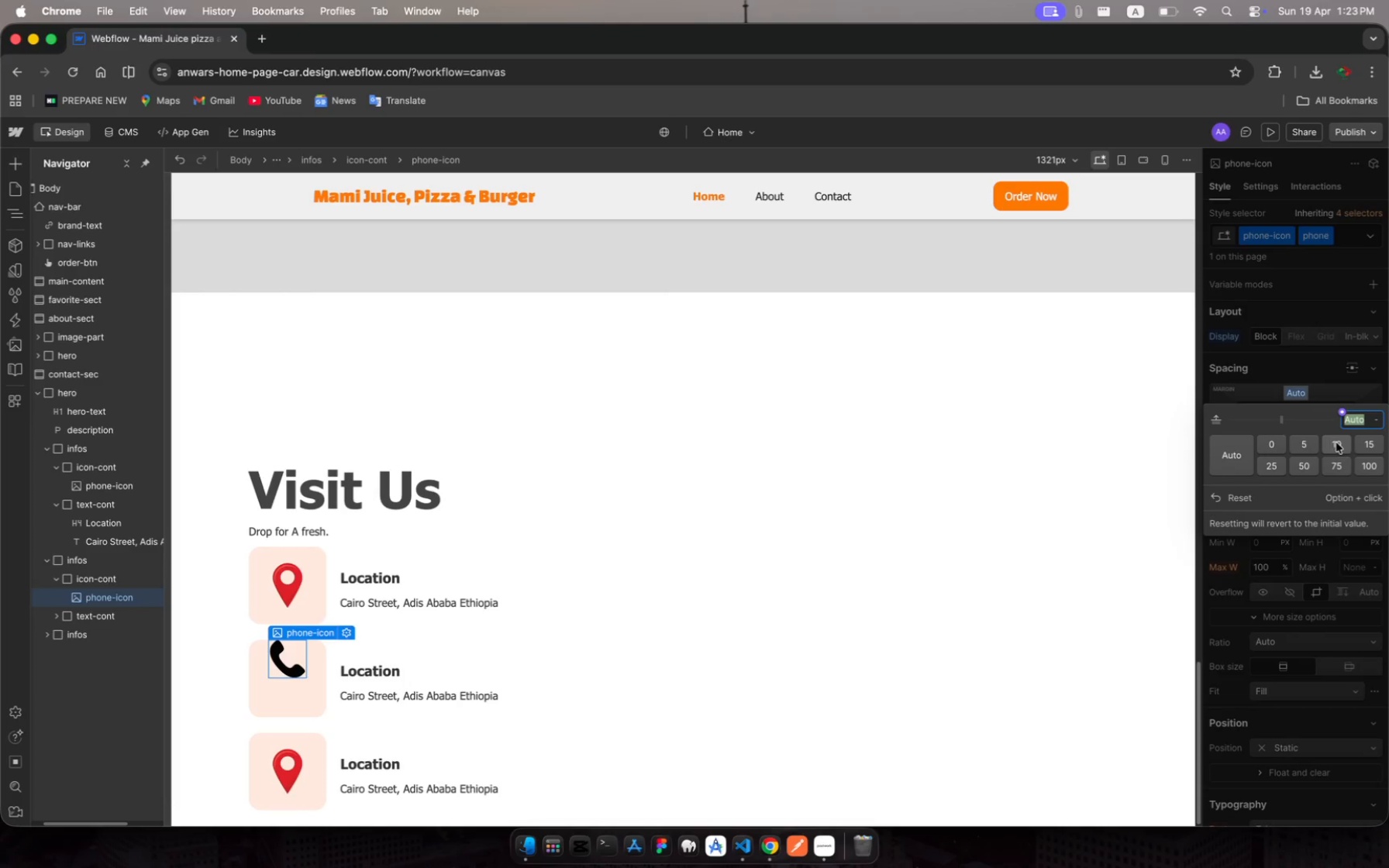 
left_click([1371, 449])
 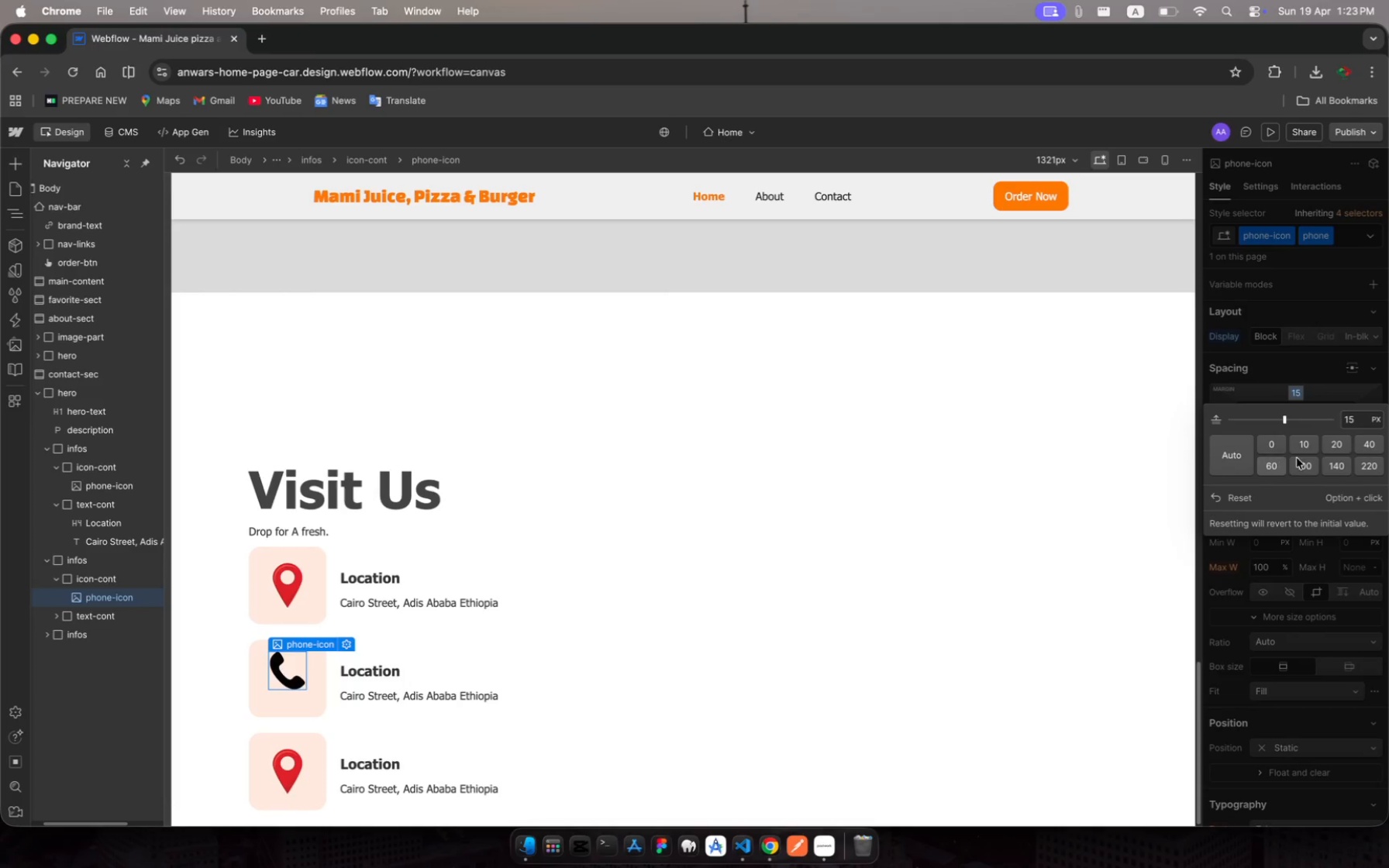 
left_click([1365, 446])
 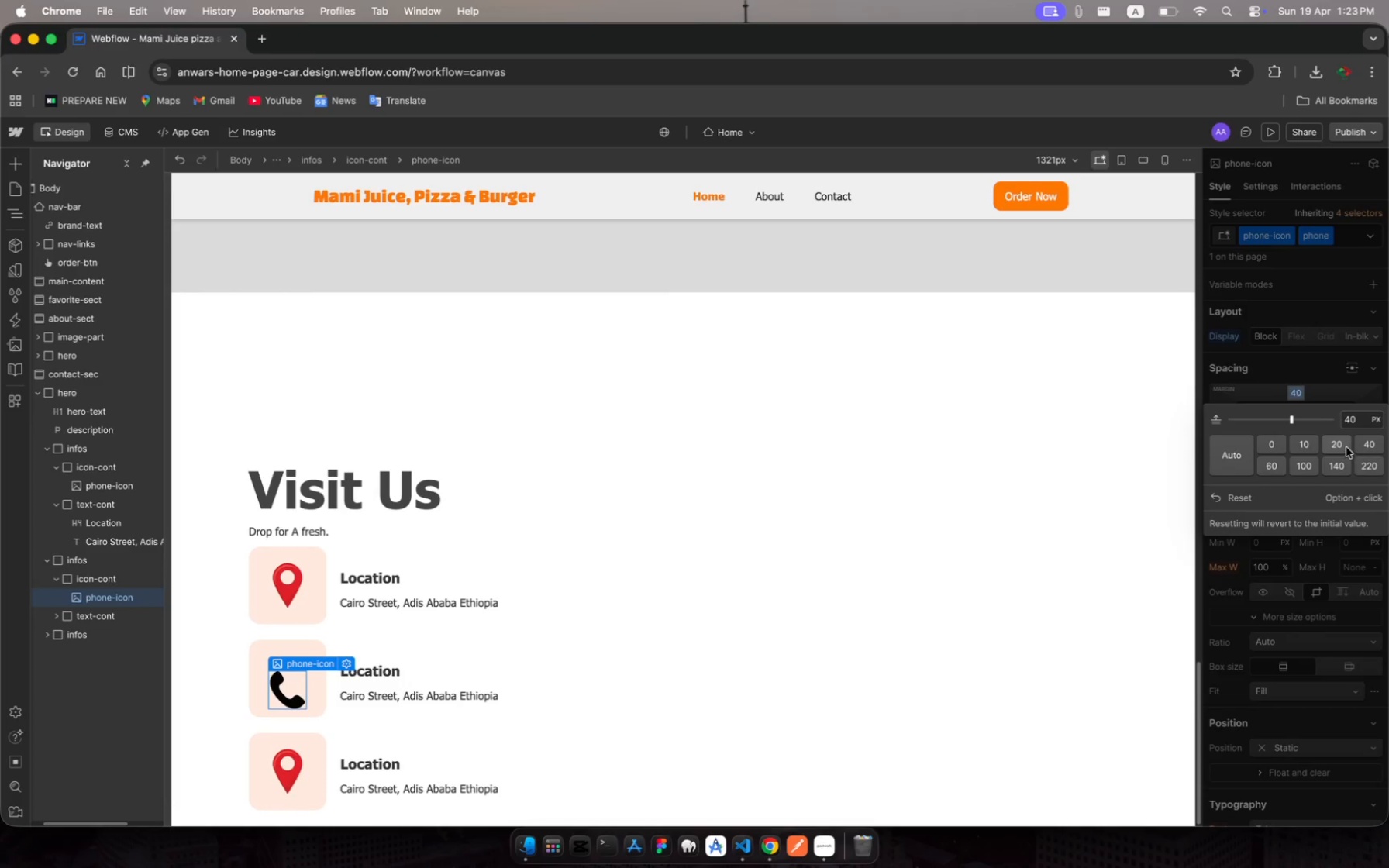 
left_click([1340, 446])
 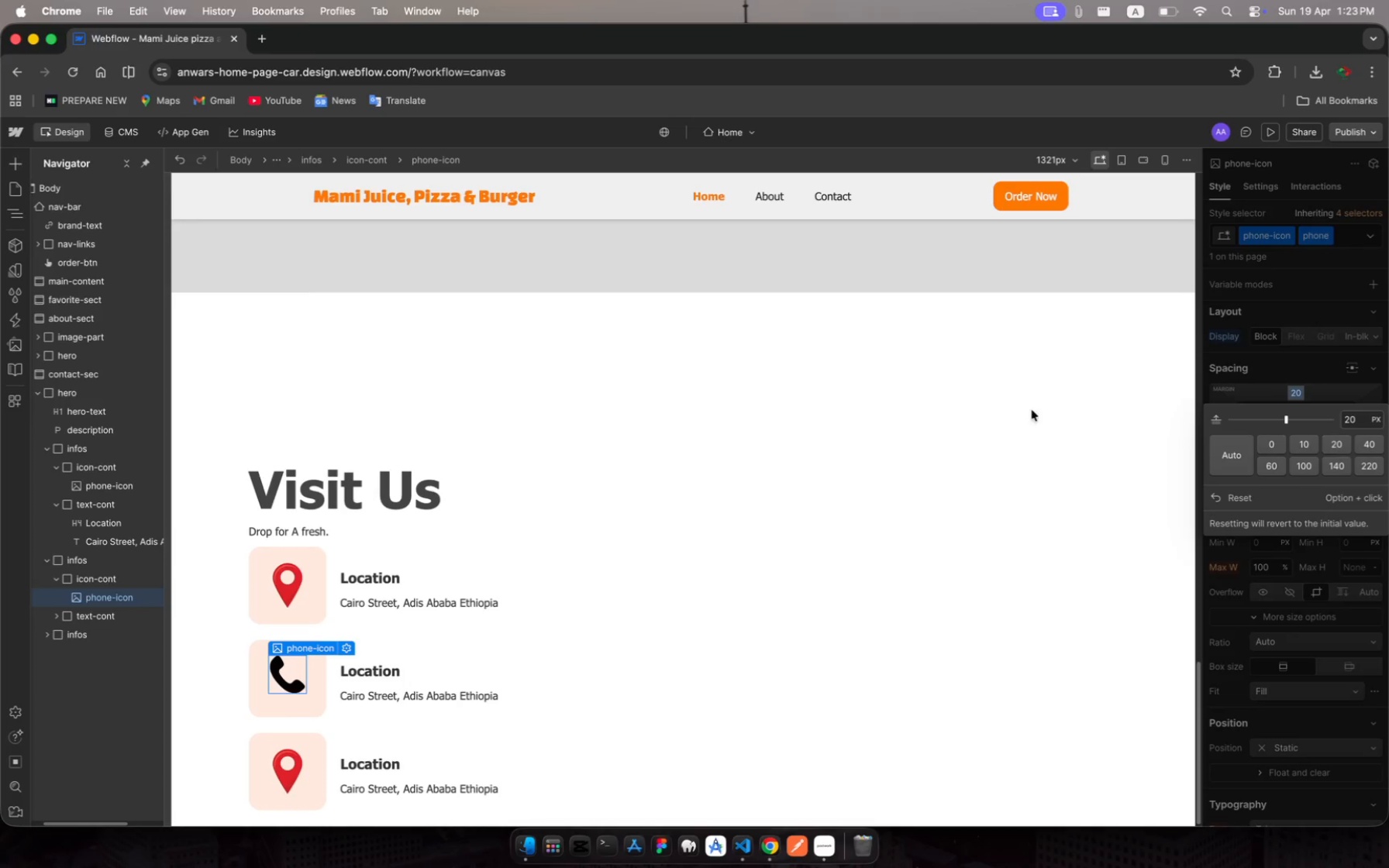 
key(Escape)
 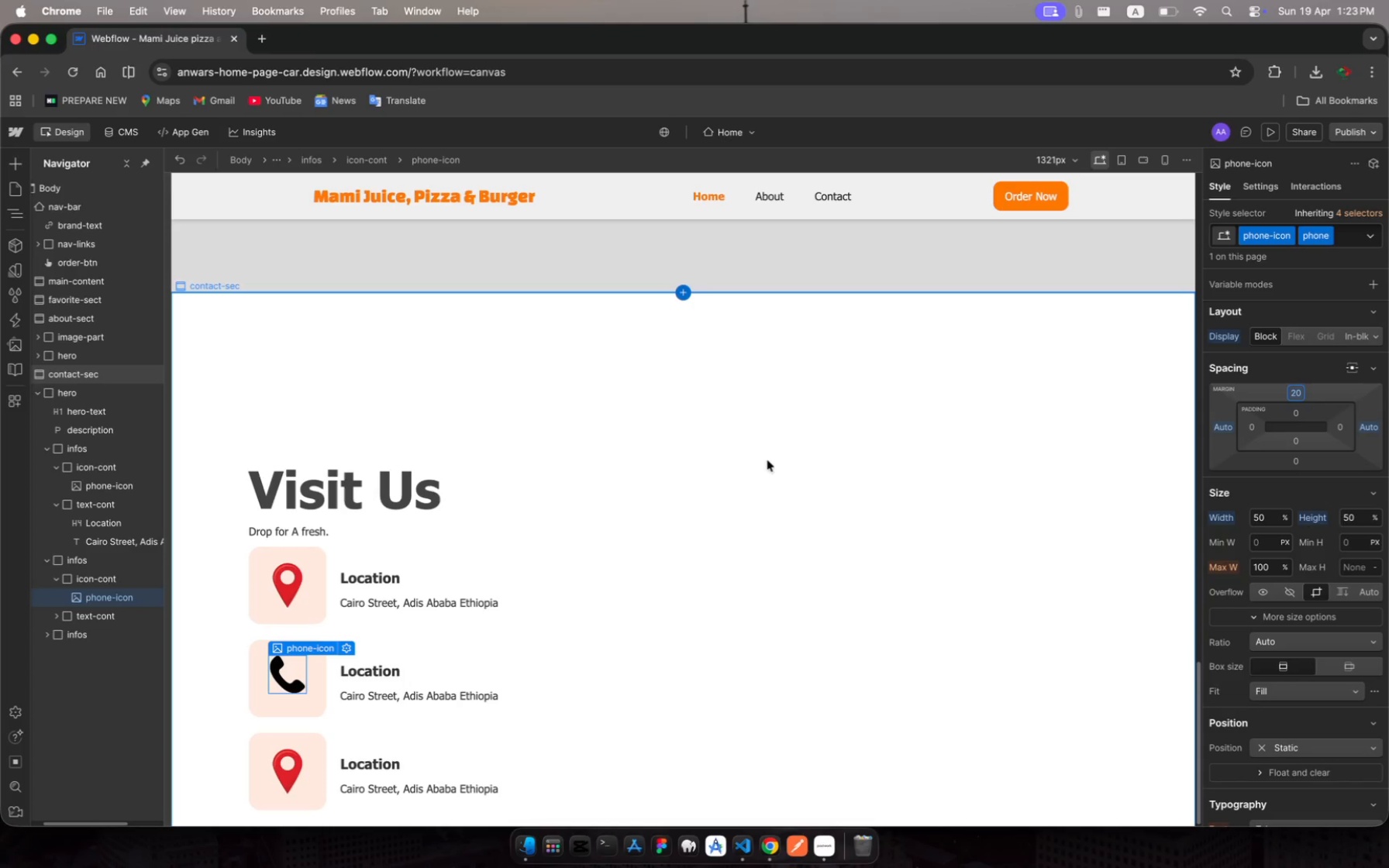 
key(Escape)
 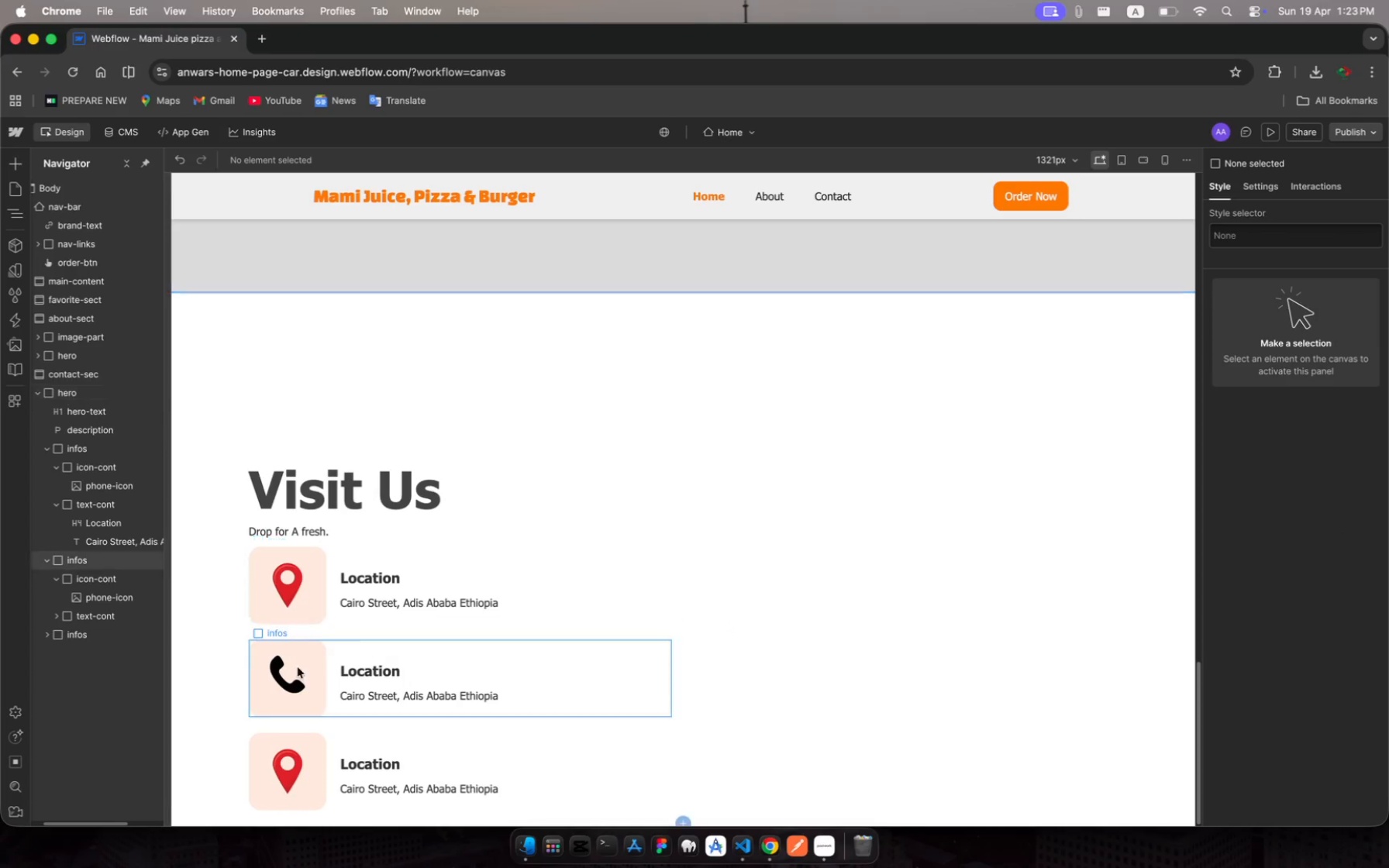 
wait(5.19)
 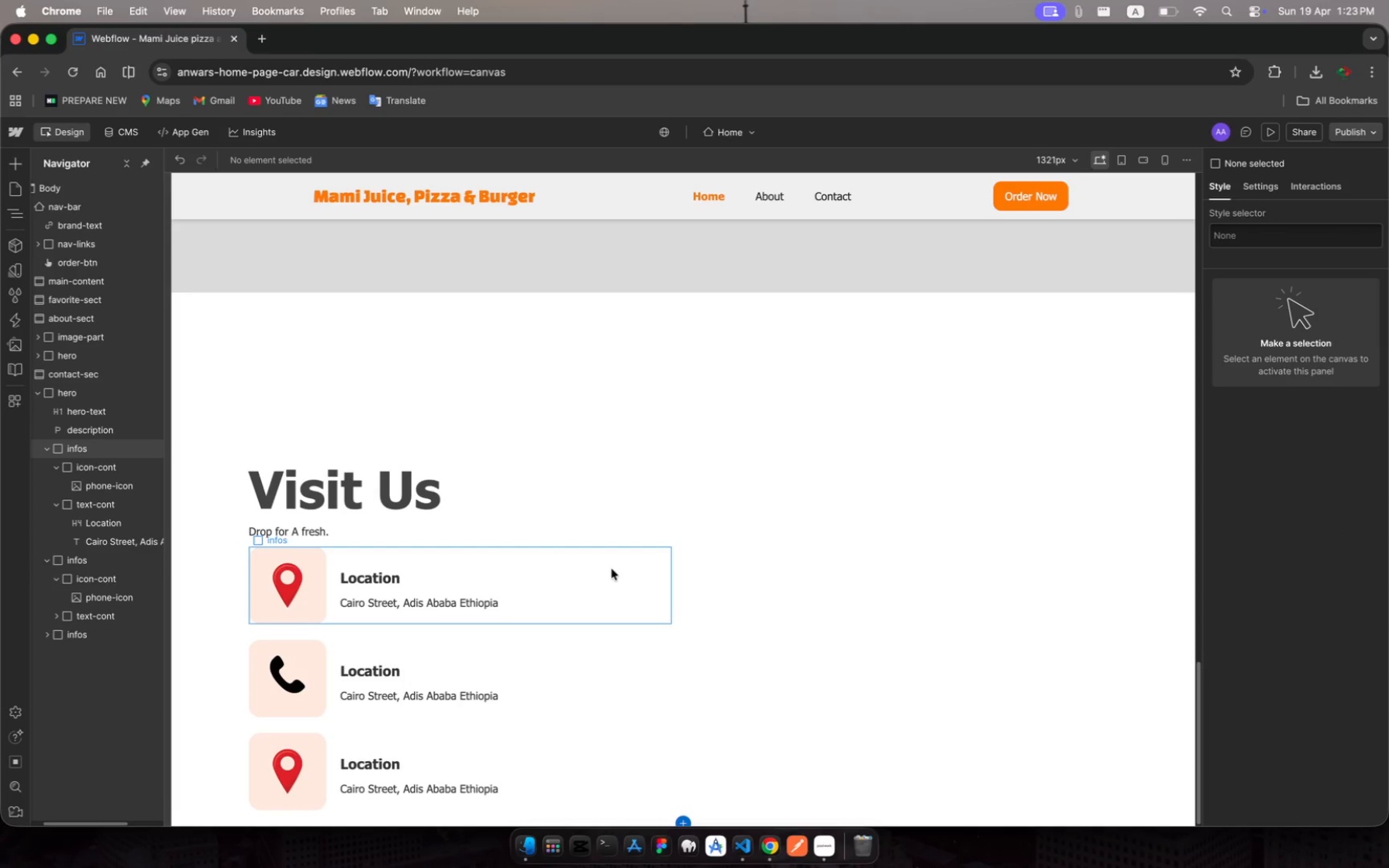 
left_click([296, 666])
 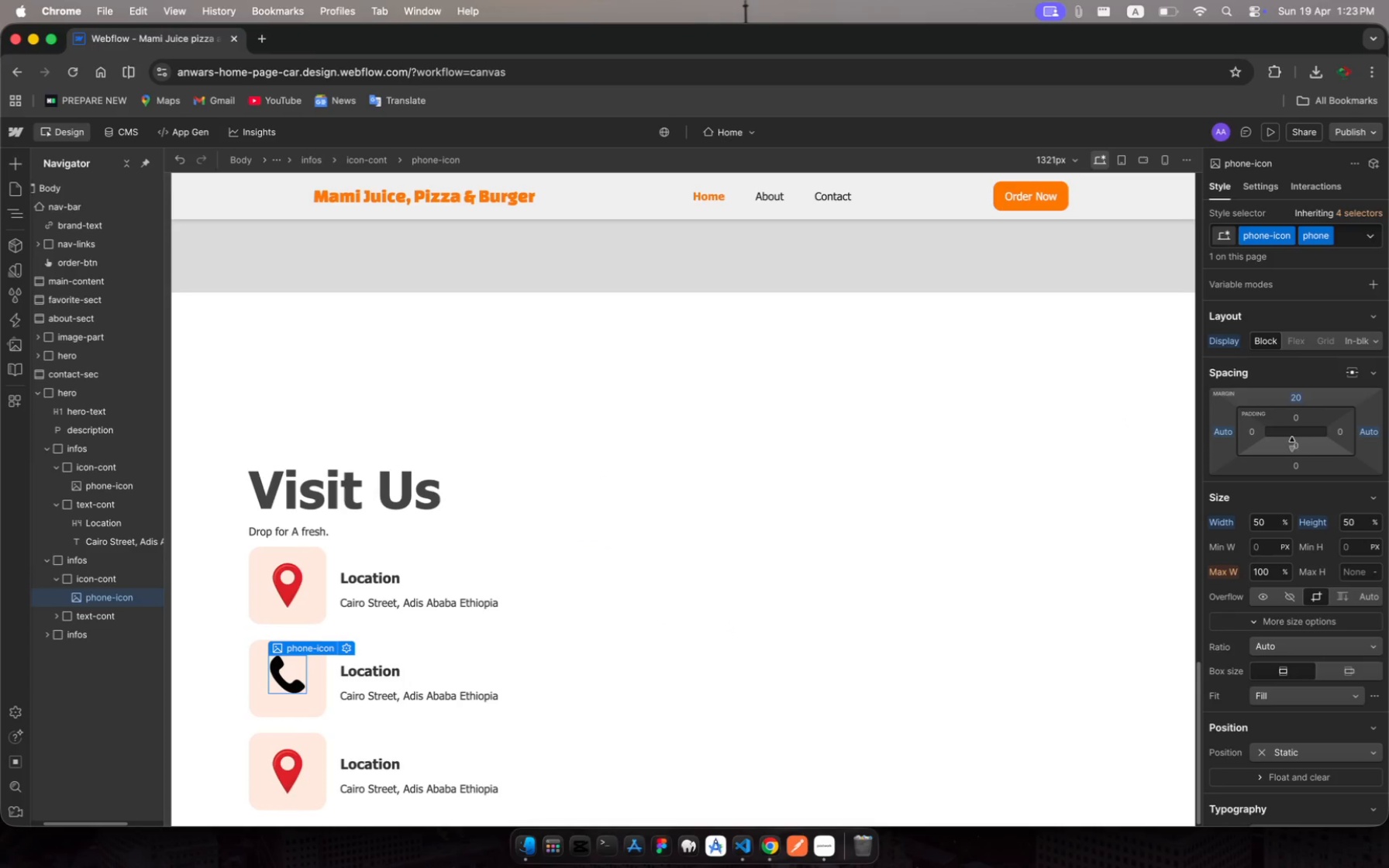 
mouse_move([1299, 428])
 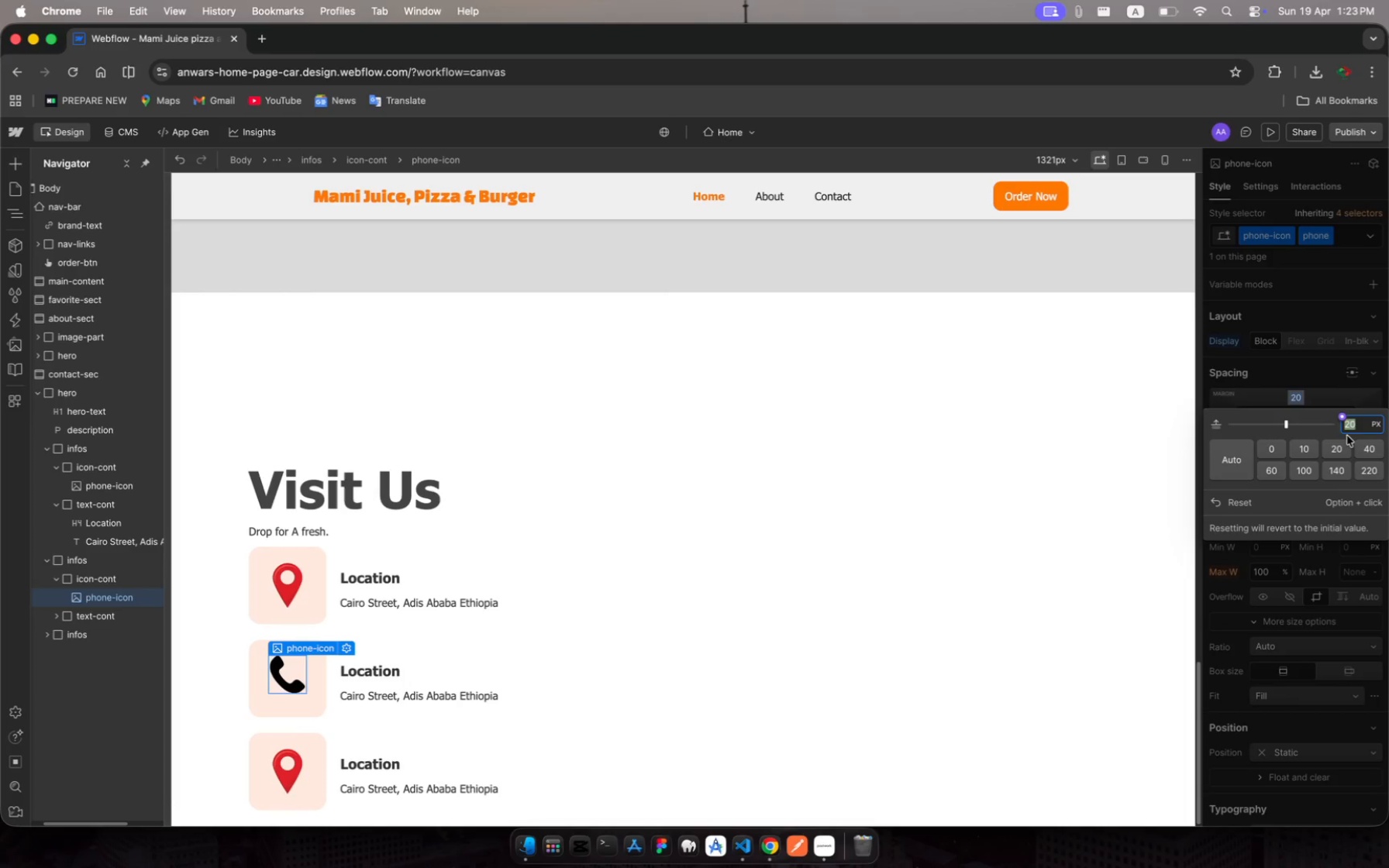 
type(25)
 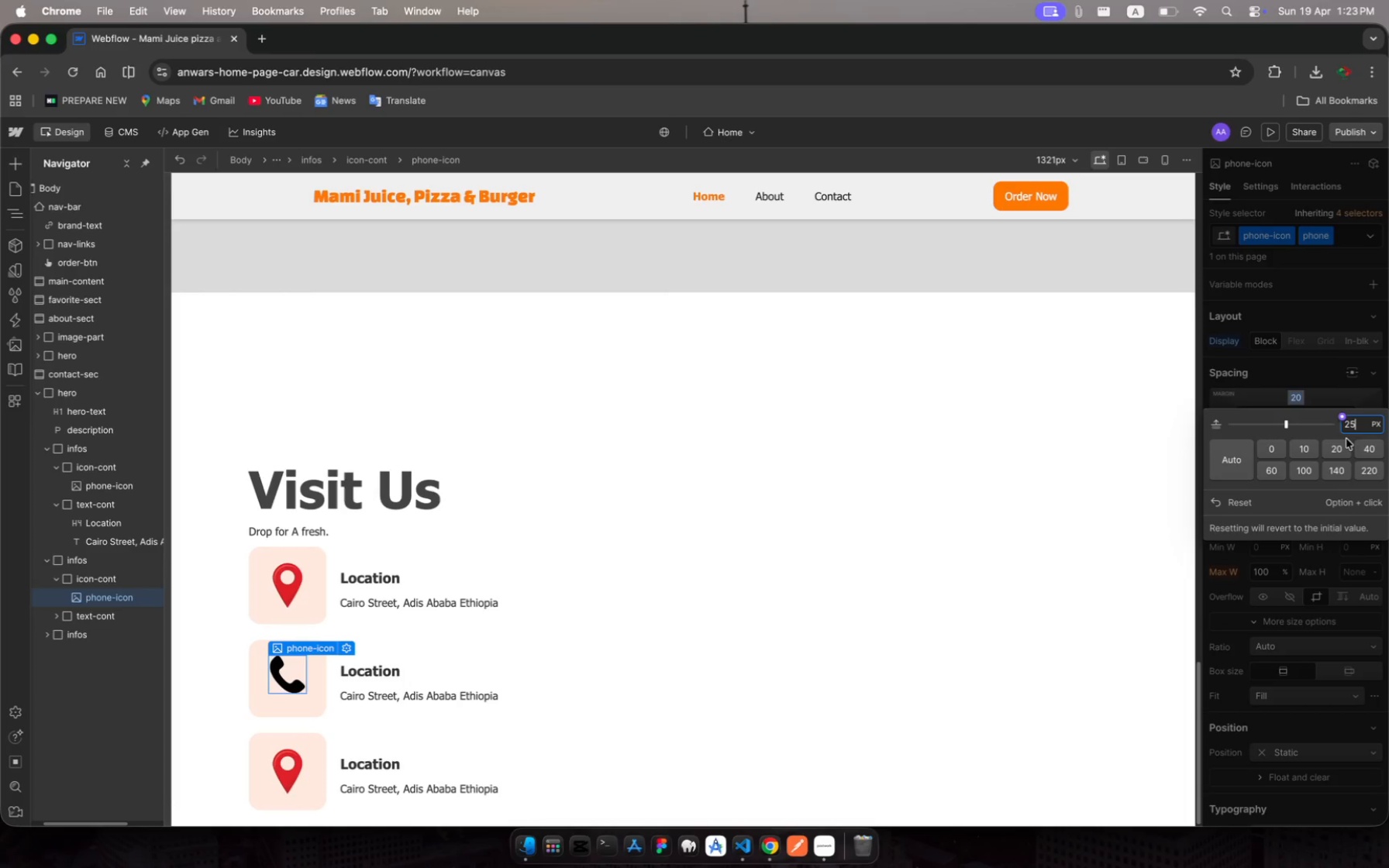 
key(Enter)
 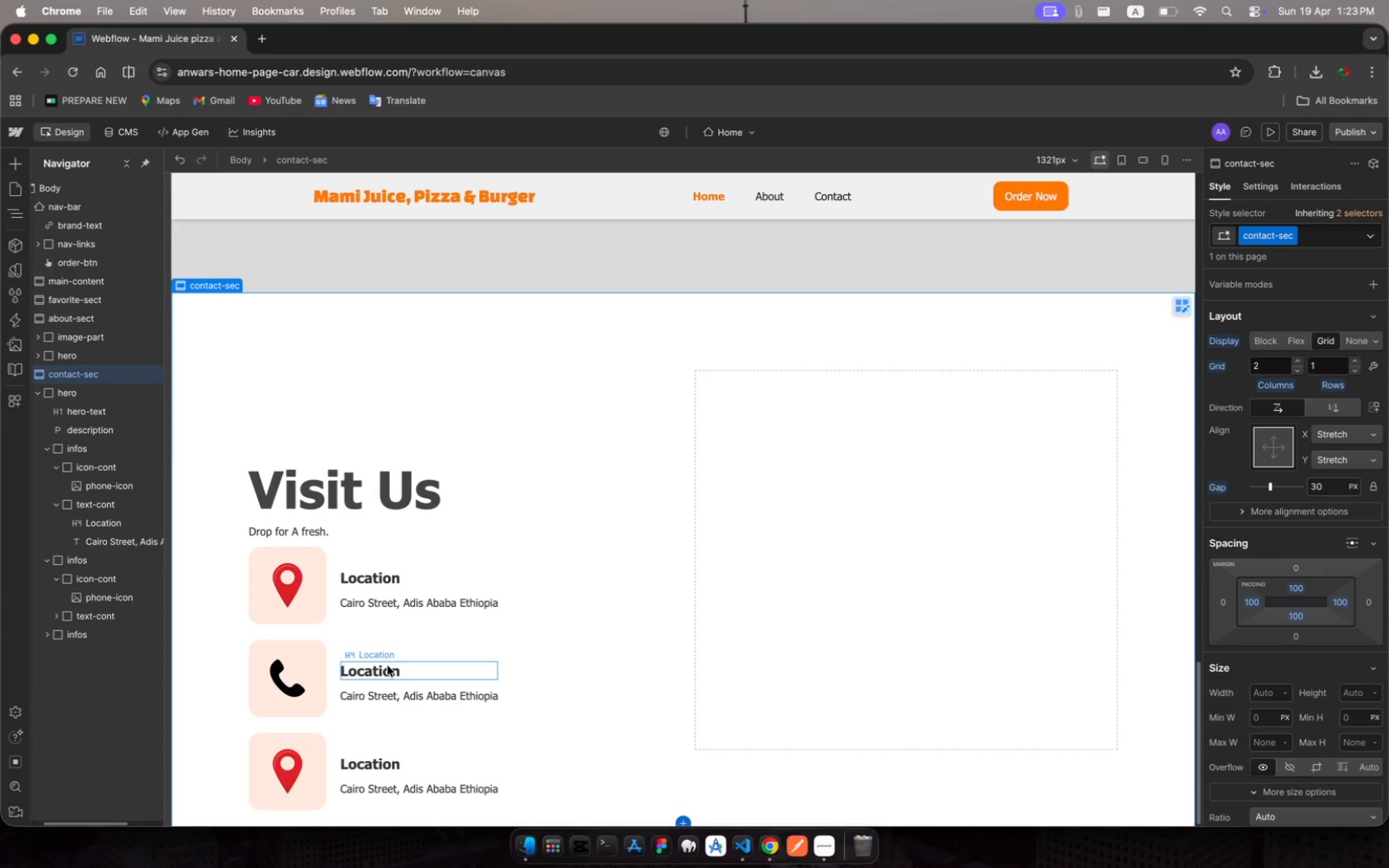 
wait(11.52)
 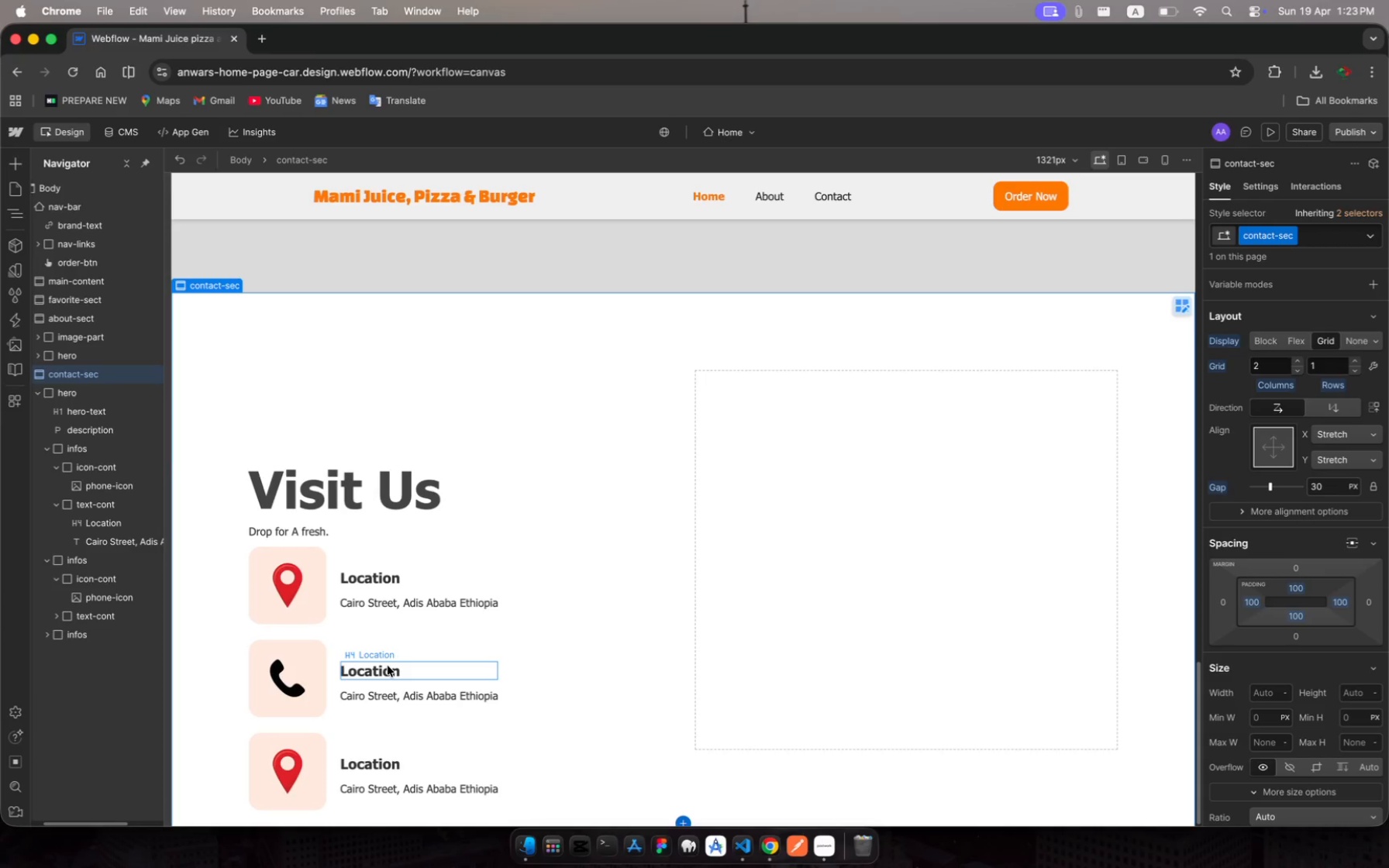 
left_click([389, 673])
 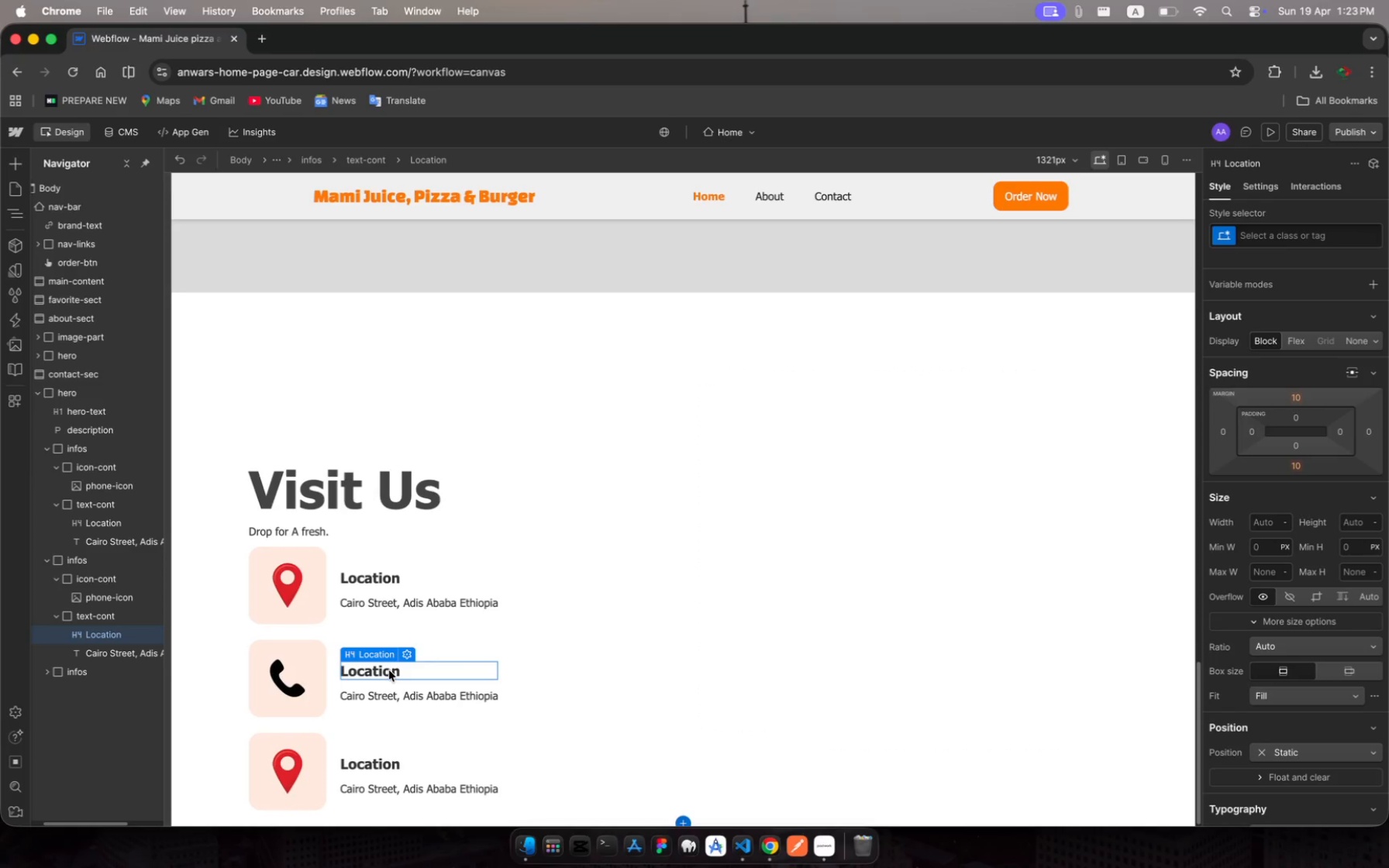 
left_click([389, 670])
 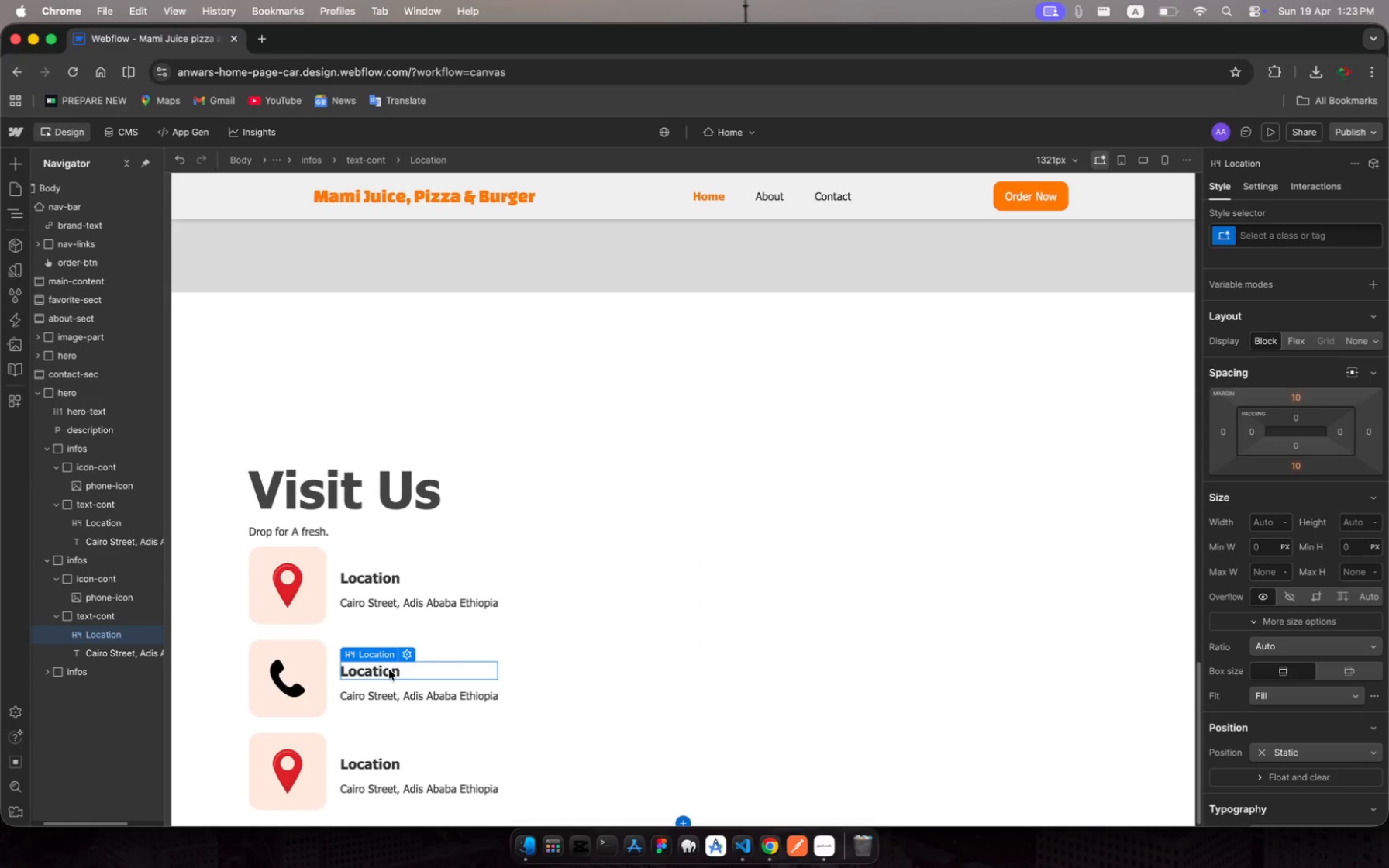 
left_click([389, 670])
 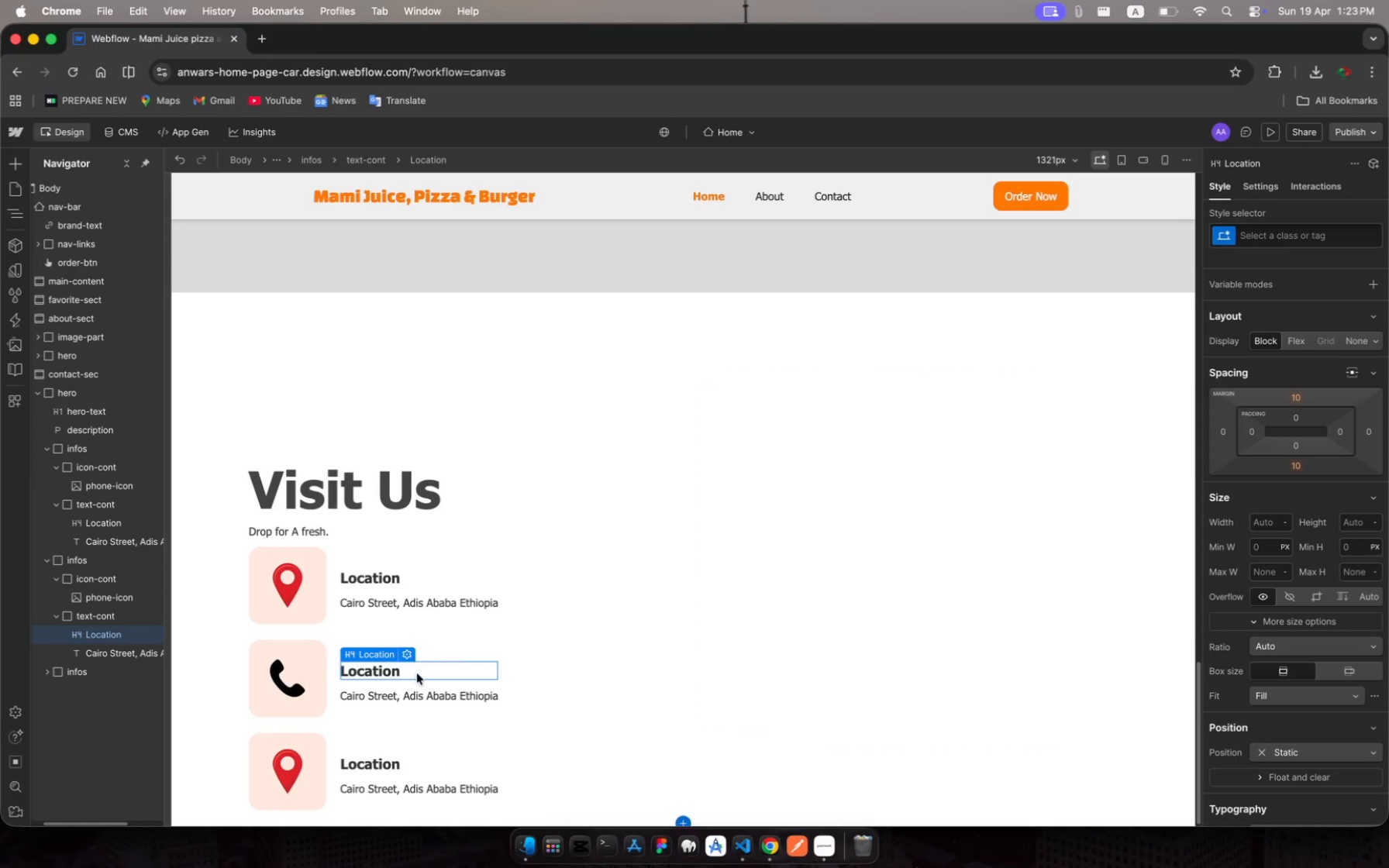 
left_click([421, 673])
 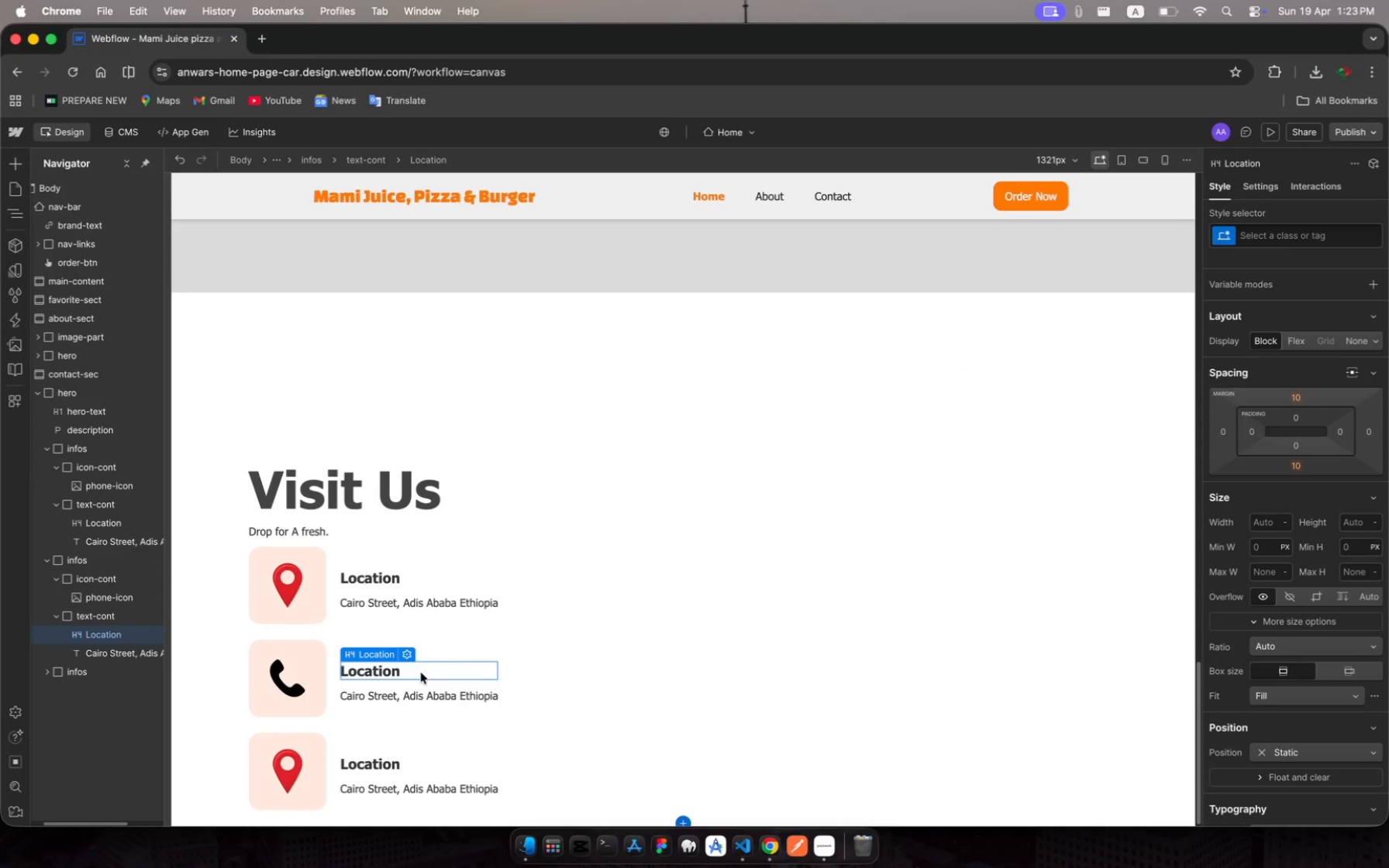 
left_click([421, 673])
 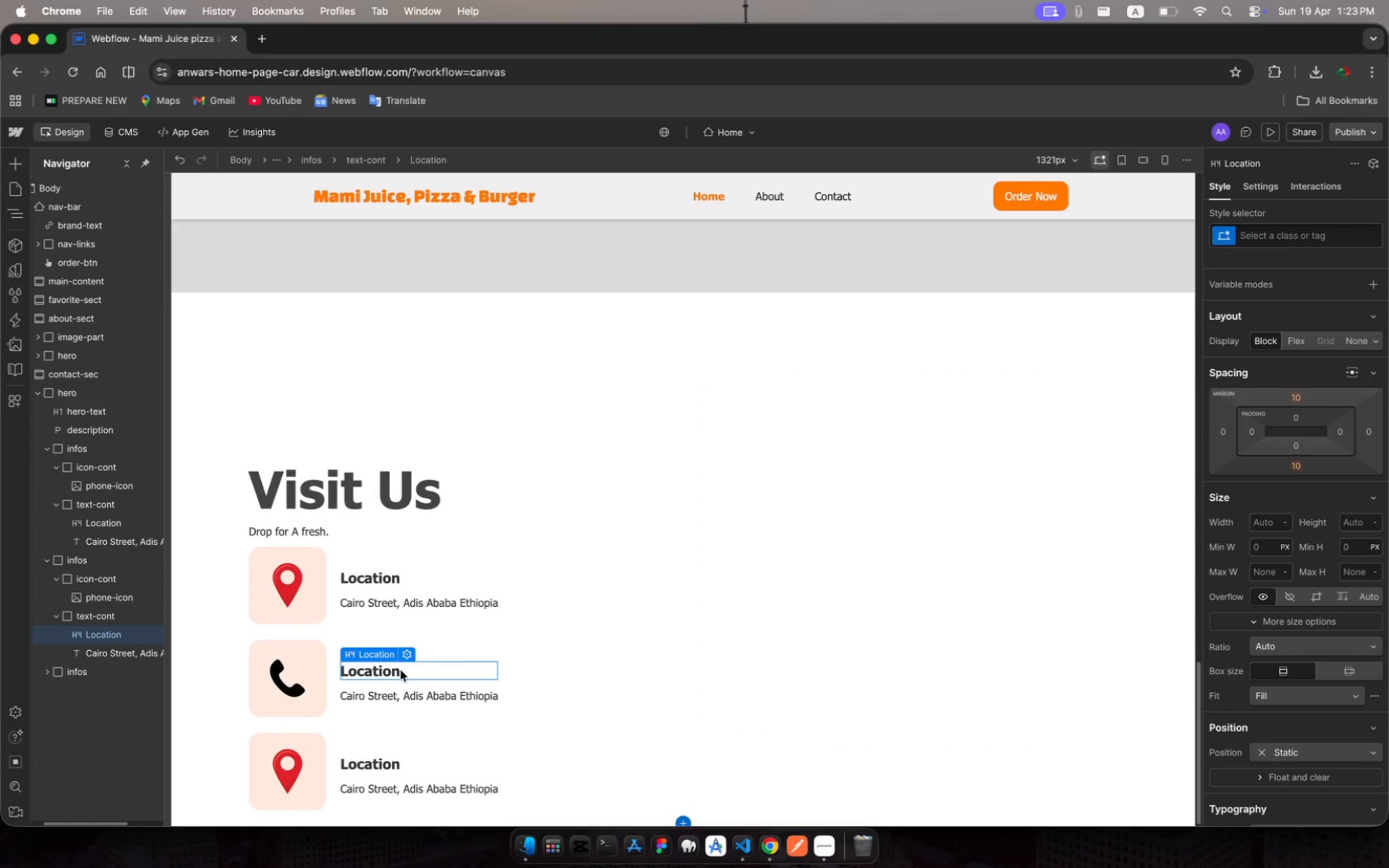 
left_click([398, 670])
 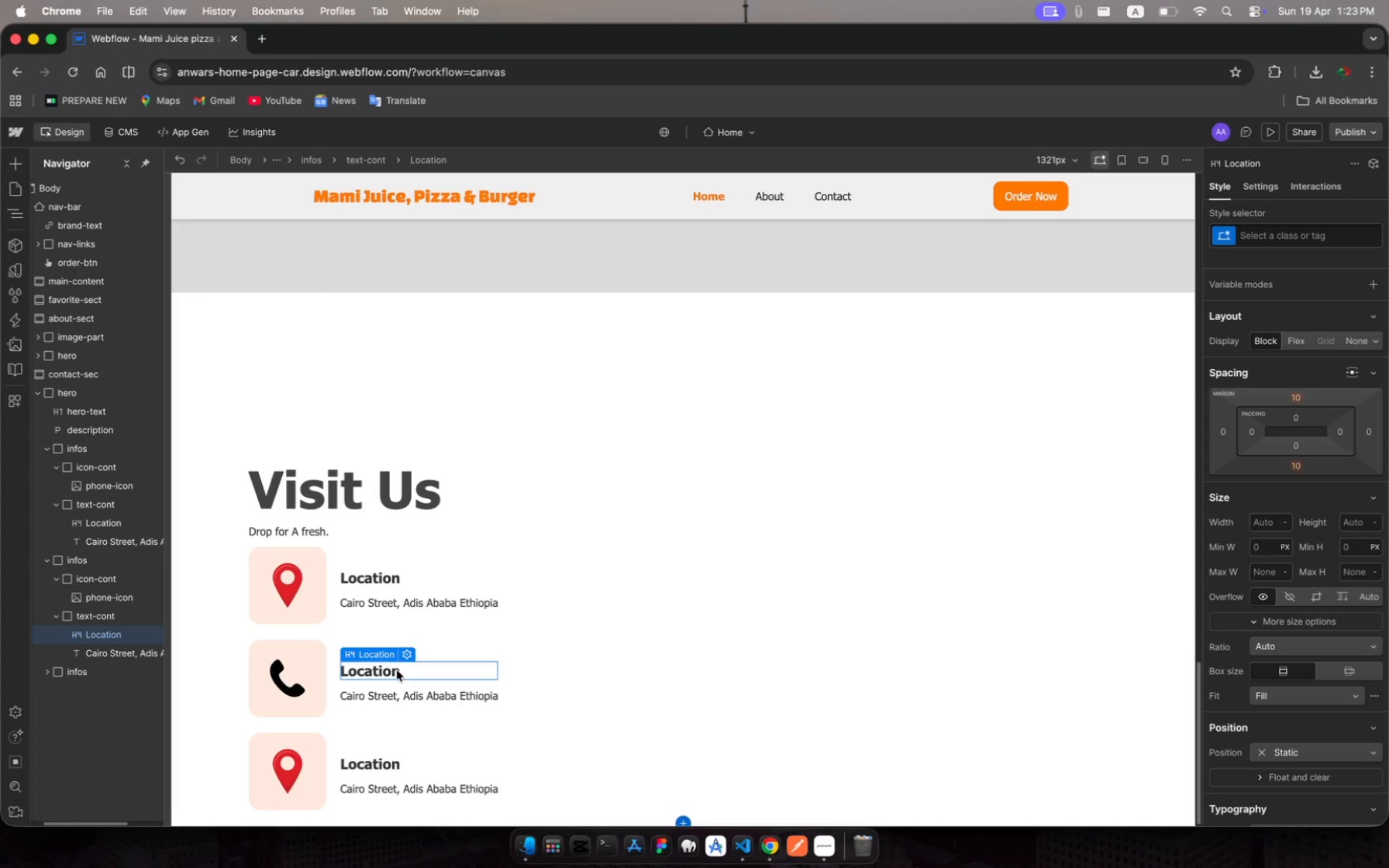 
key(Enter)
 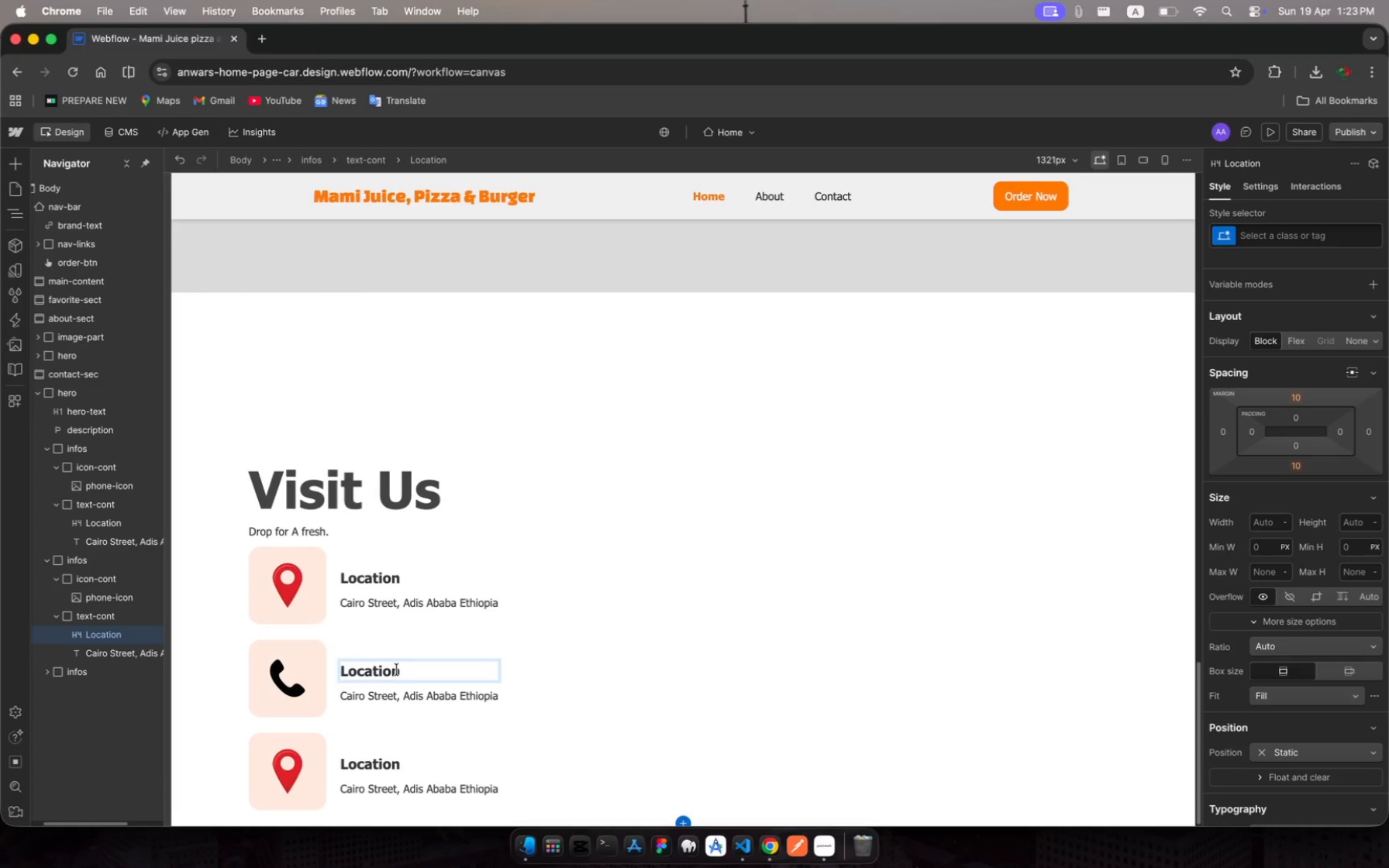 
key(Backspace)
key(Backspace)
type(Phone)
 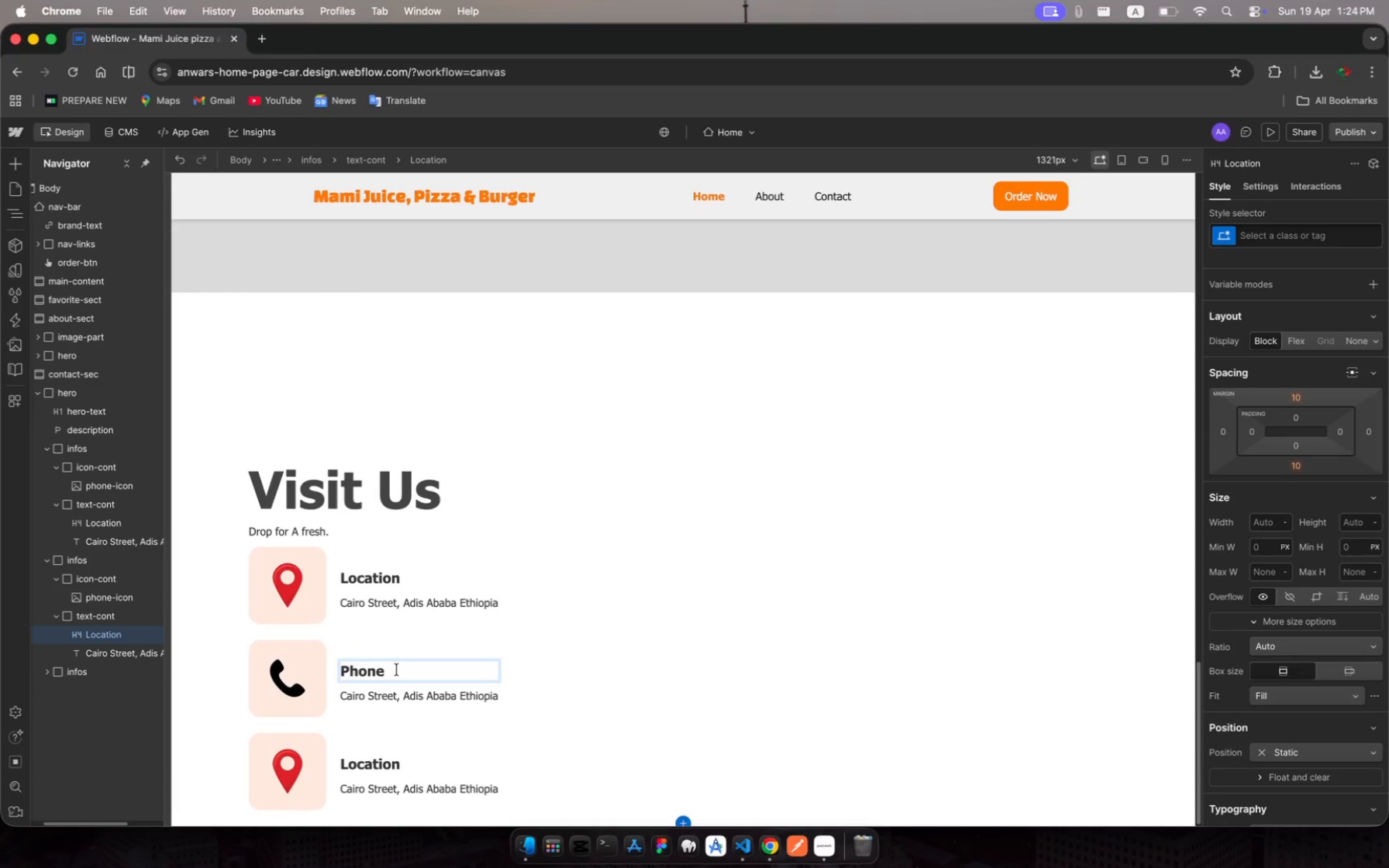 
wait(5.19)
 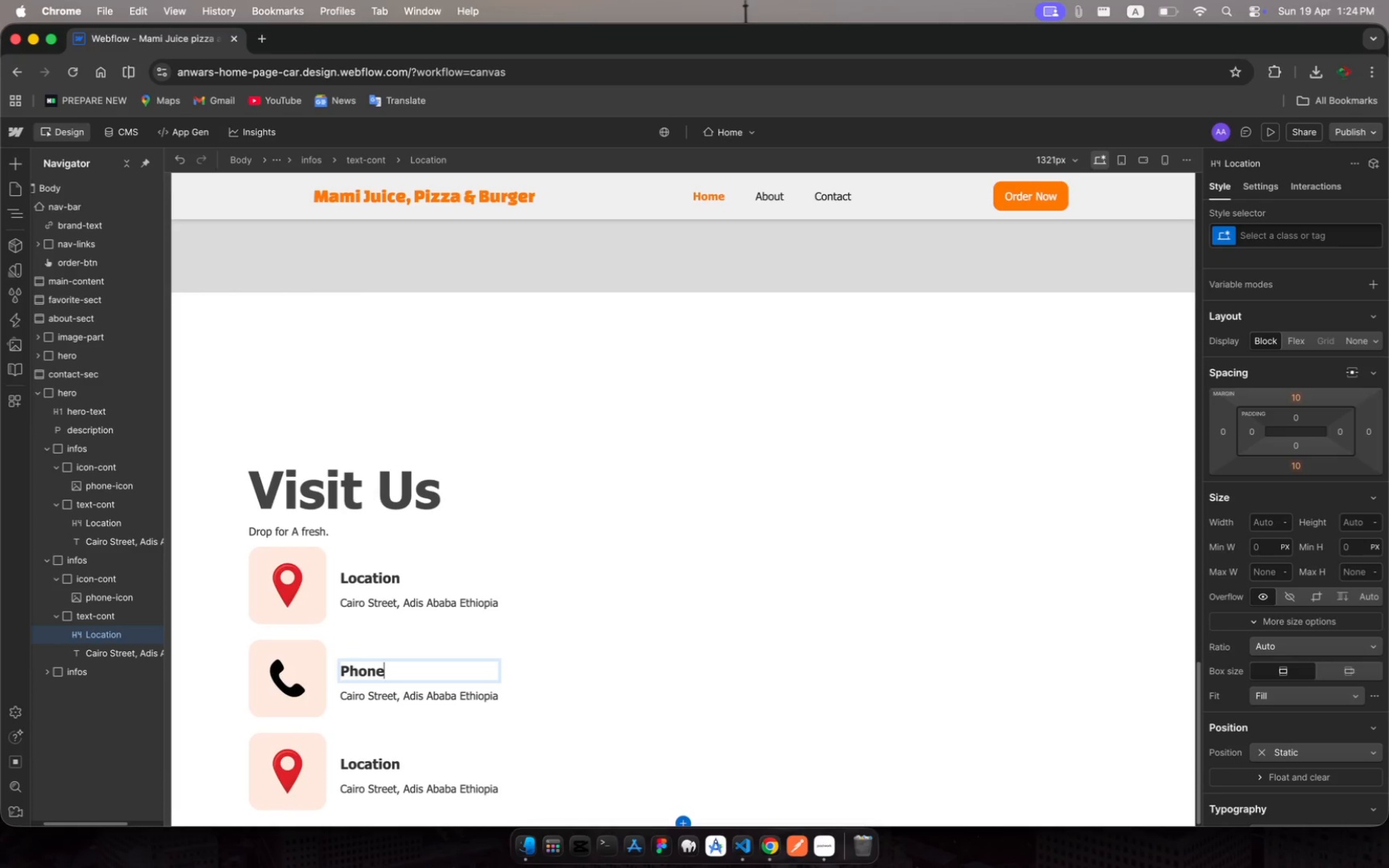 
left_click([365, 763])
 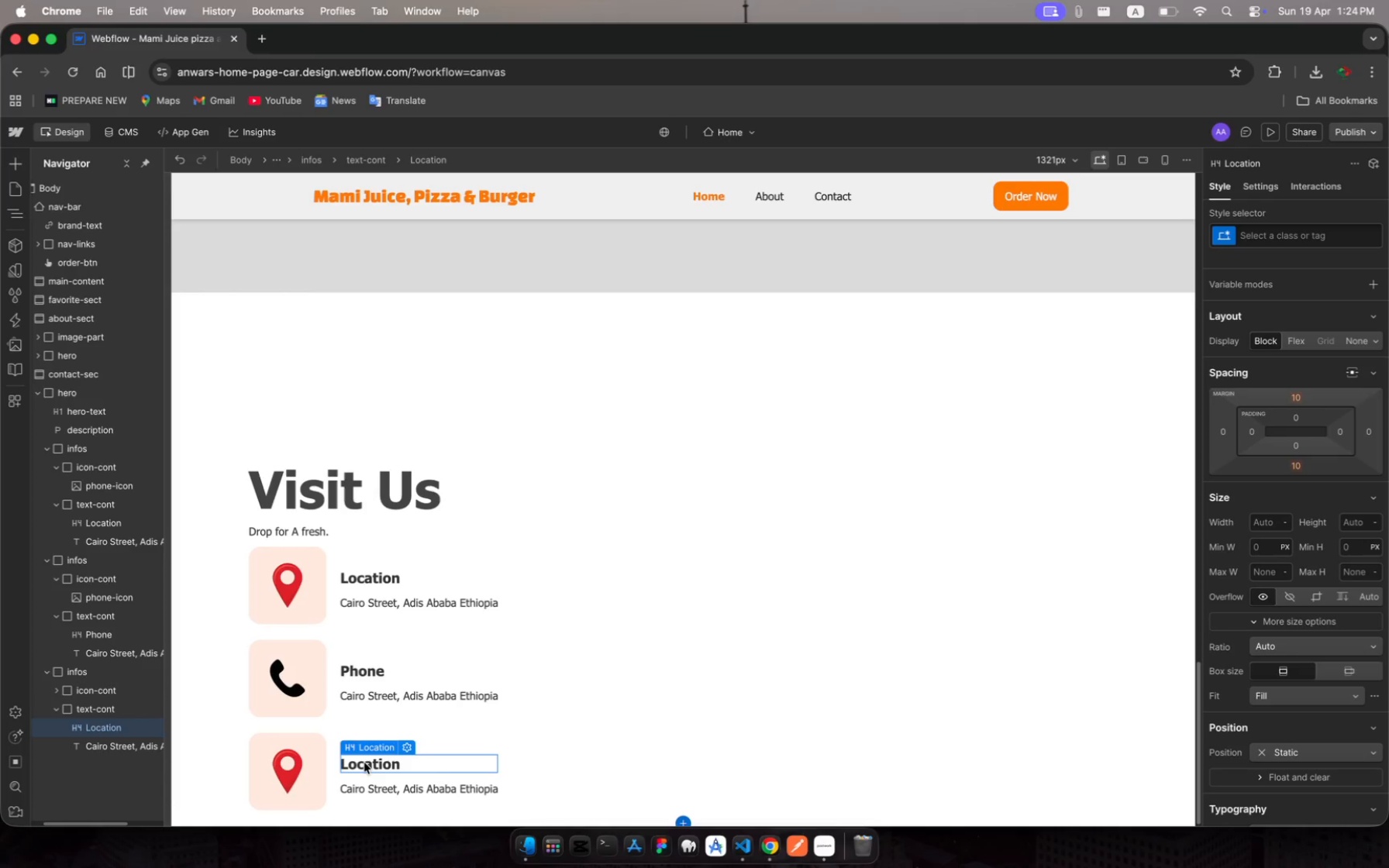 
key(Enter)
 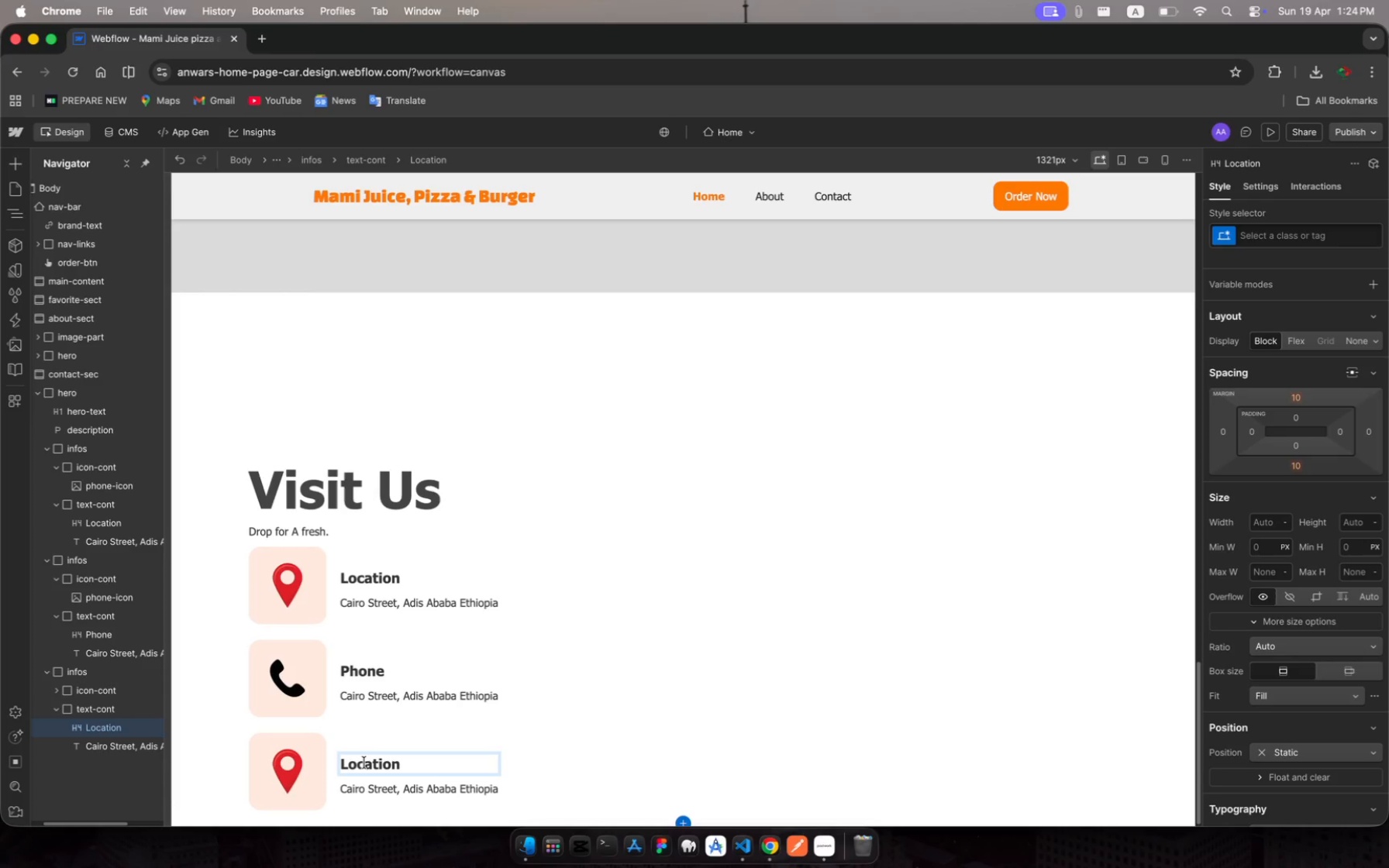 
hold_key(key=Backspace, duration=0.39)
 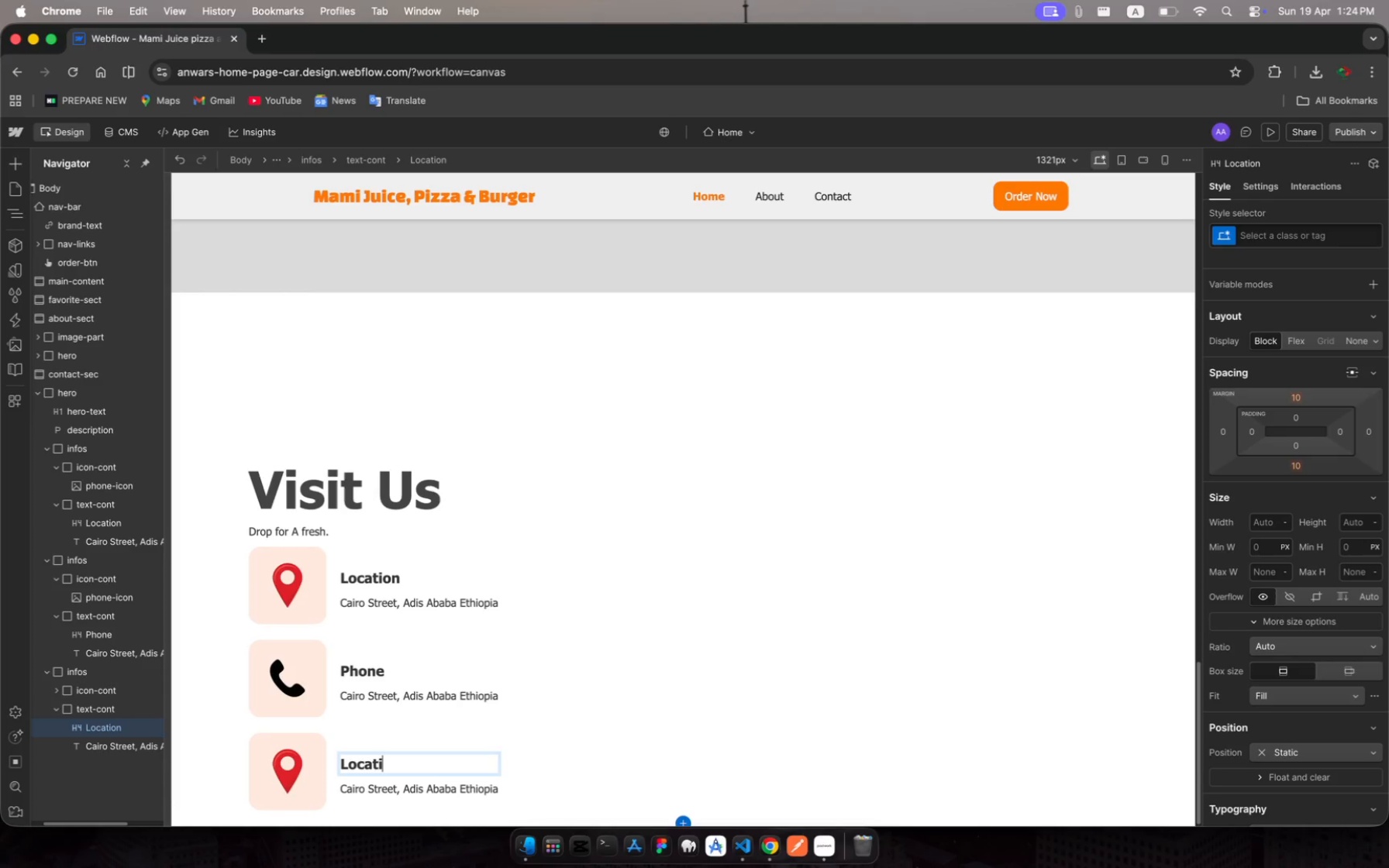 
key(Backspace)
key(Backspace)
key(Backspace)
key(Backspace)
key(Backspace)
key(Backspace)
key(Backspace)
type(Hours)
 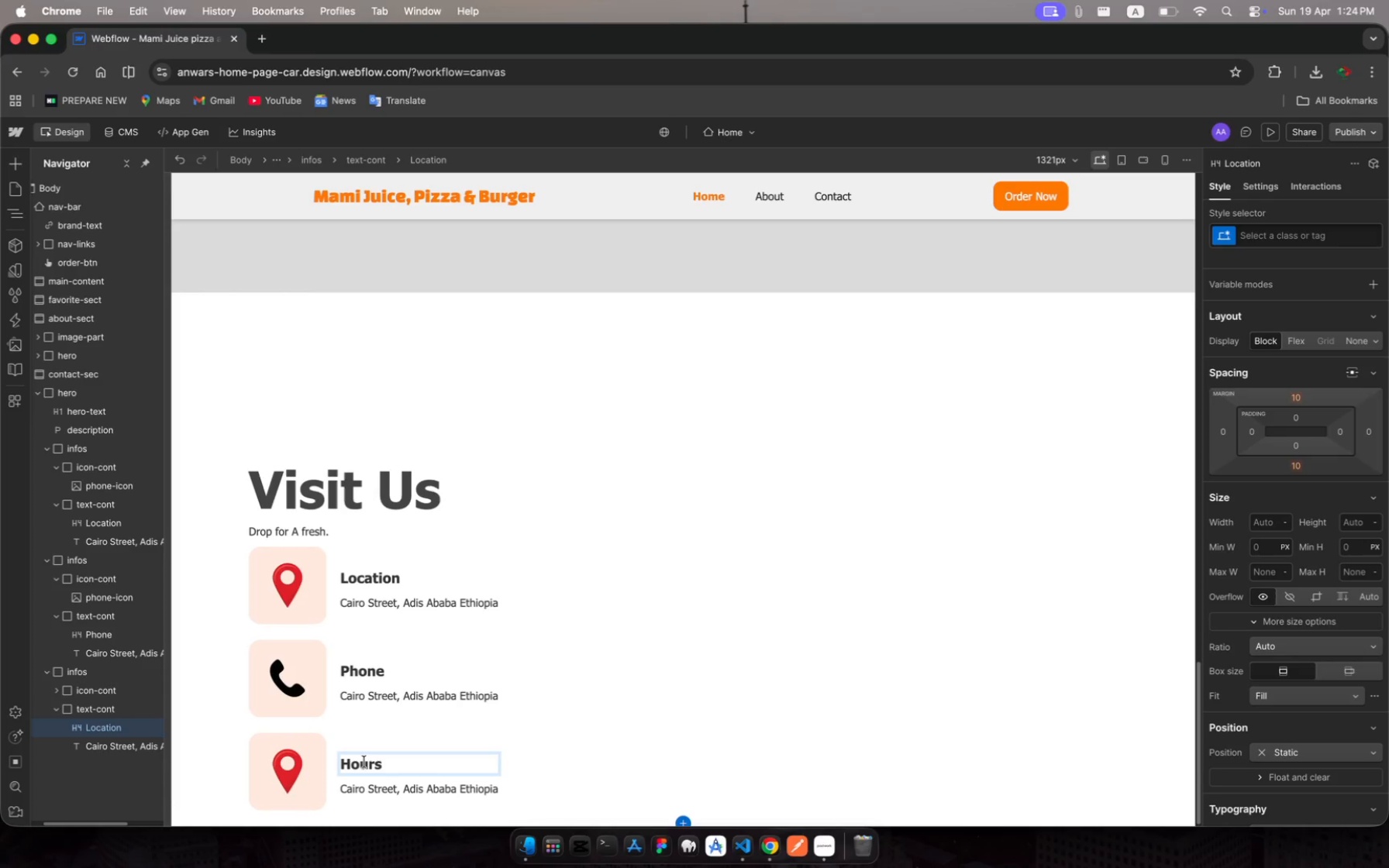 
left_click([290, 761])
 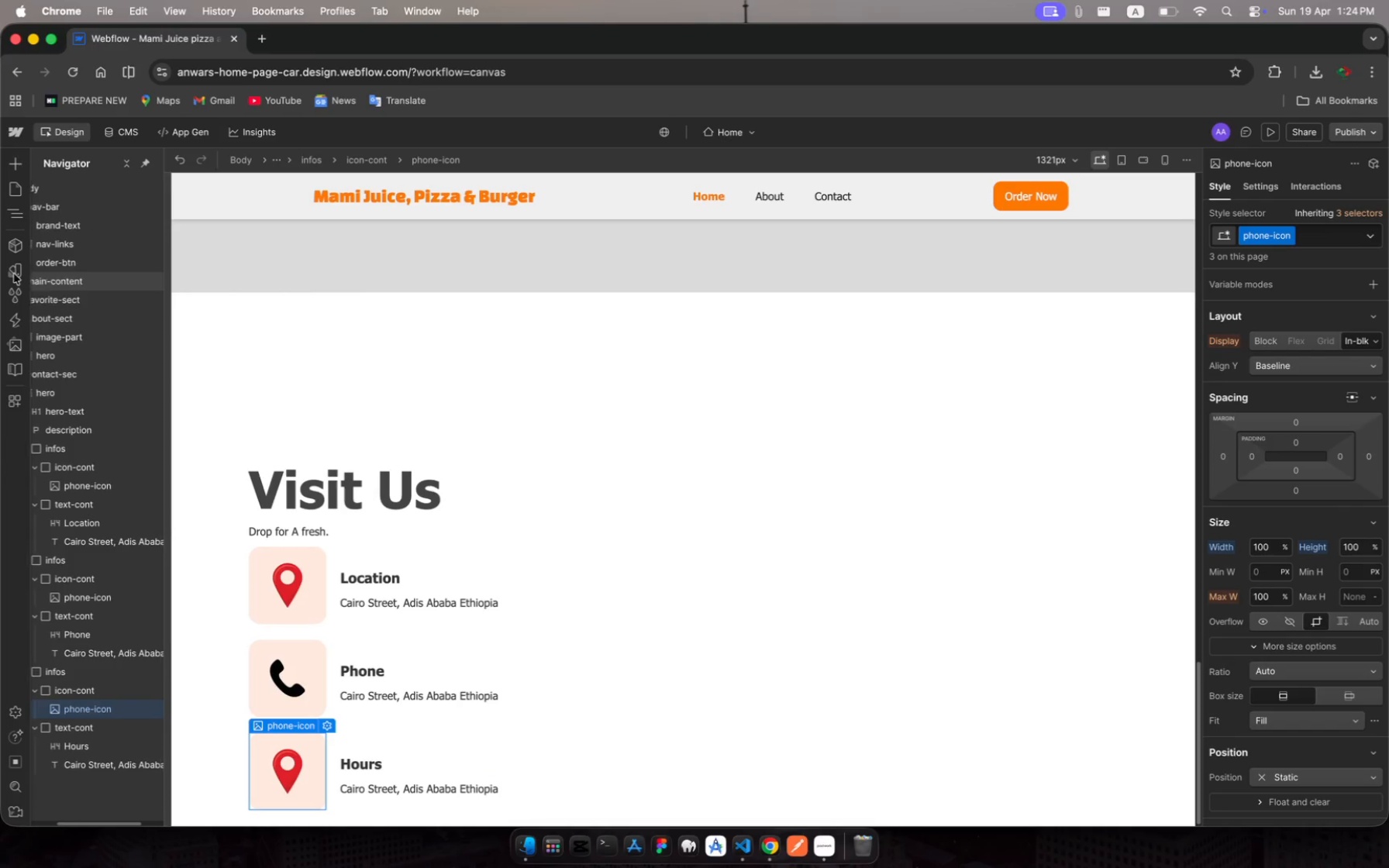 
mouse_move([38, 338])
 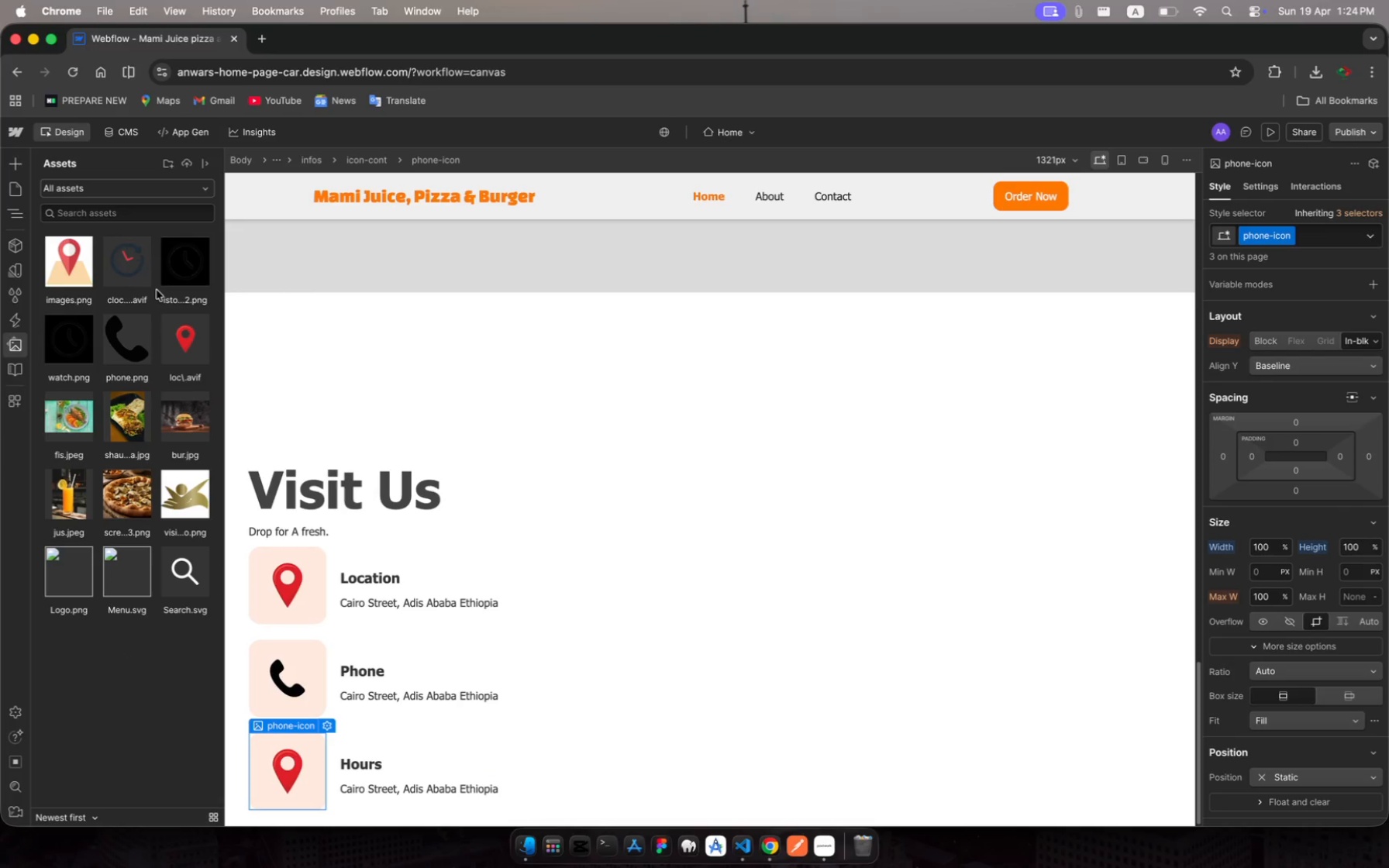 
wait(5.06)
 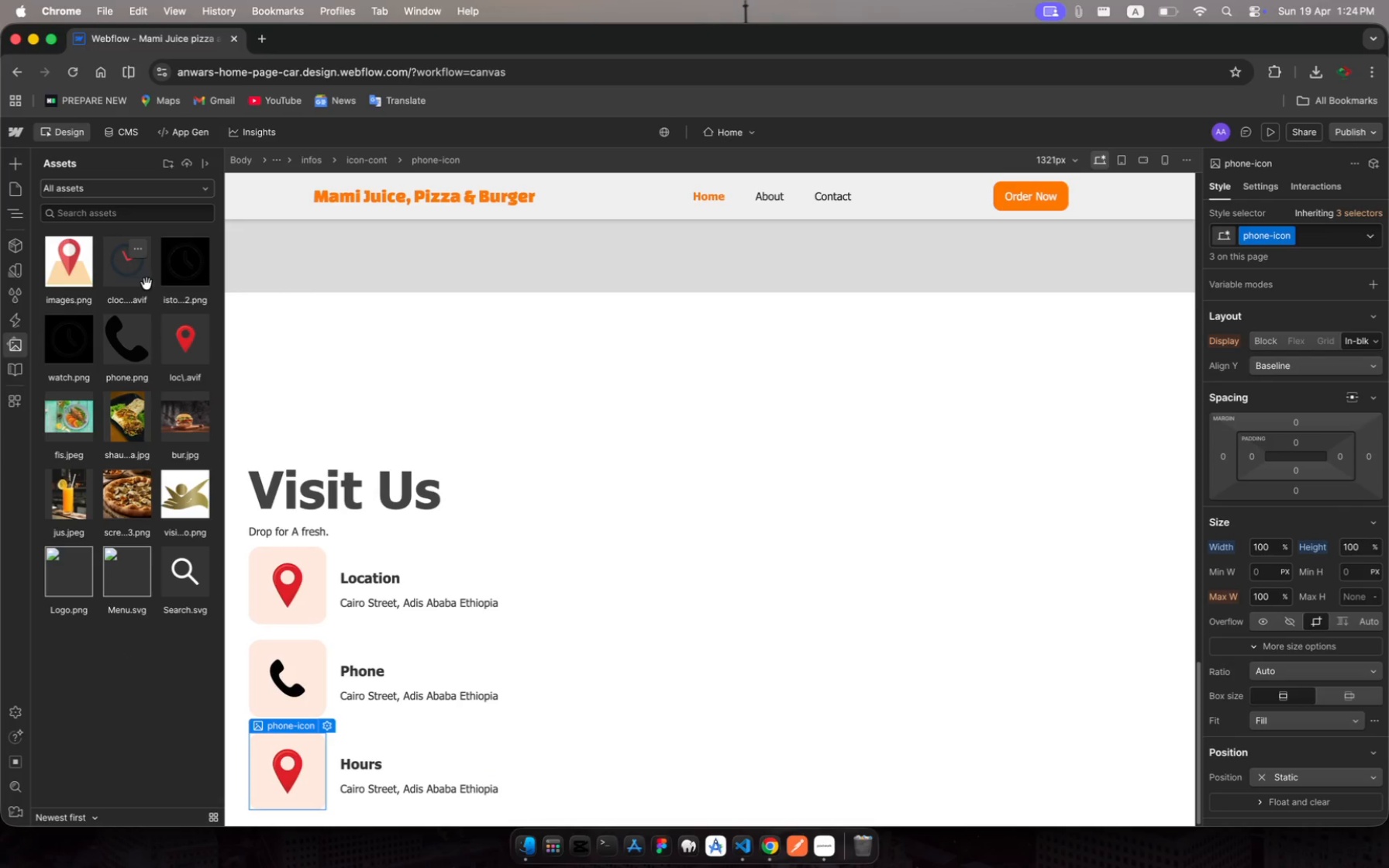 
left_click([69, 355])
 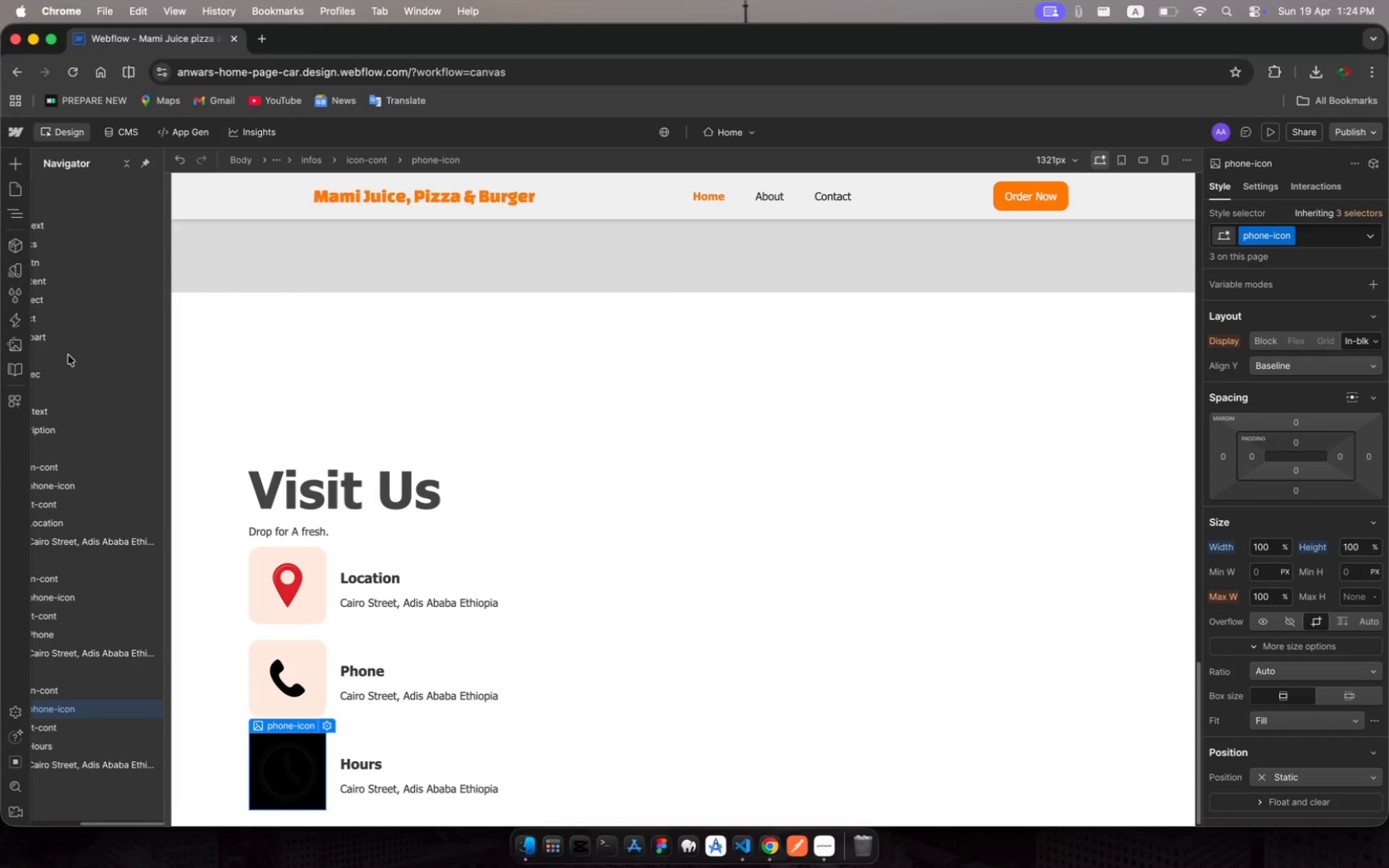 
key(Backspace)
 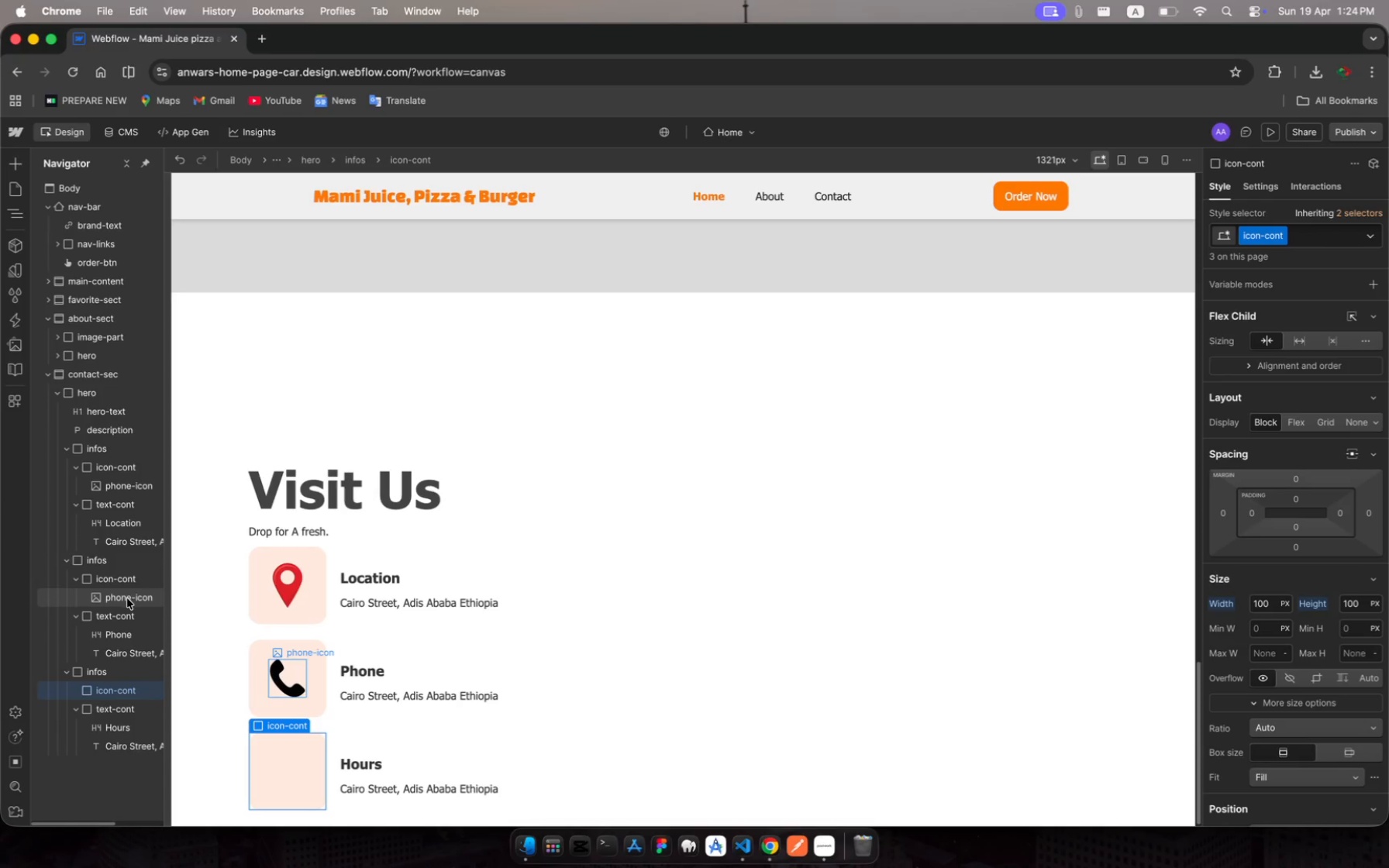 
key(Meta+Z)
 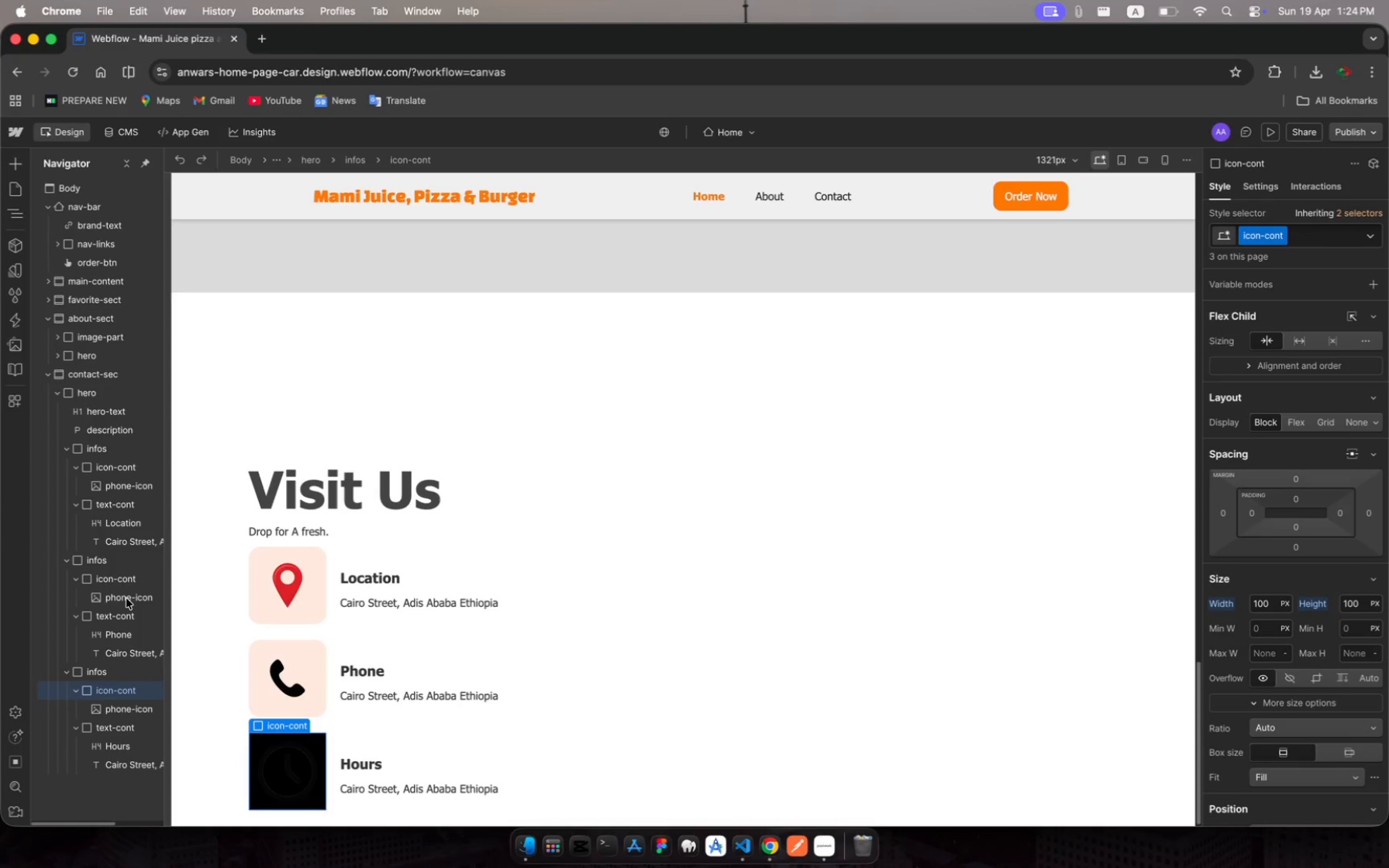 
key(Meta+Z)
 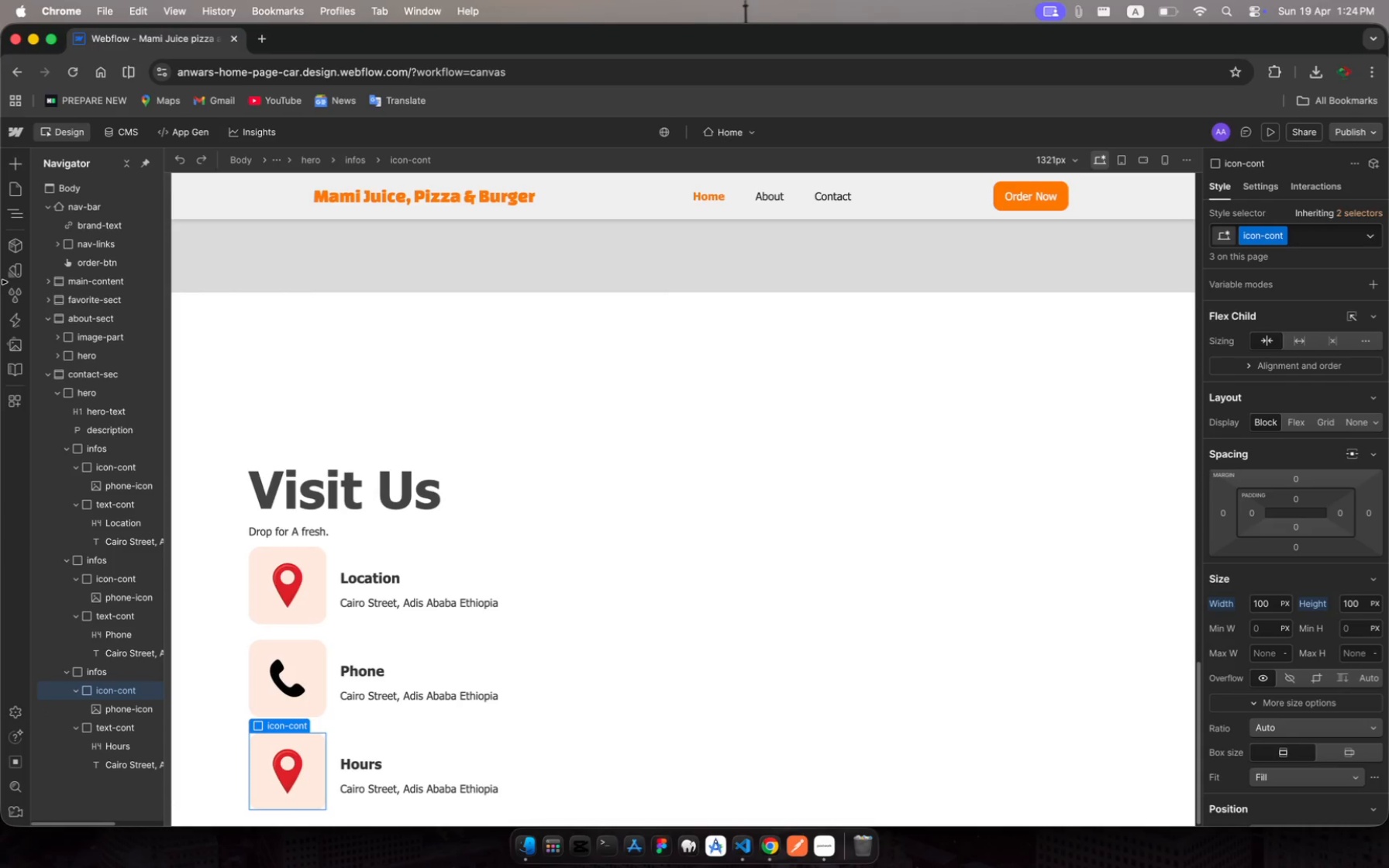 
wait(7.71)
 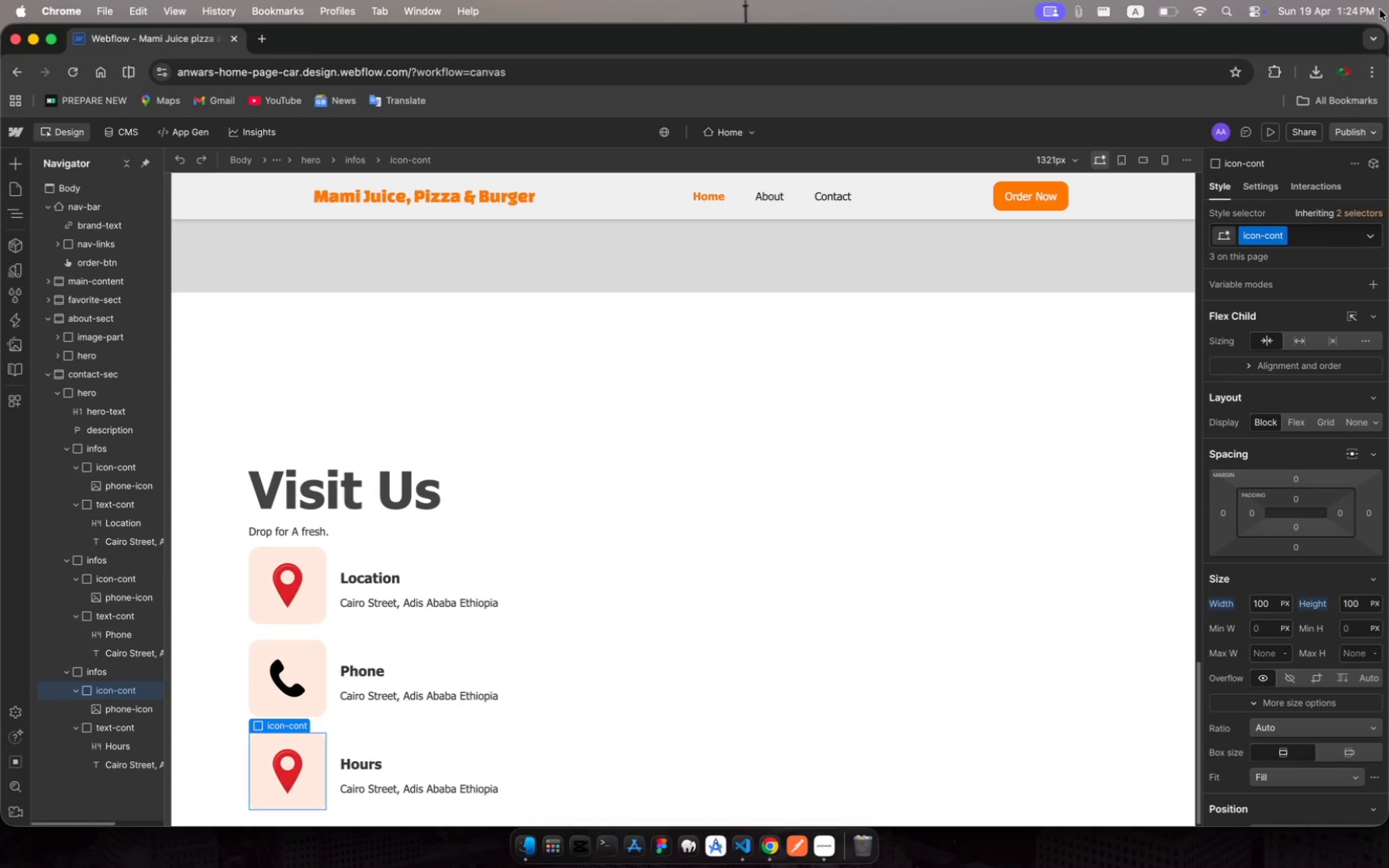 
left_click([17, 353])
 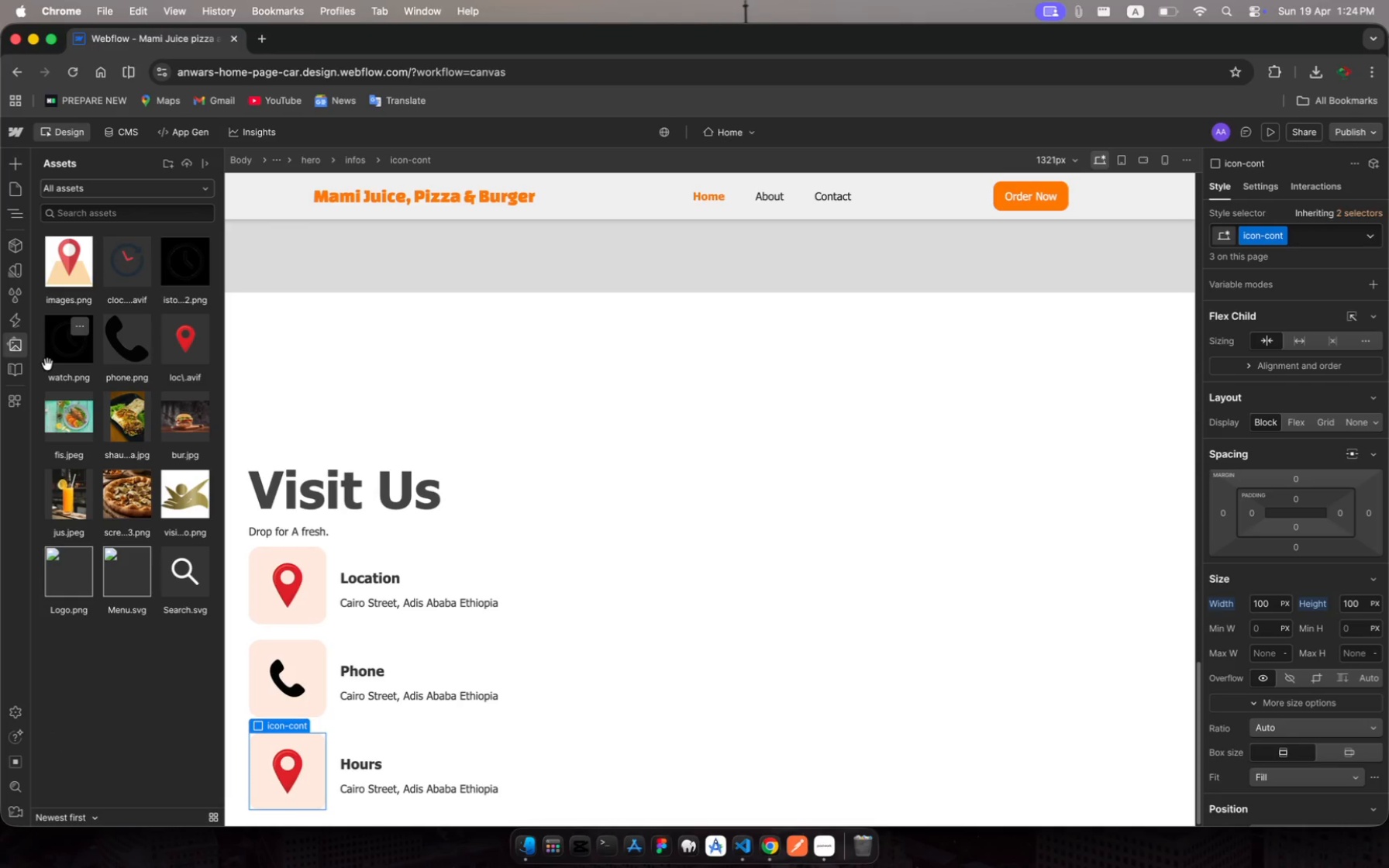 
wait(6.48)
 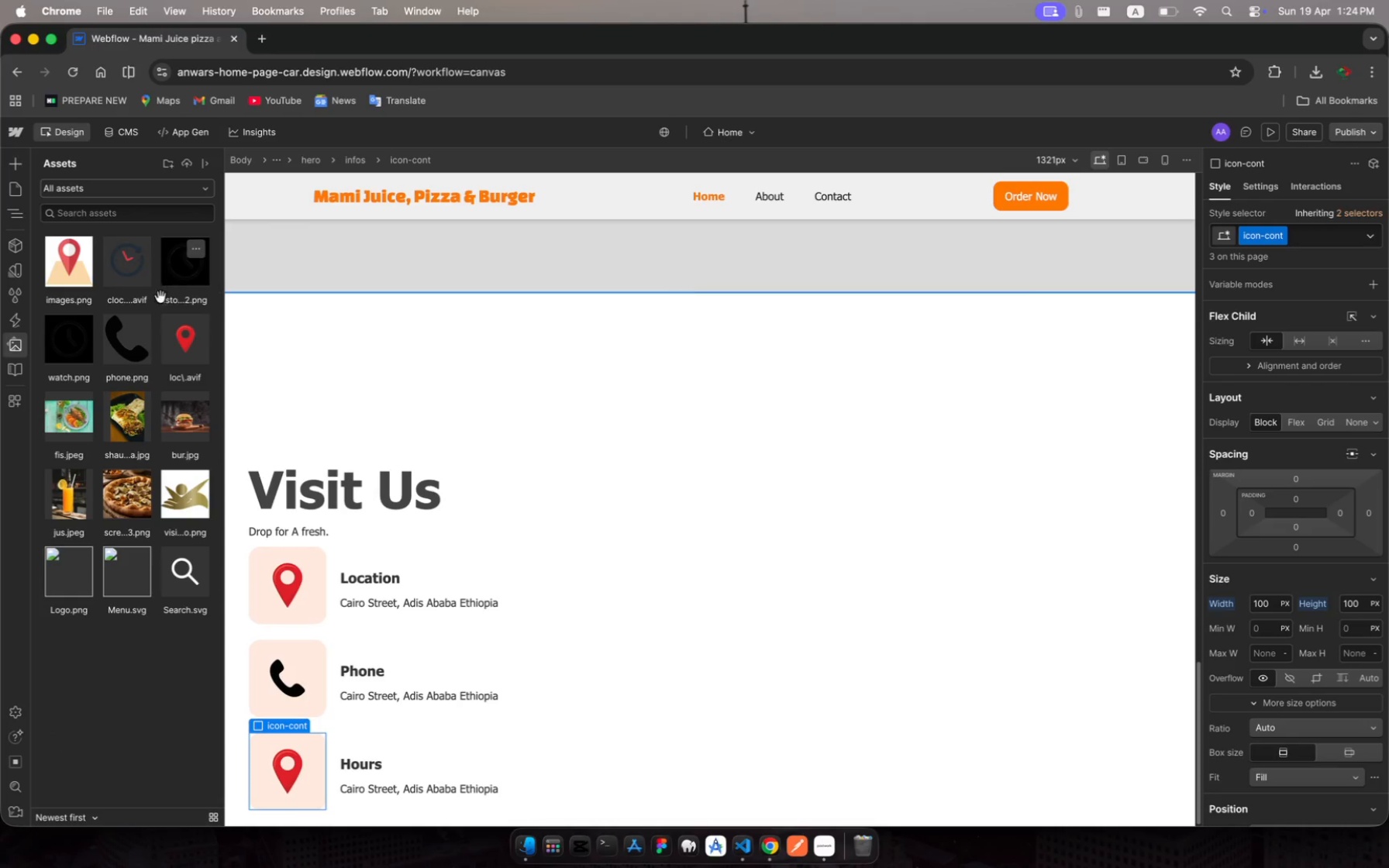 
left_click([167, 273])
 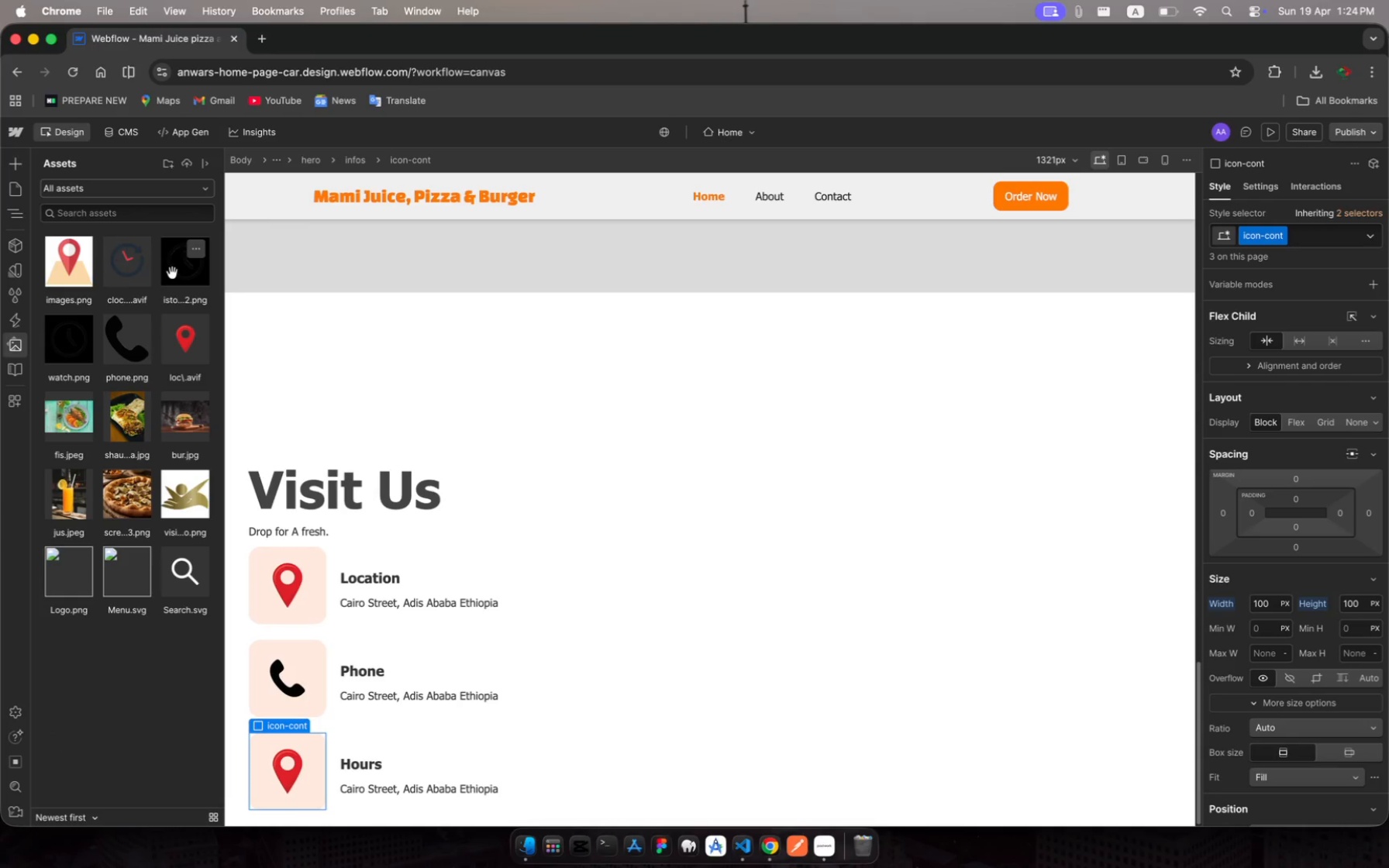 
left_click([175, 273])
 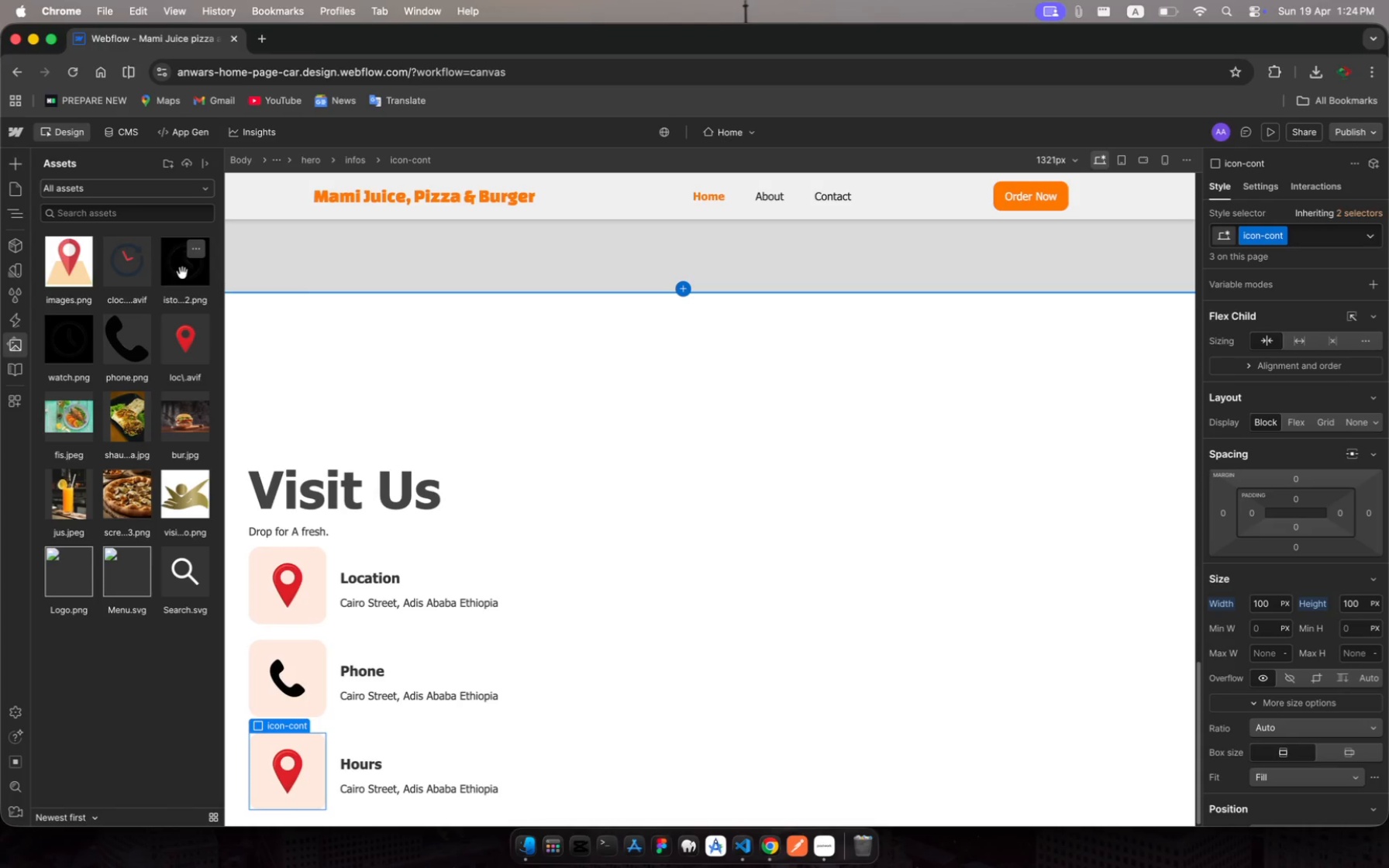 
left_click_drag(start_coordinate=[182, 273], to_coordinate=[733, 710])
 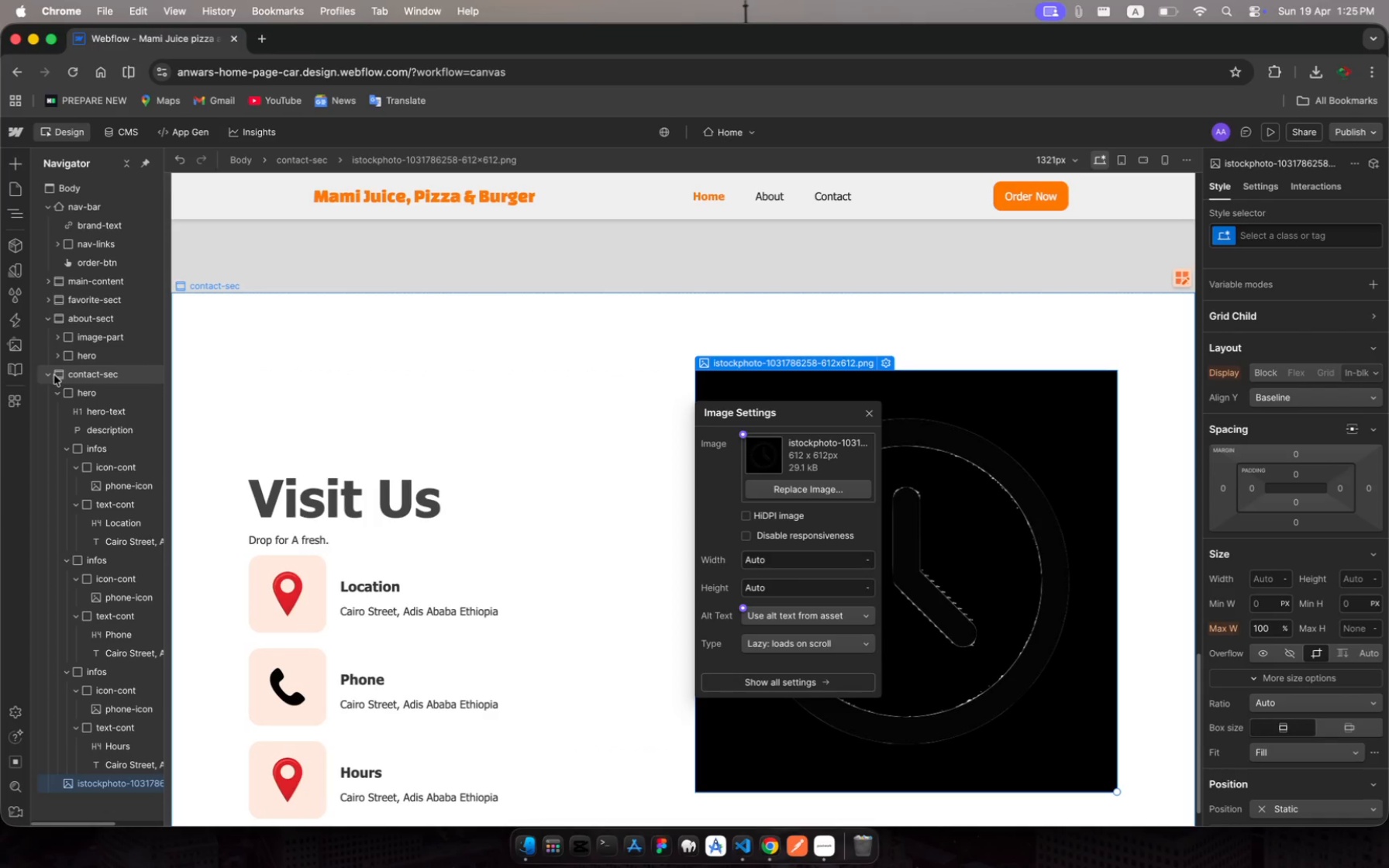 
left_click([53, 375])
 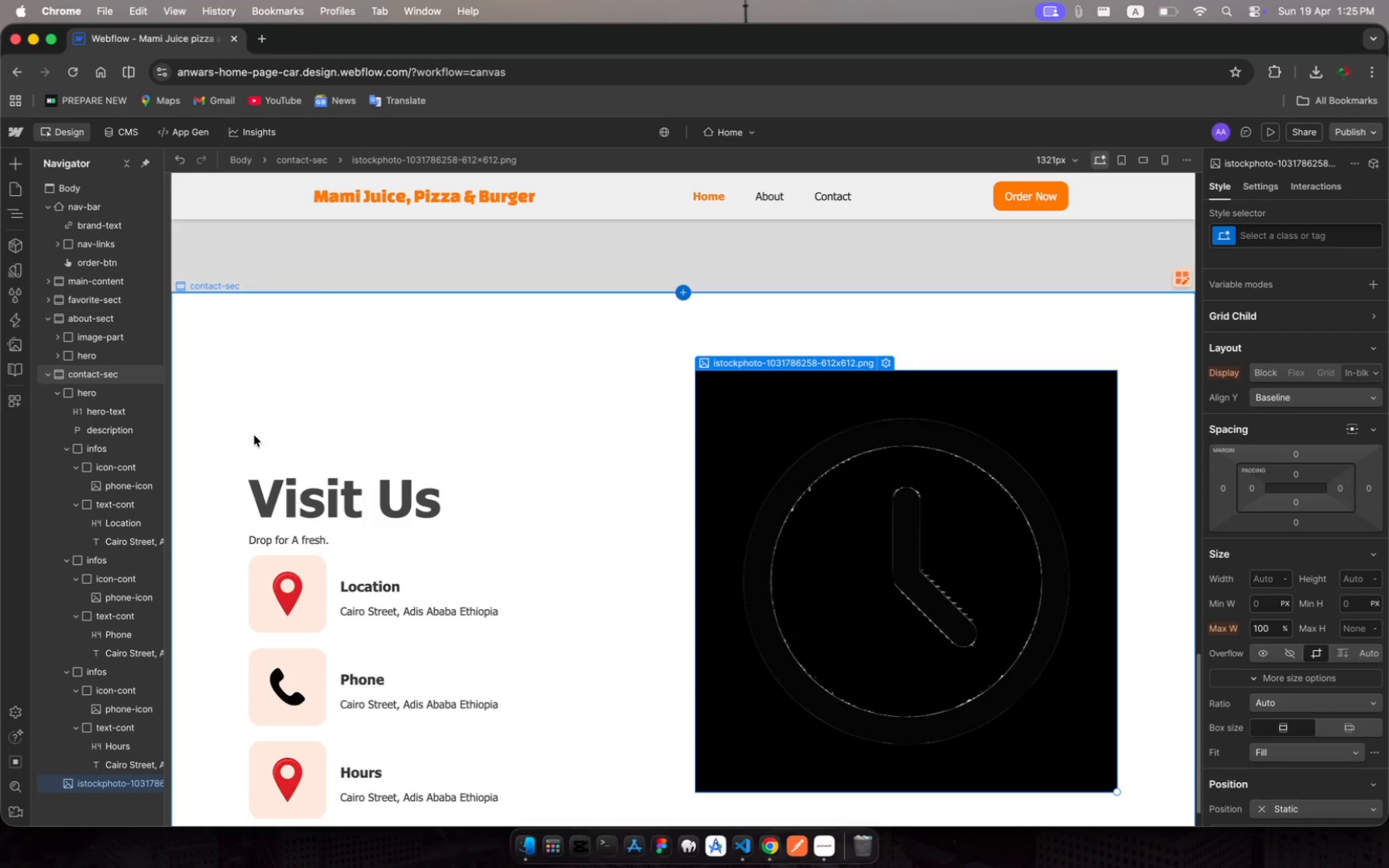 
scroll: coordinate [130, 429], scroll_direction: up, amount: 56.0
 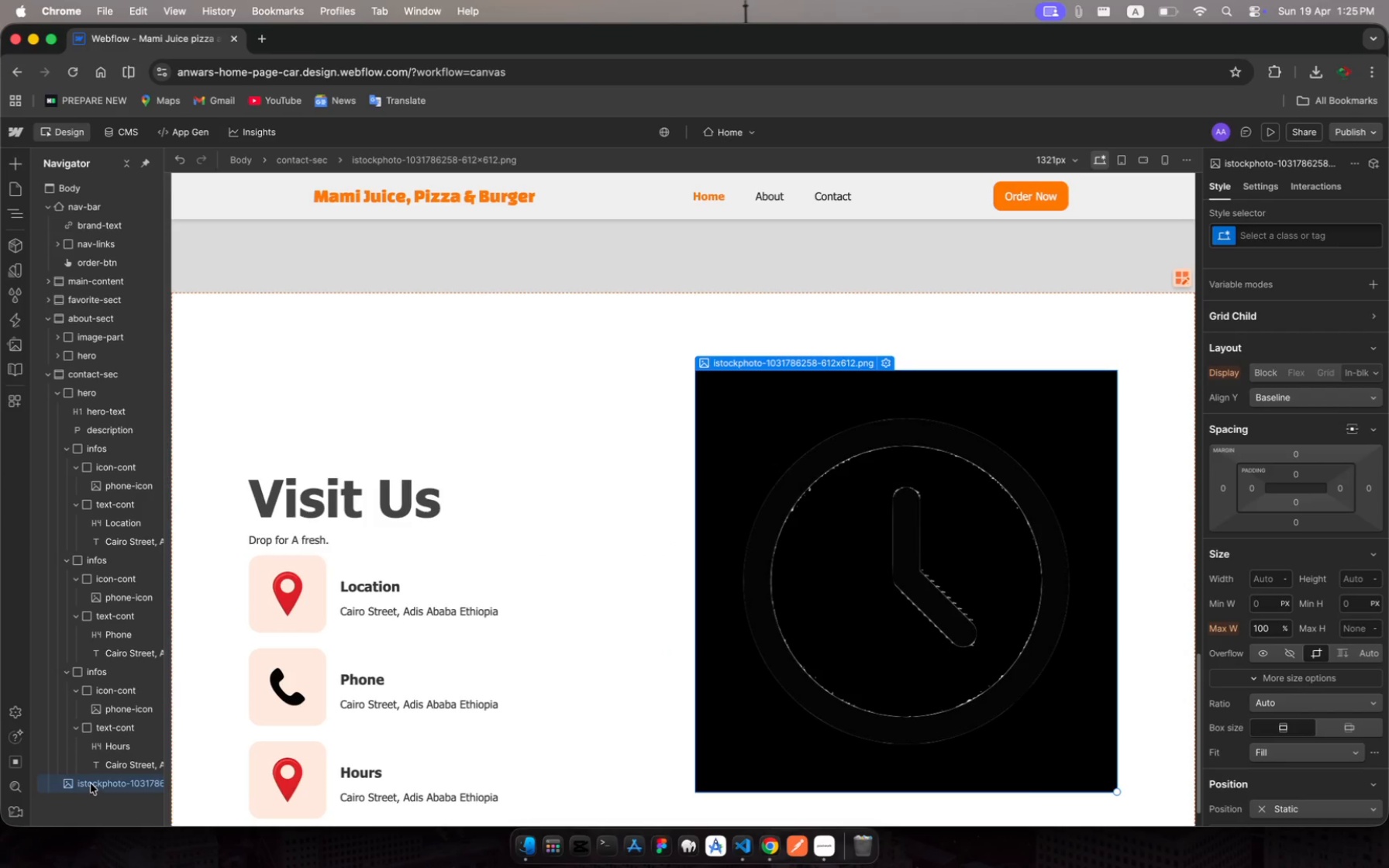 
left_click_drag(start_coordinate=[91, 782], to_coordinate=[119, 746])
 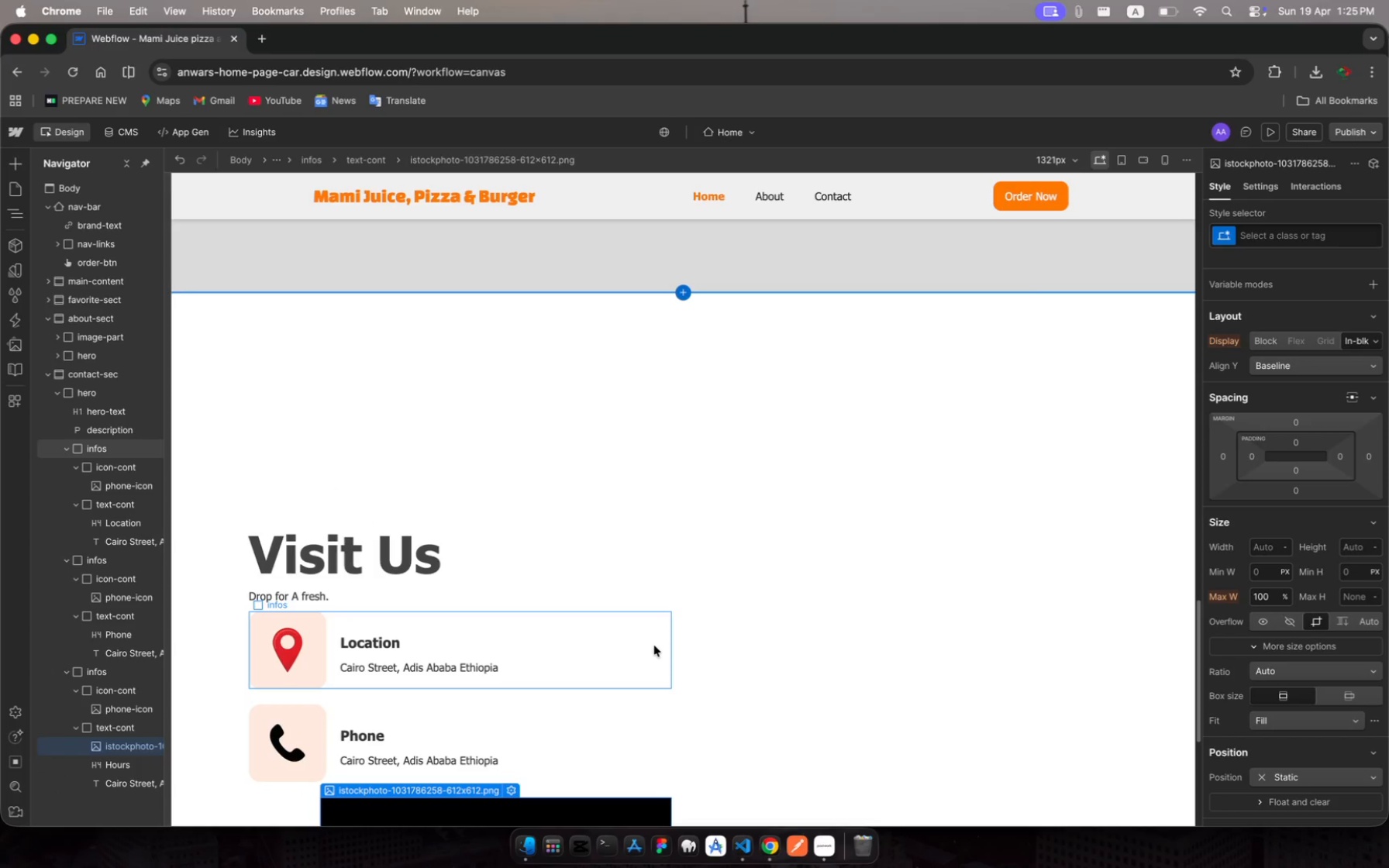 
scroll: coordinate [654, 645], scroll_direction: down, amount: 60.0
 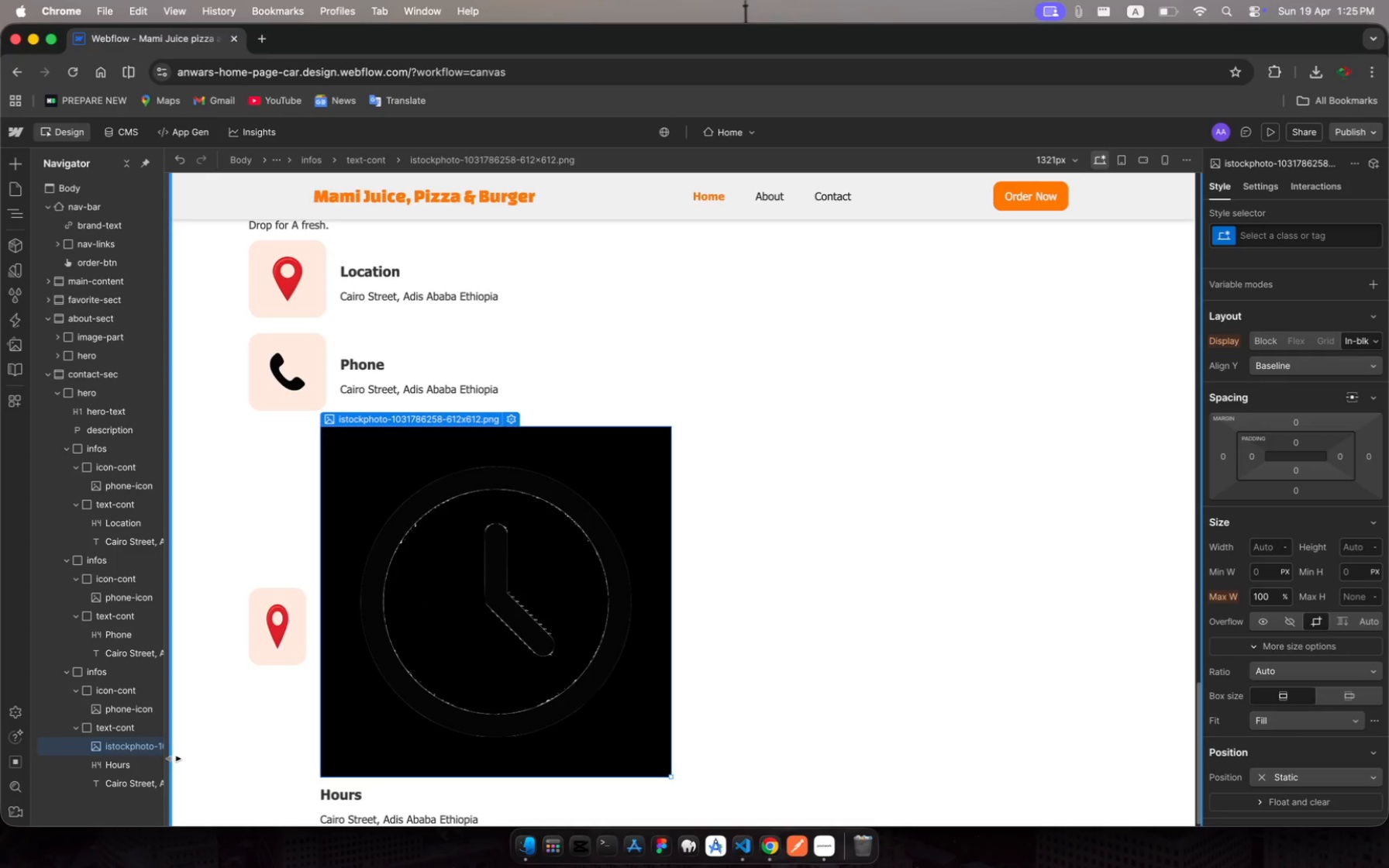 
wait(7.79)
 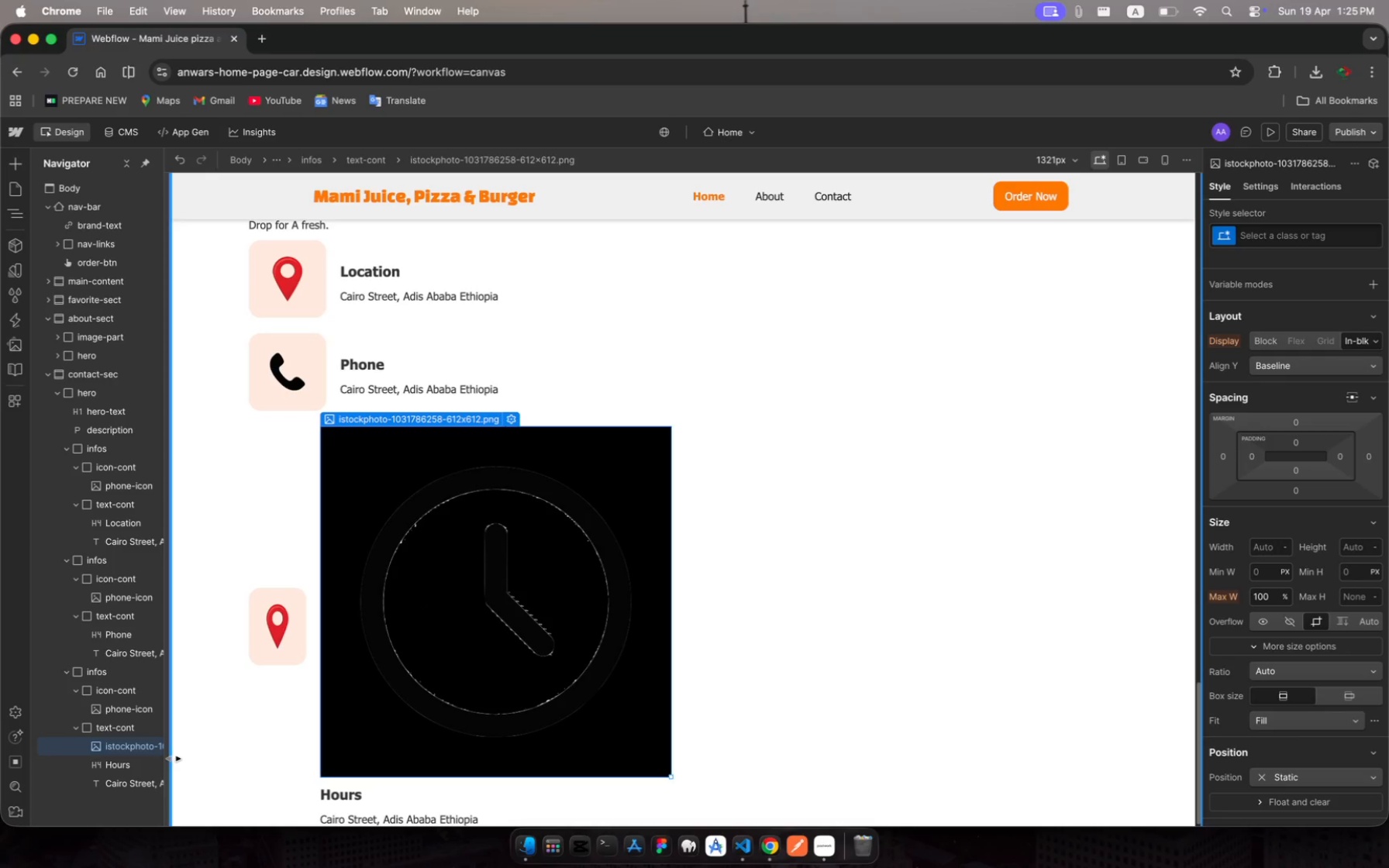 
left_click_drag(start_coordinate=[381, 547], to_coordinate=[119, 706])
 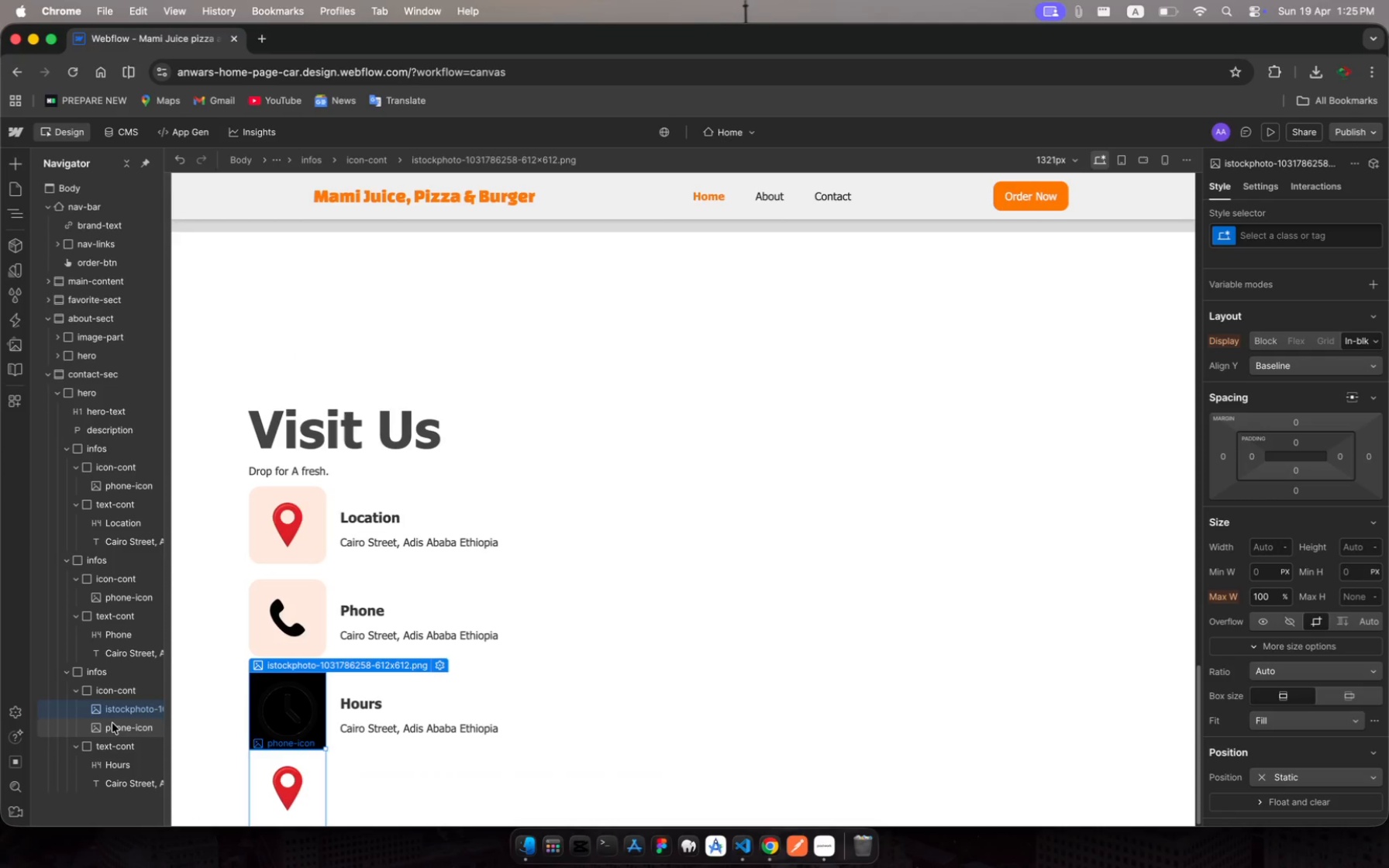 
left_click([114, 727])
 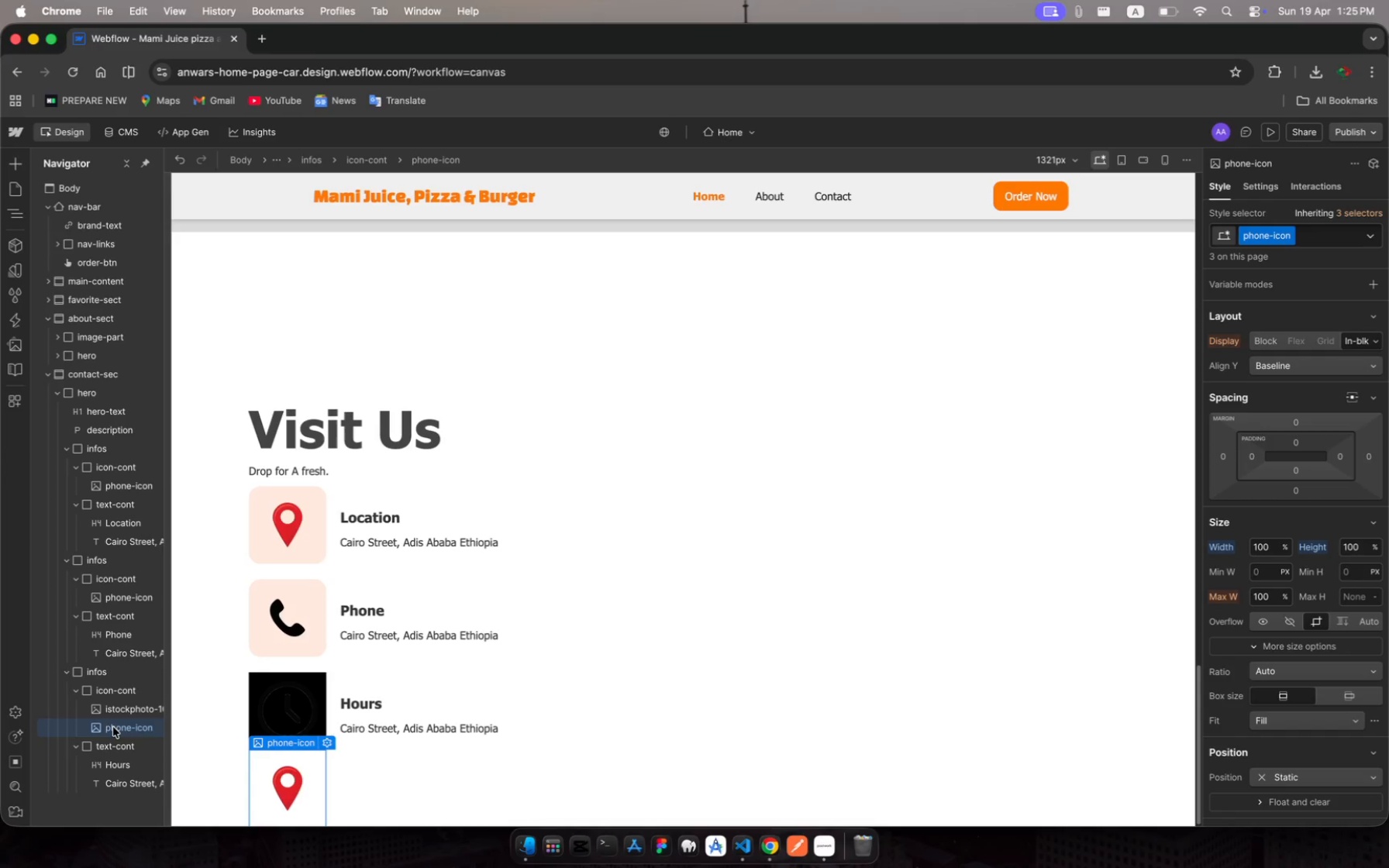 
key(Backspace)
 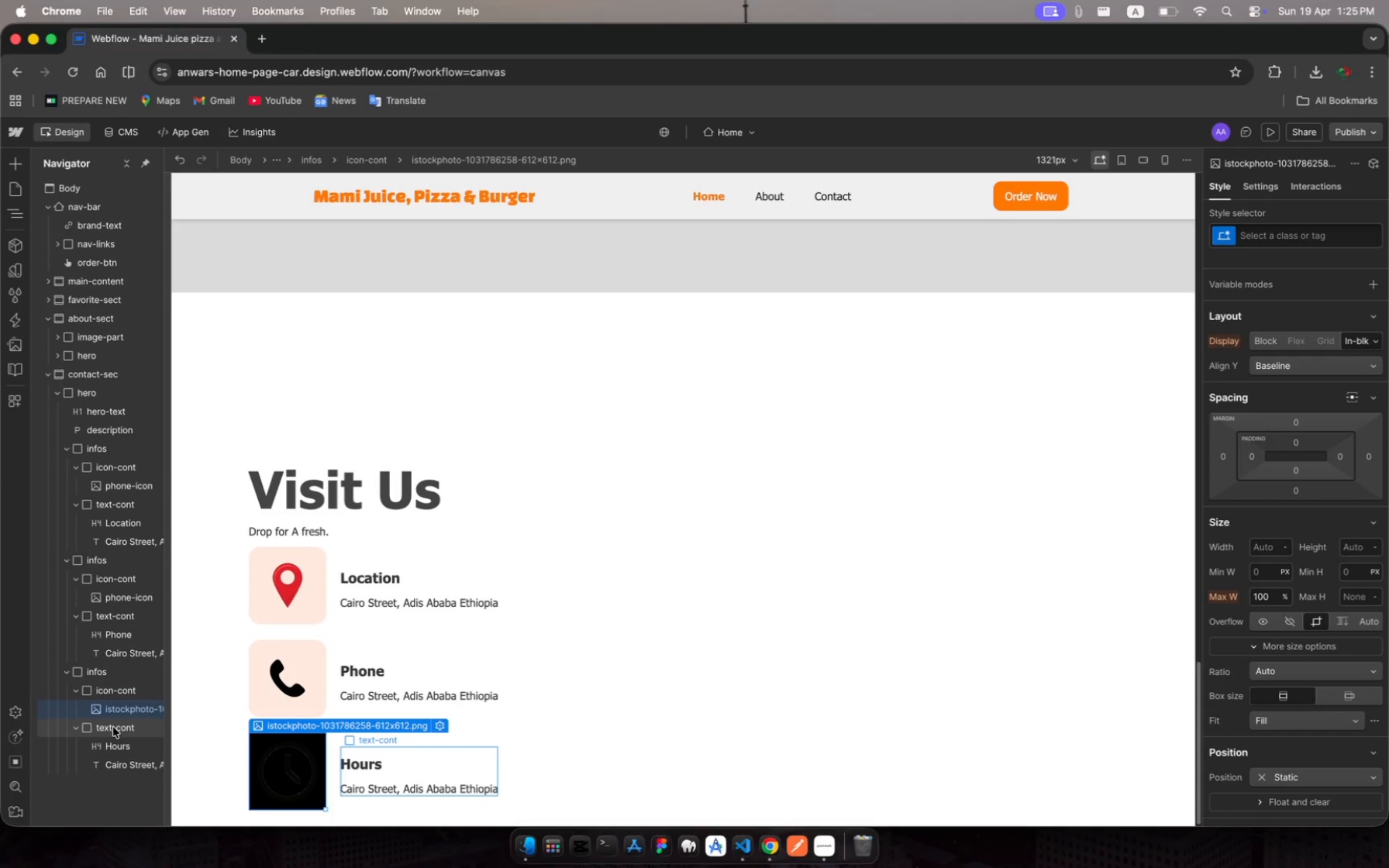 
wait(9.16)
 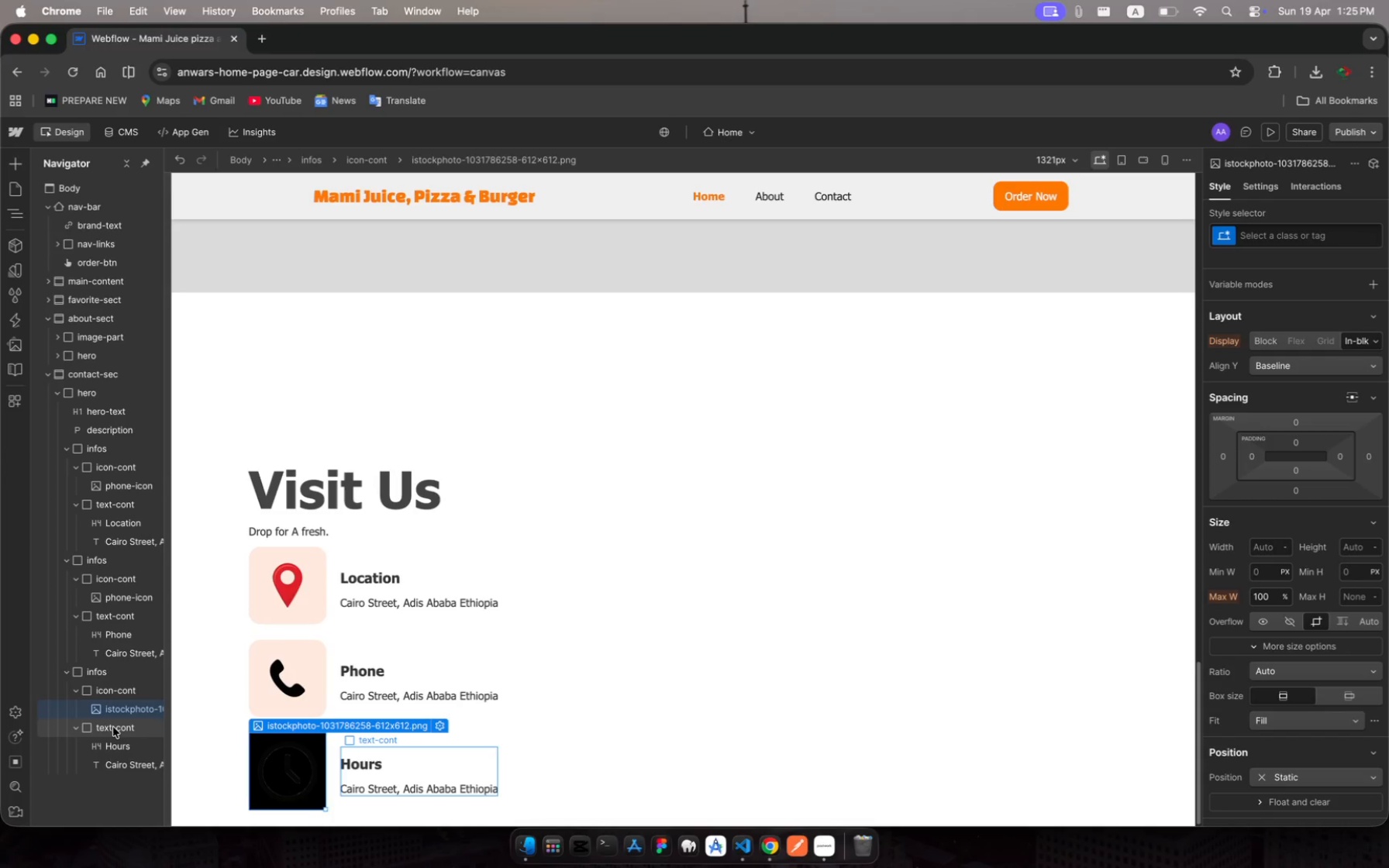 
left_click([13, 341])
 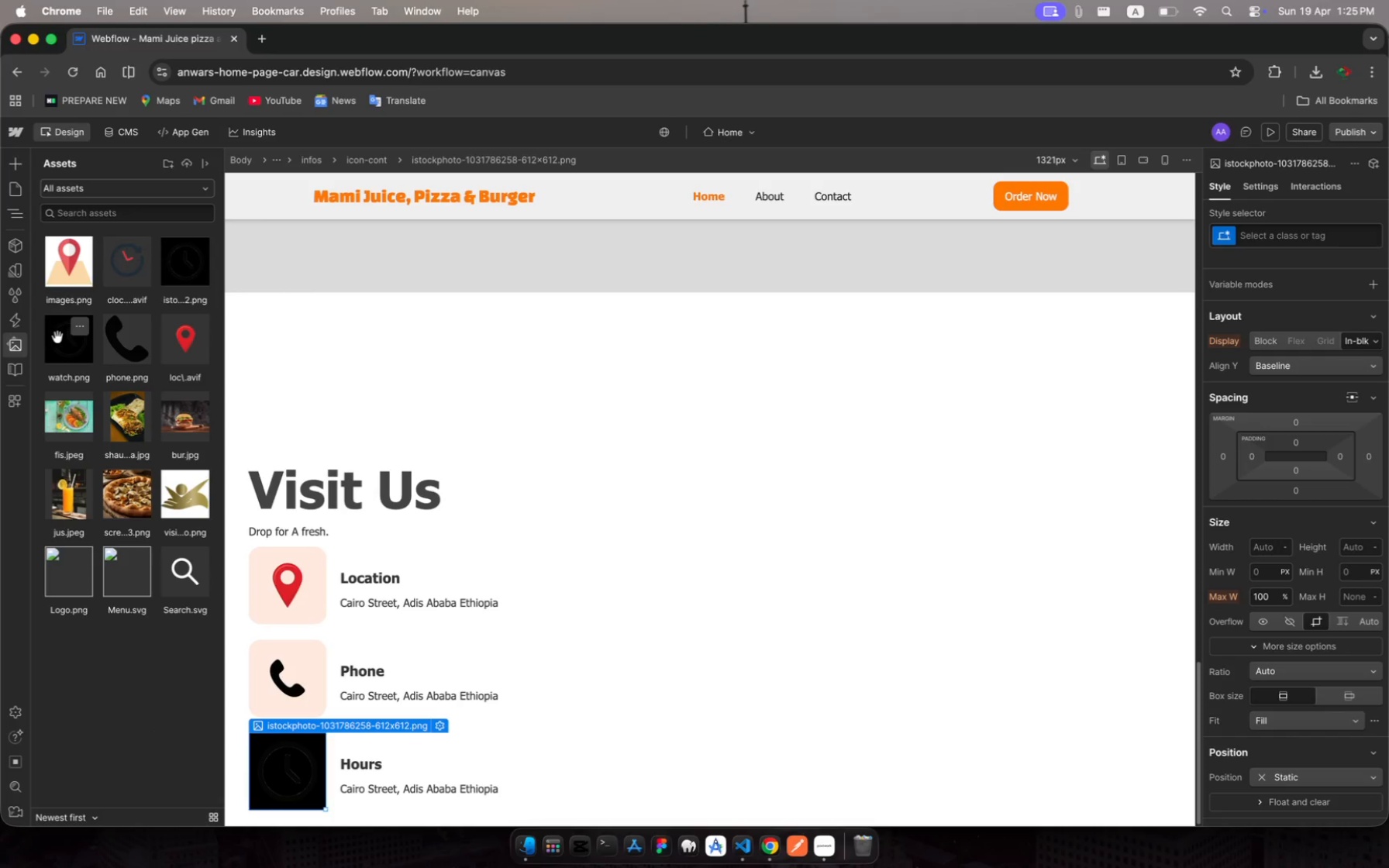 
left_click([58, 339])
 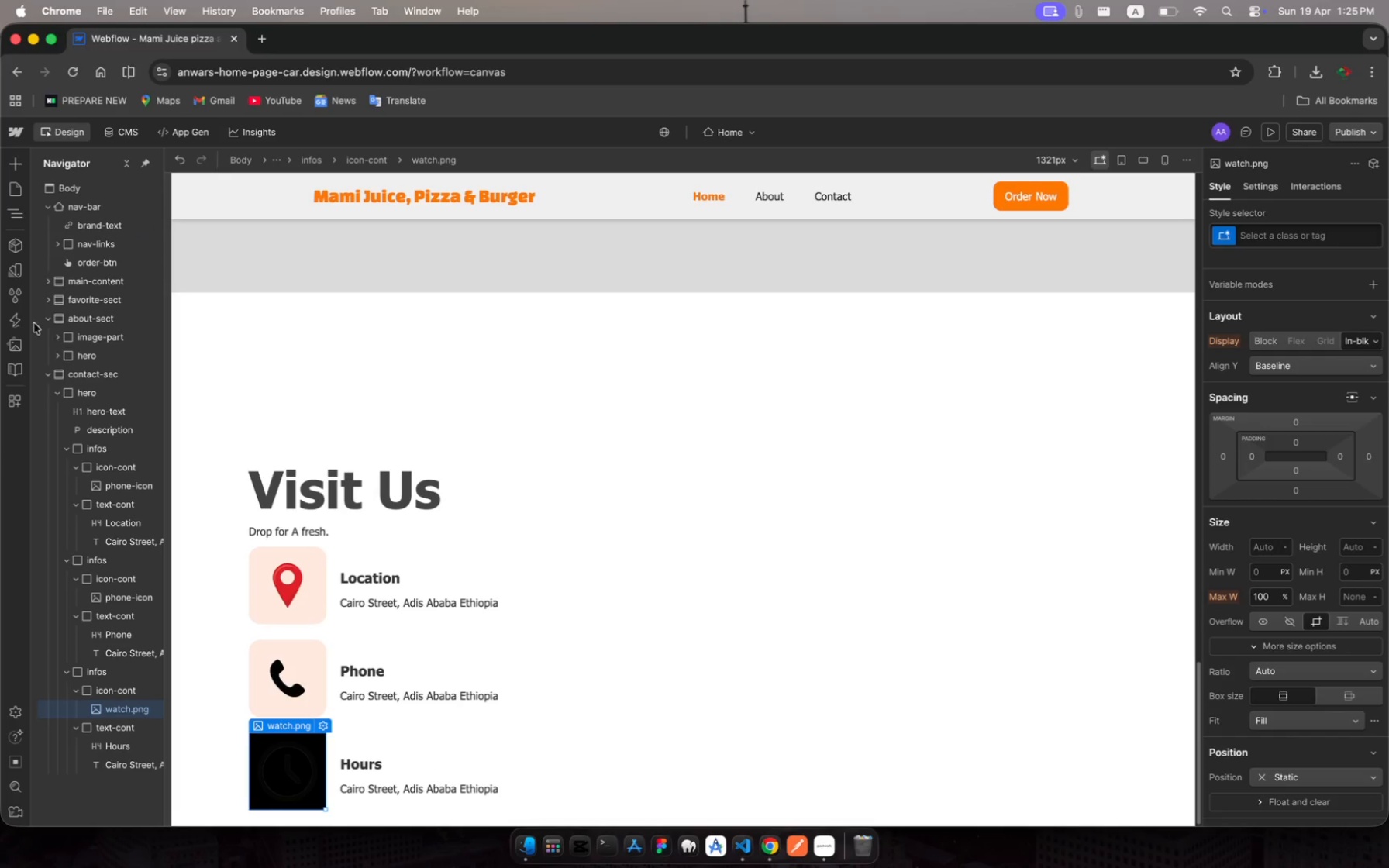 
left_click([18, 338])
 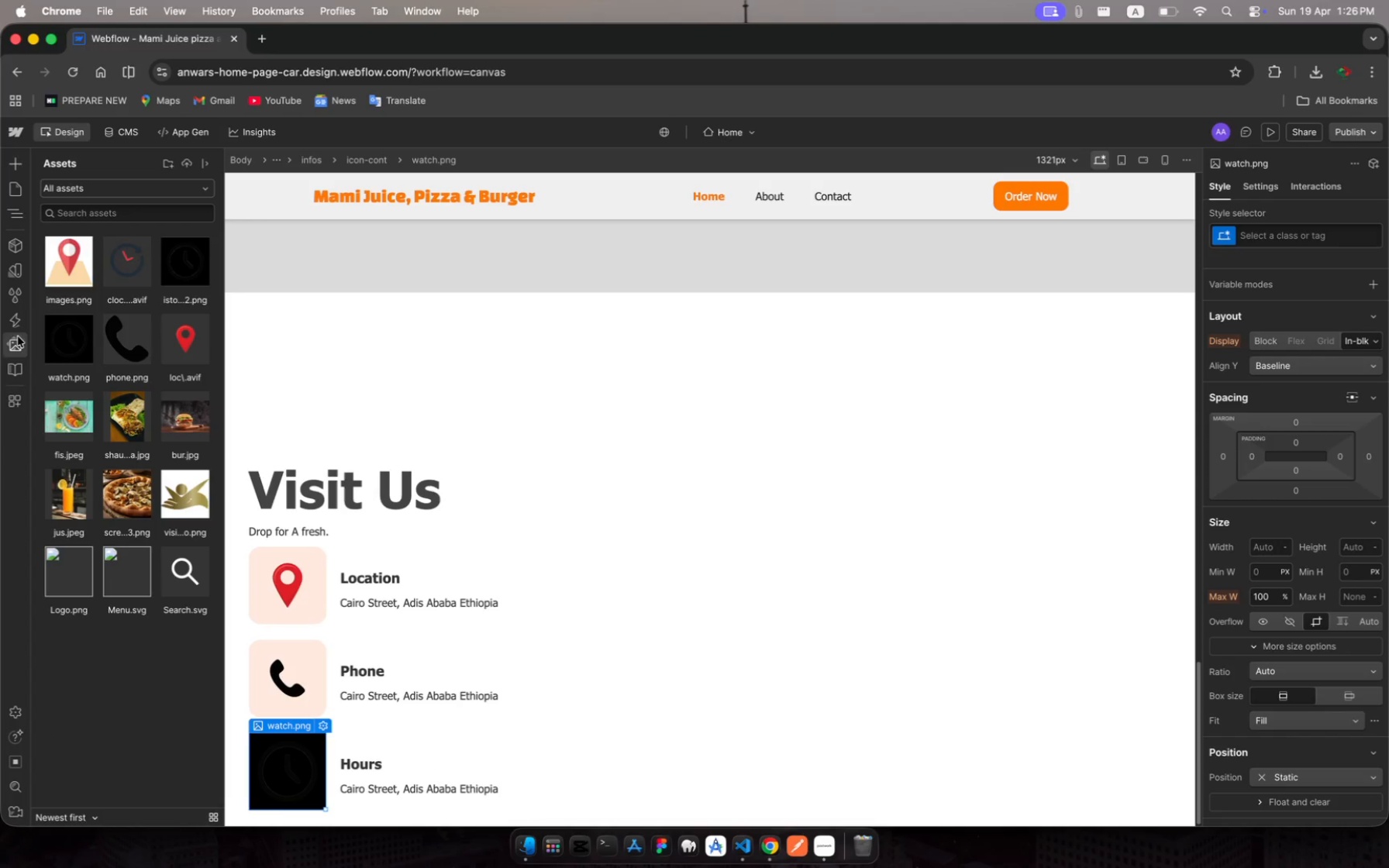 
wait(5.13)
 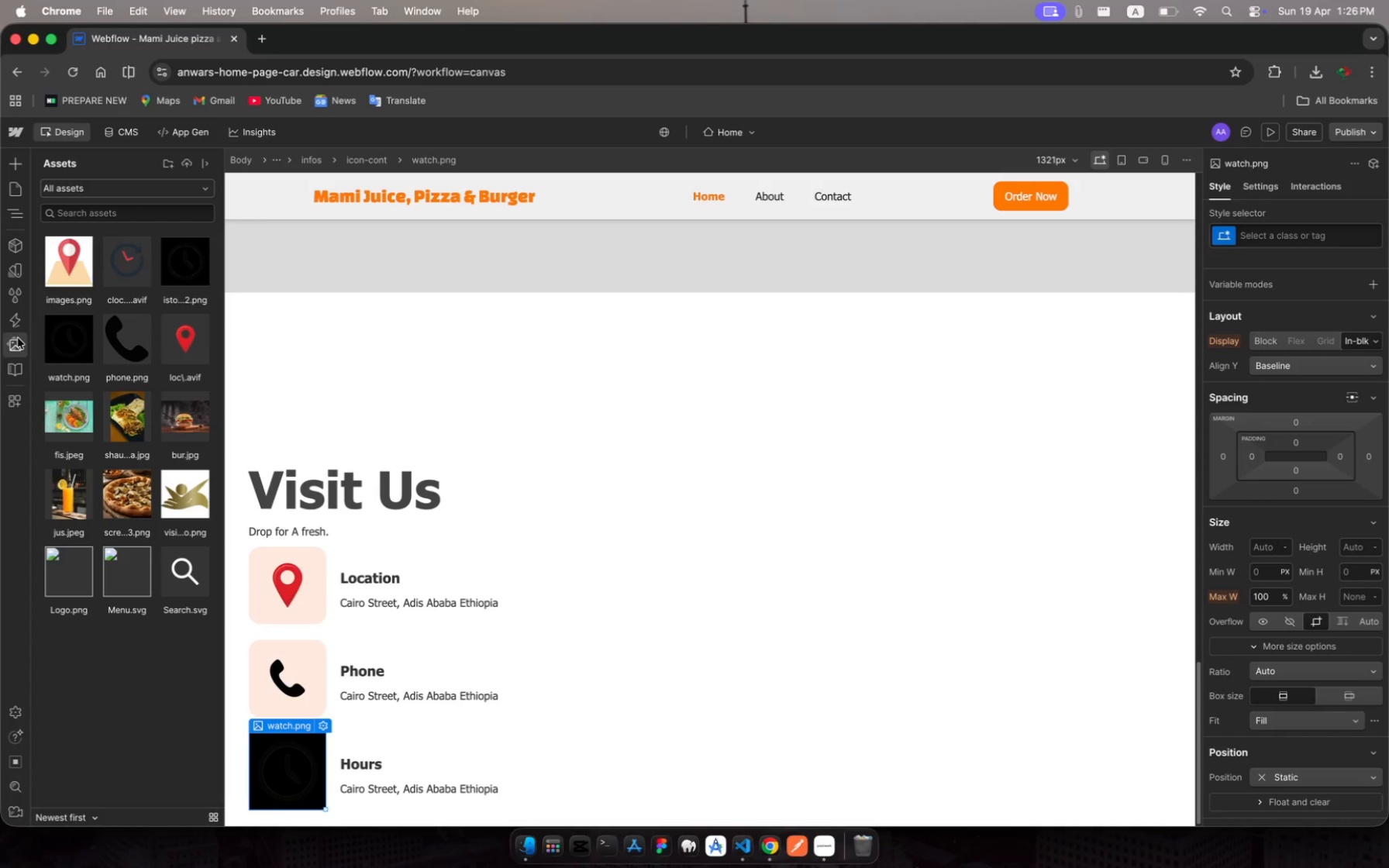 
mouse_move([115, 288])
 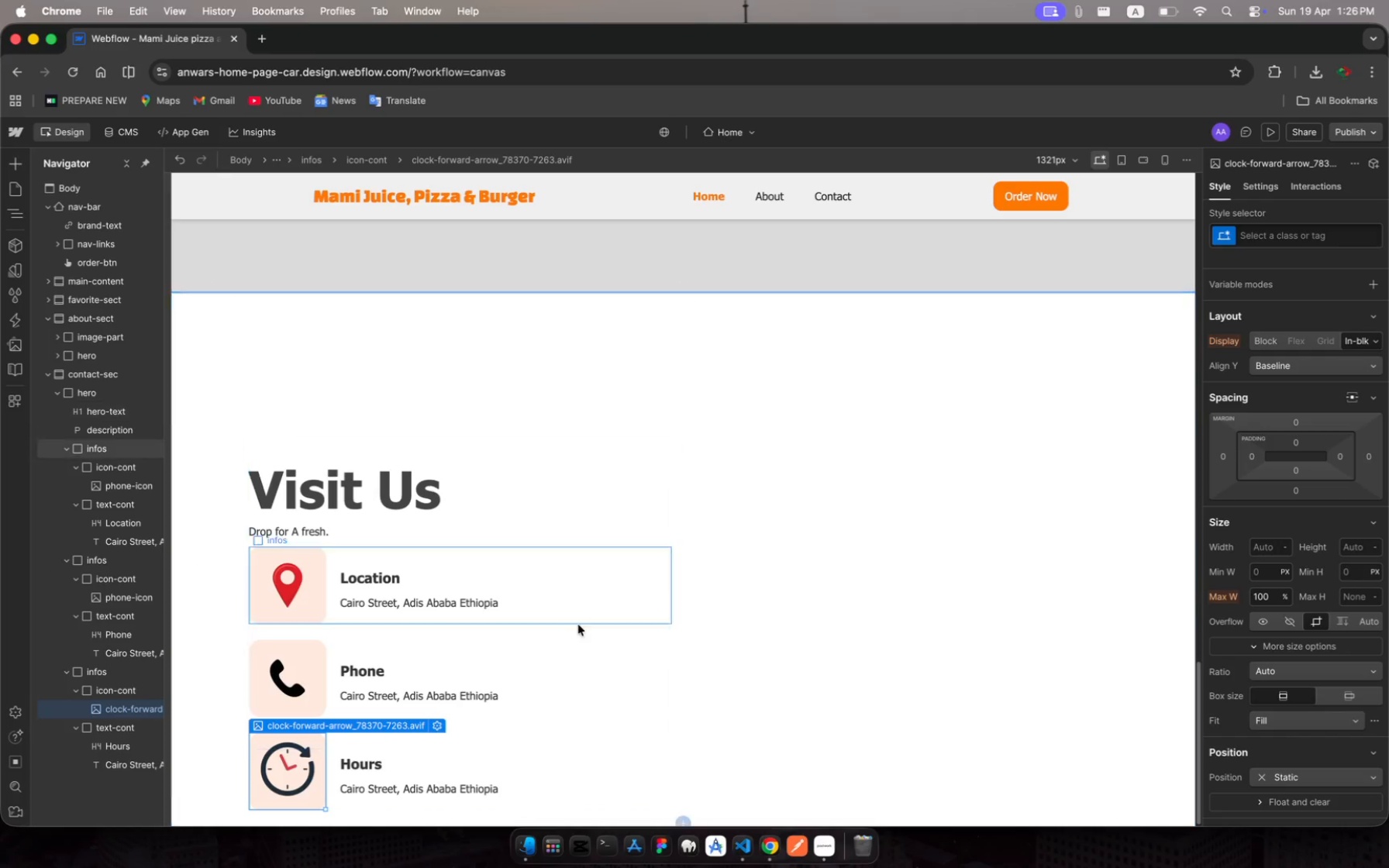 
wait(9.17)
 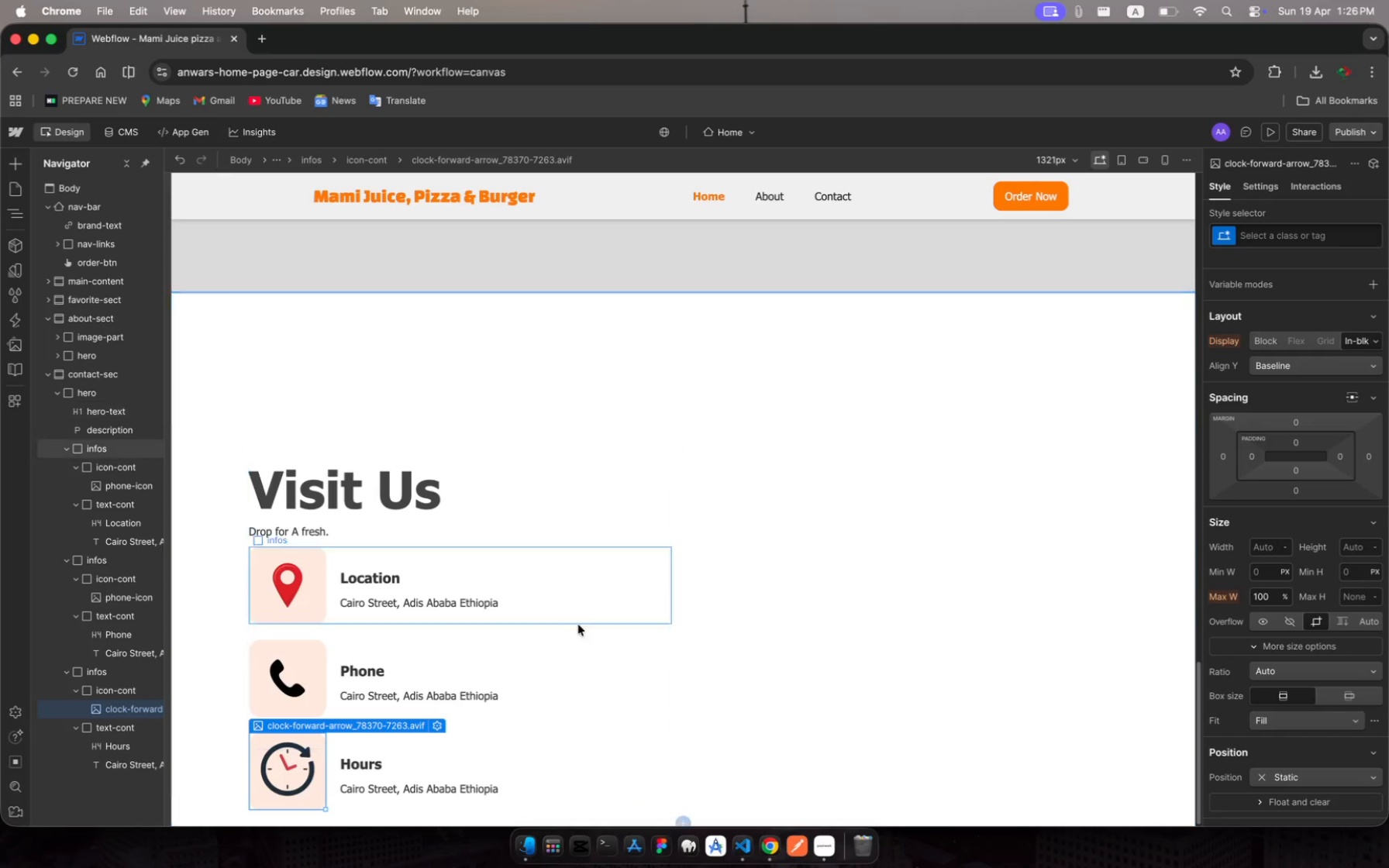 
type(clock)
 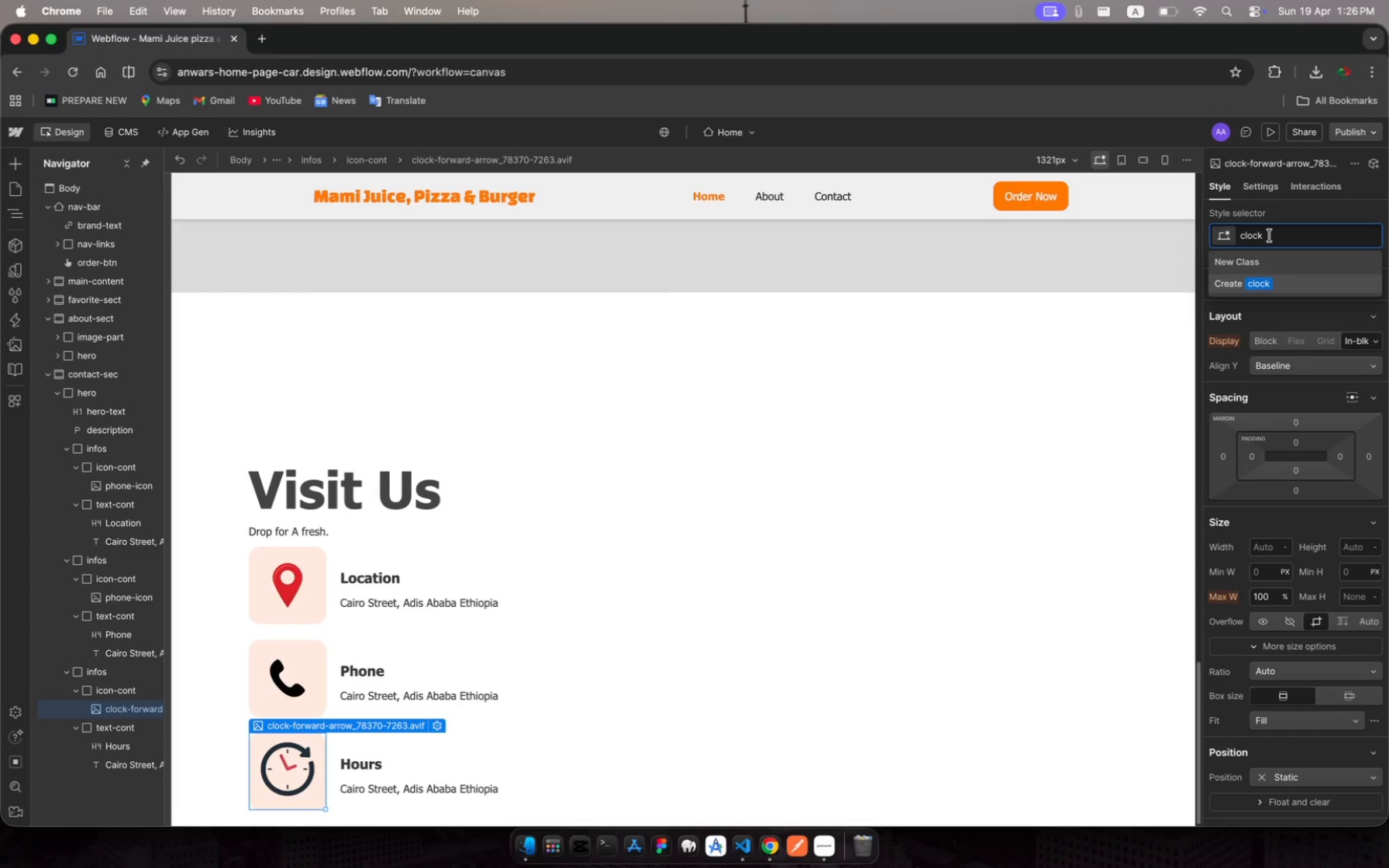 
key(Enter)
 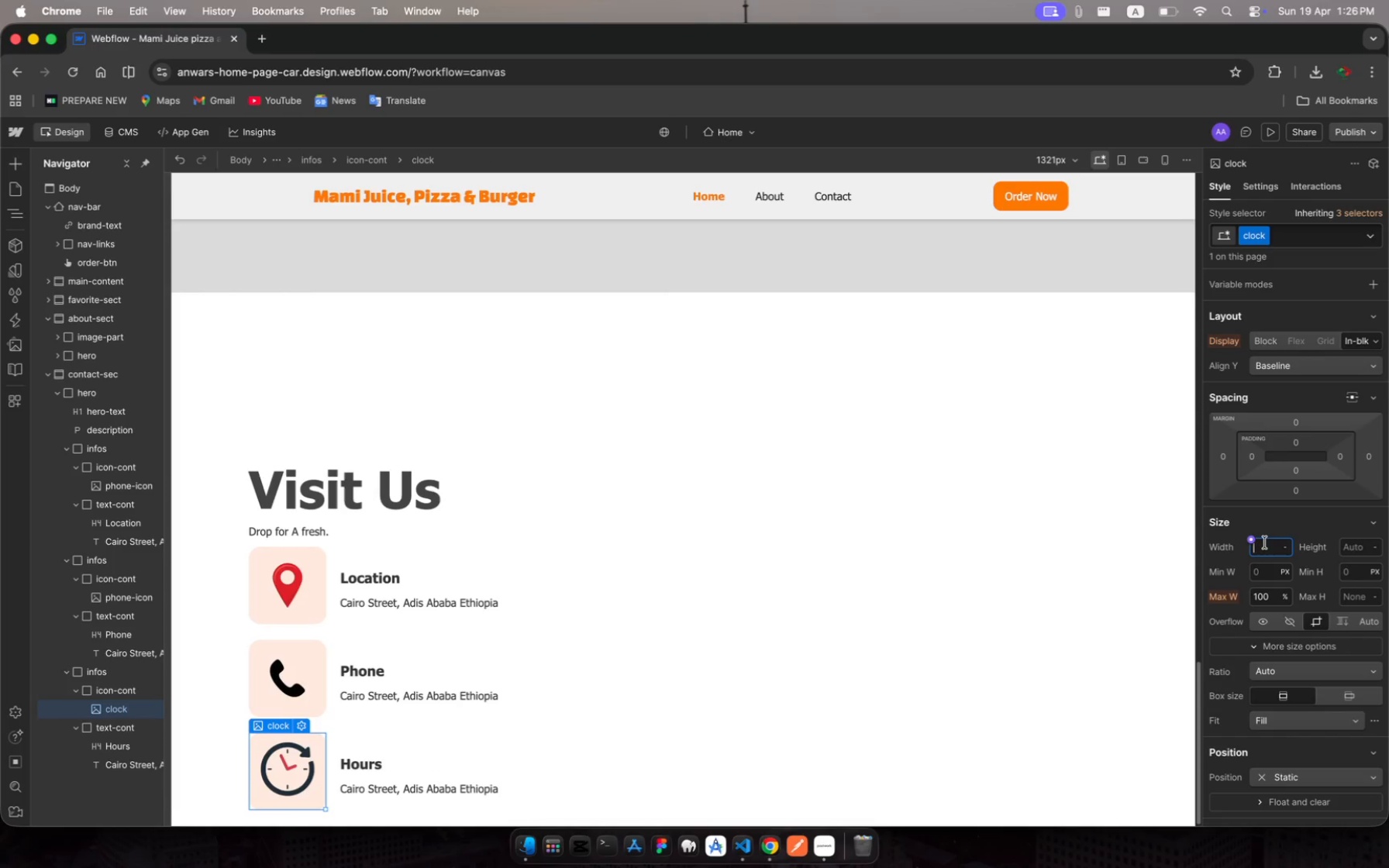 
wait(7.2)
 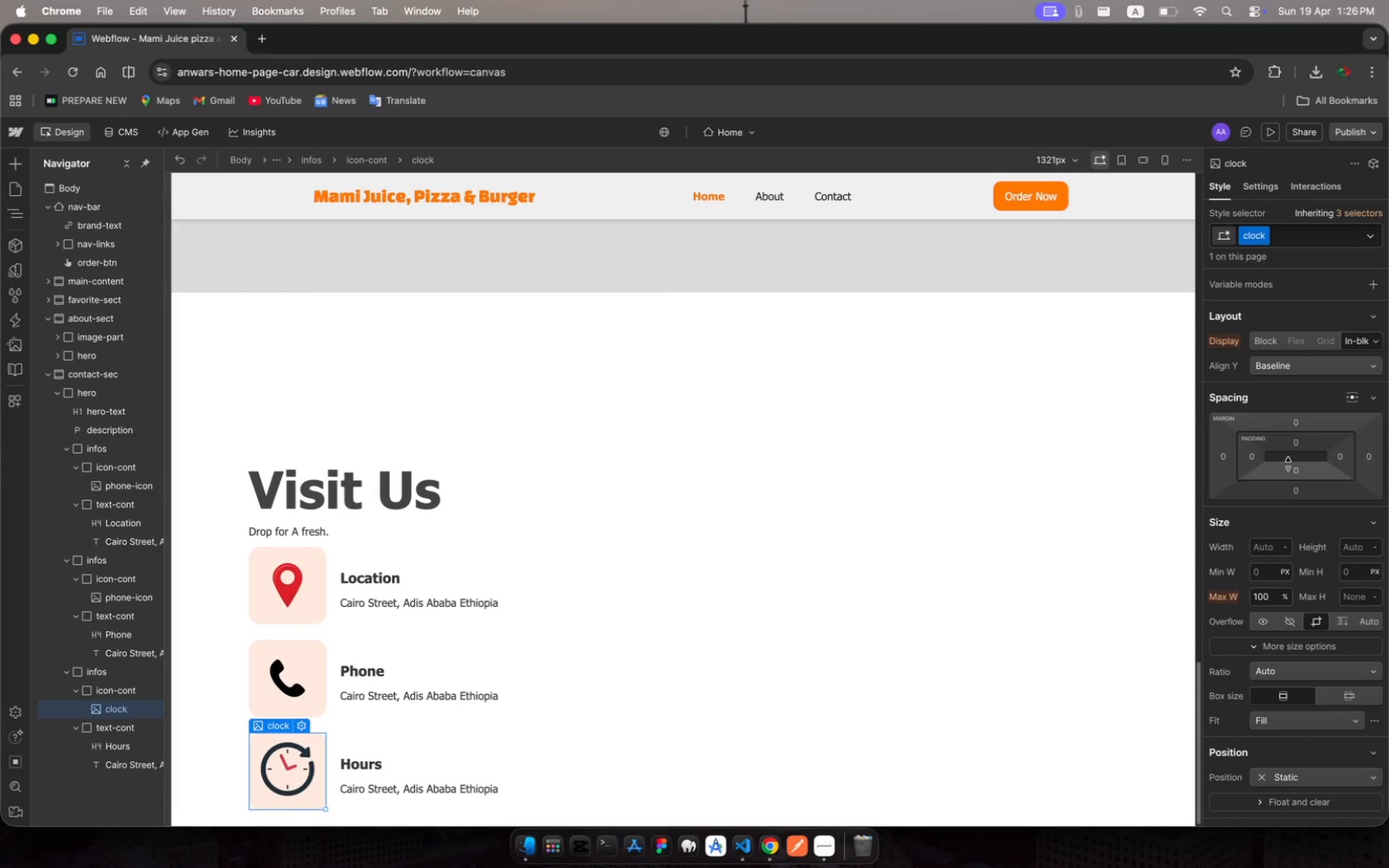 
type(80)
 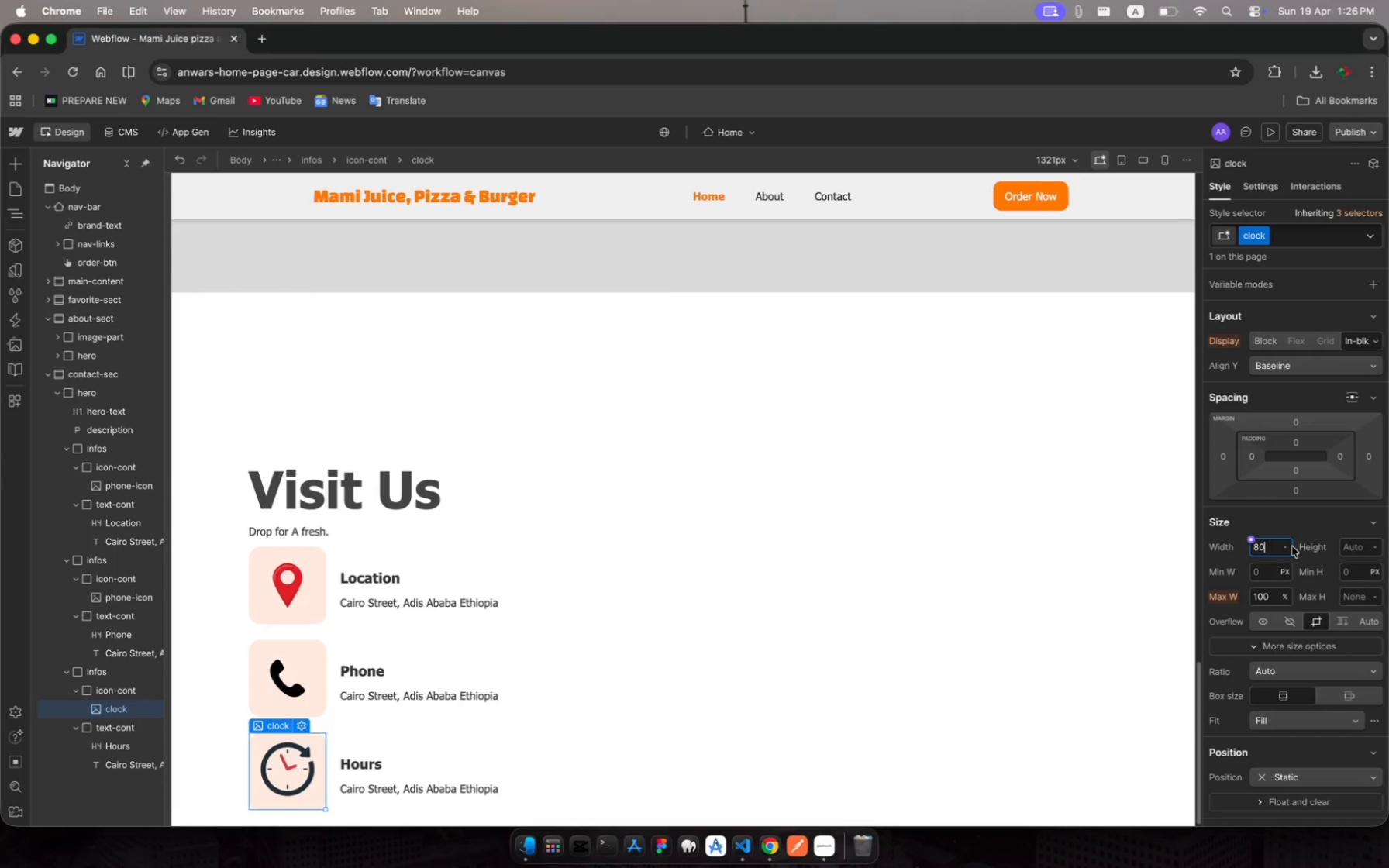 
left_click([1291, 547])
 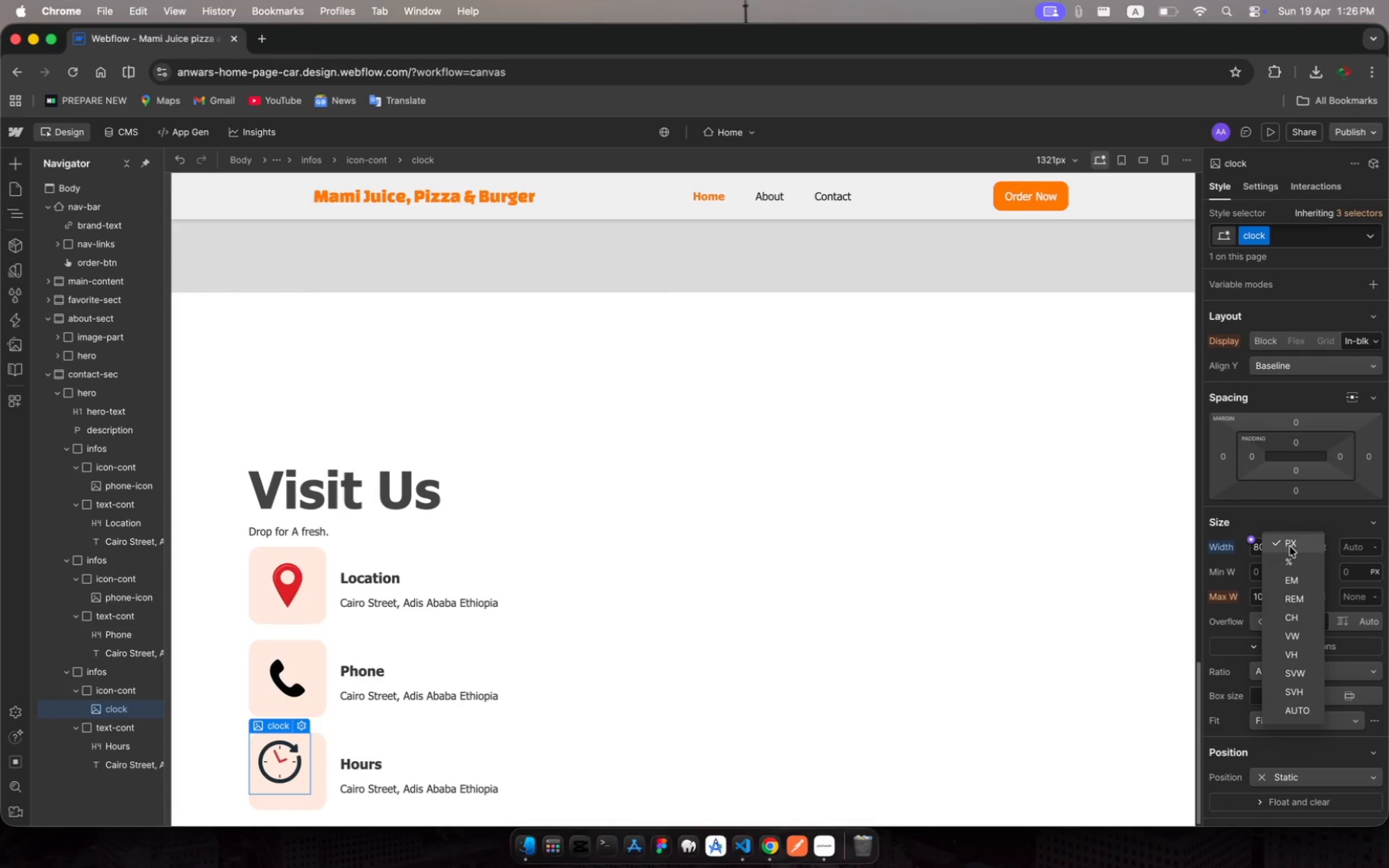 
mouse_move([1313, 549])
 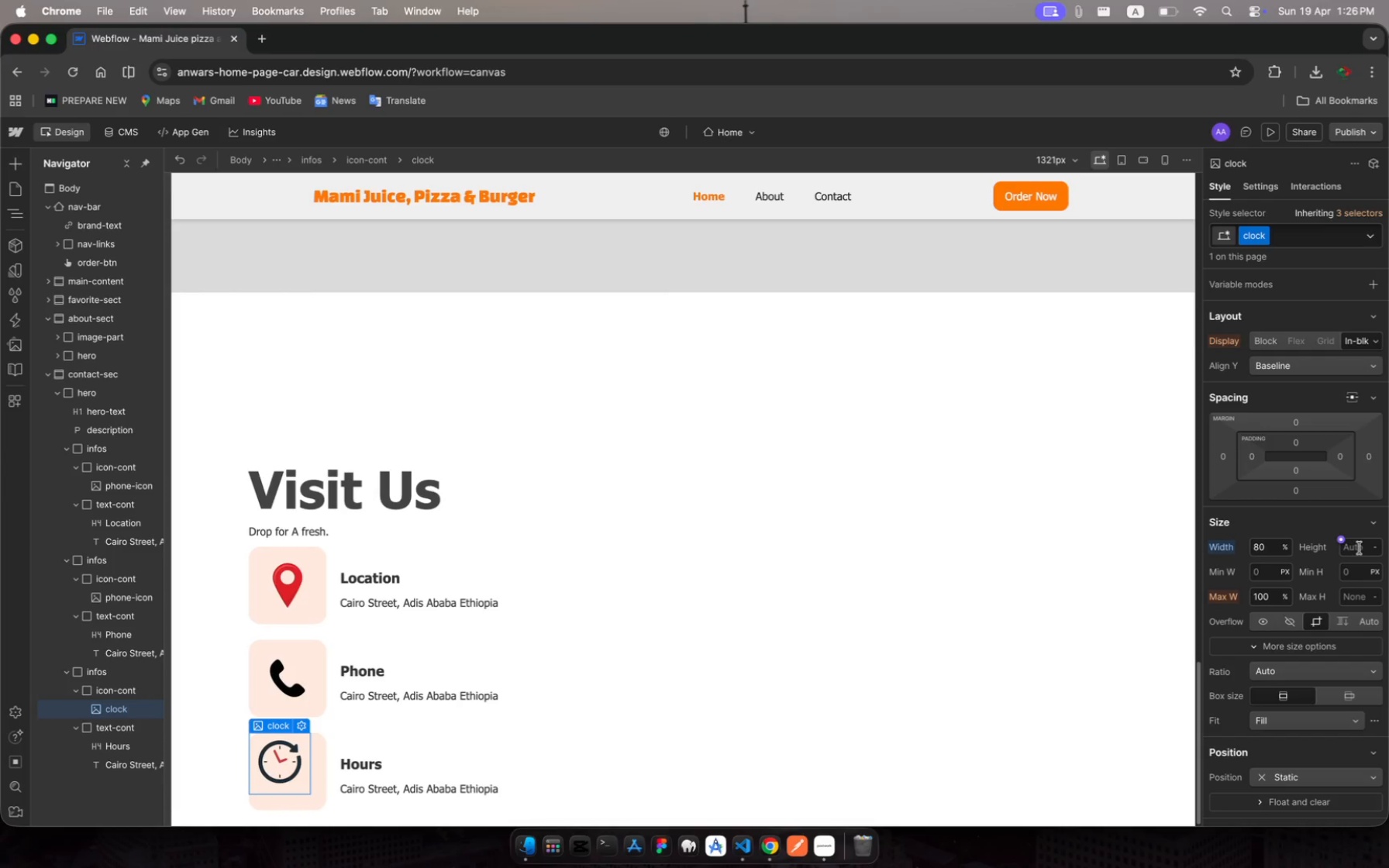 
left_click([1358, 547])
 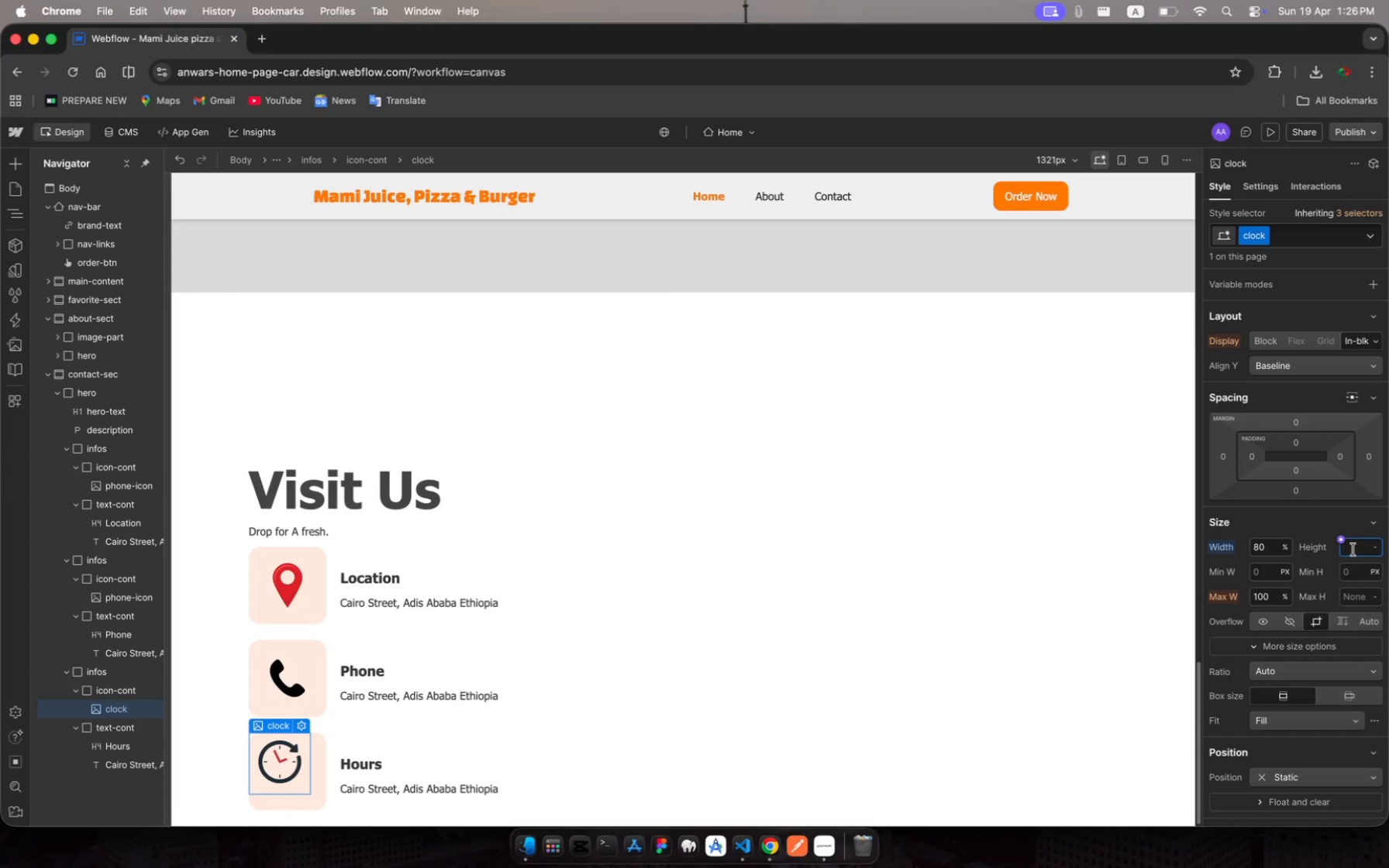 
hold_key(key=8, duration=0.38)
 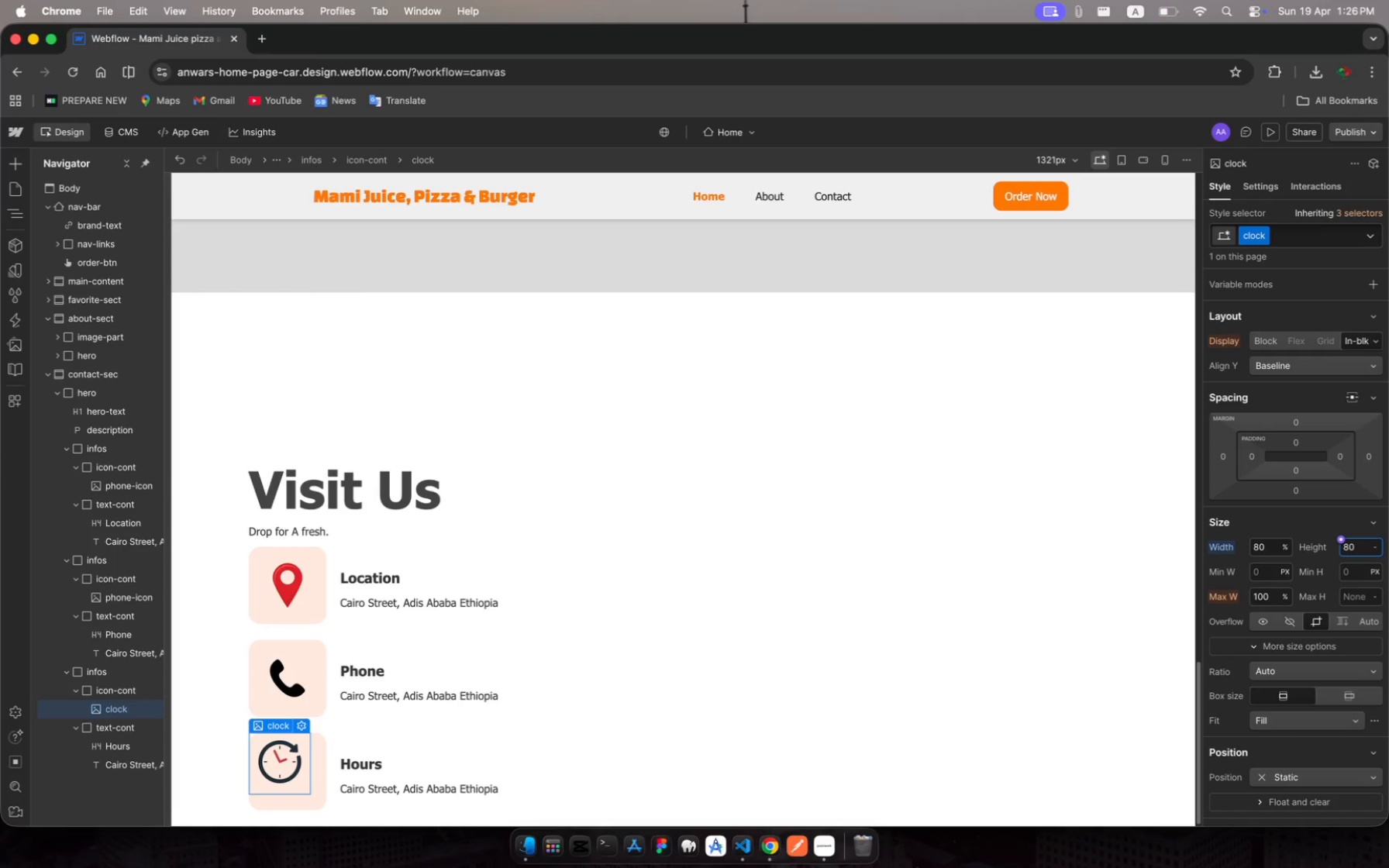 
key(0)
 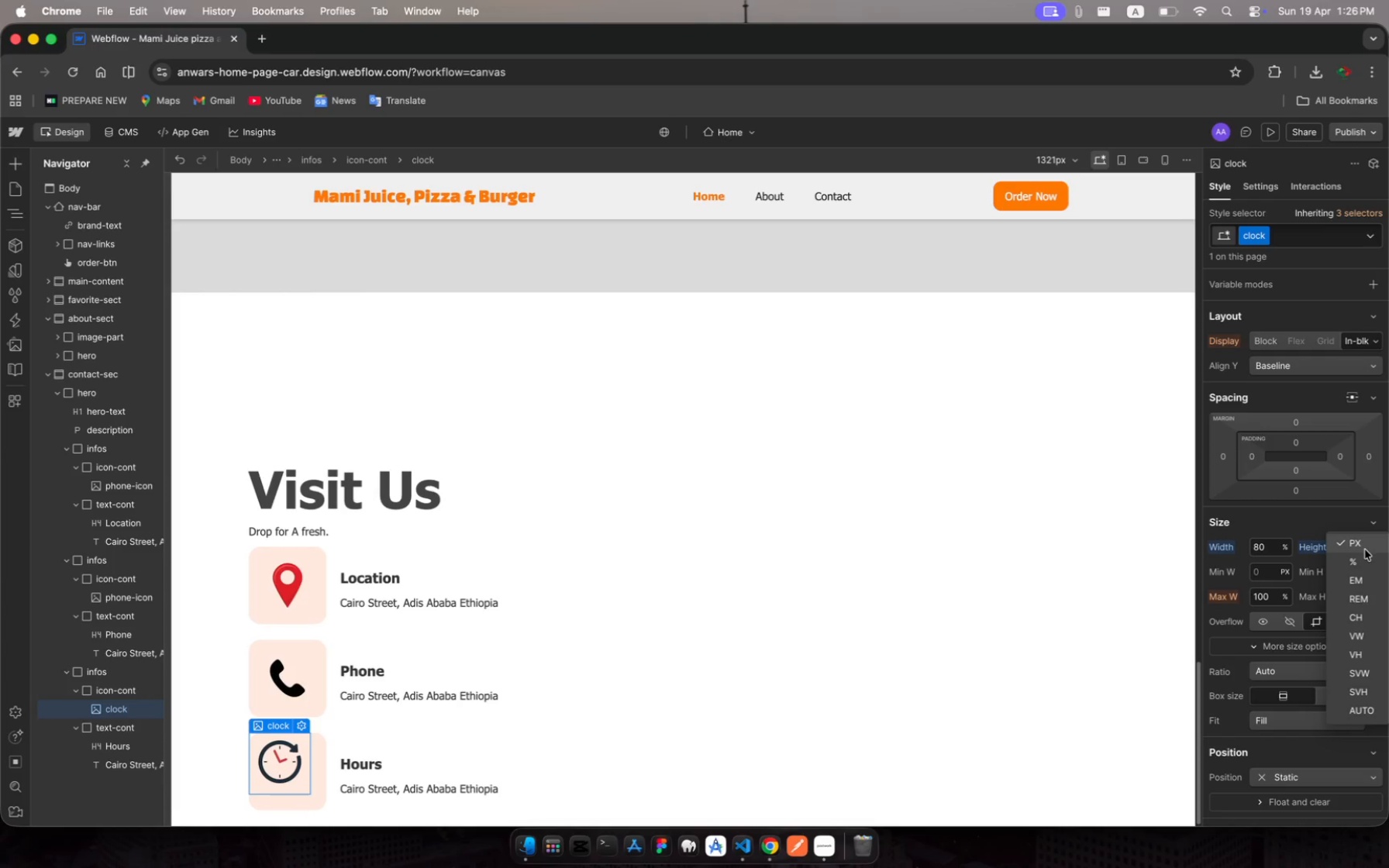 
left_click([1356, 557])
 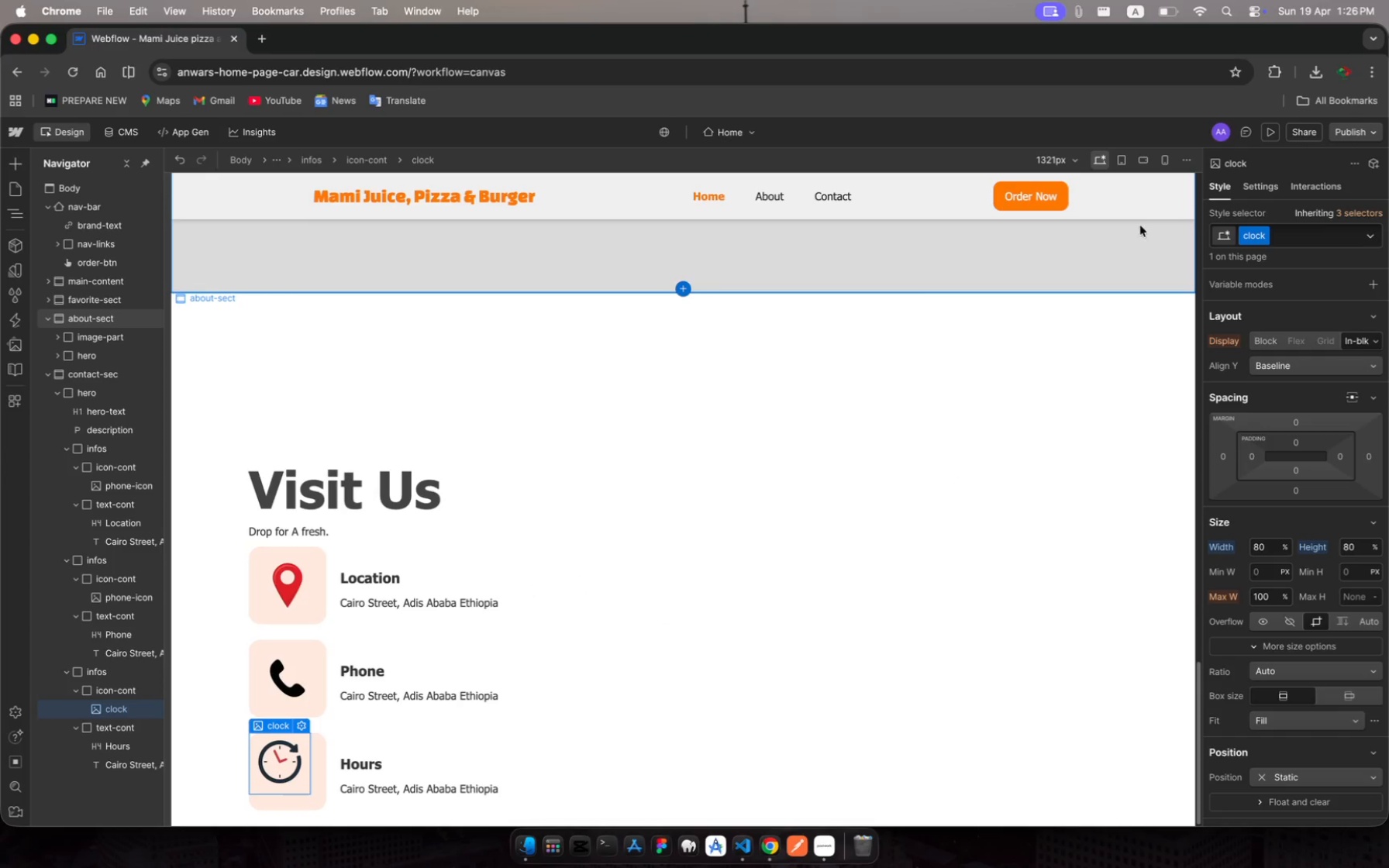 
wait(7.65)
 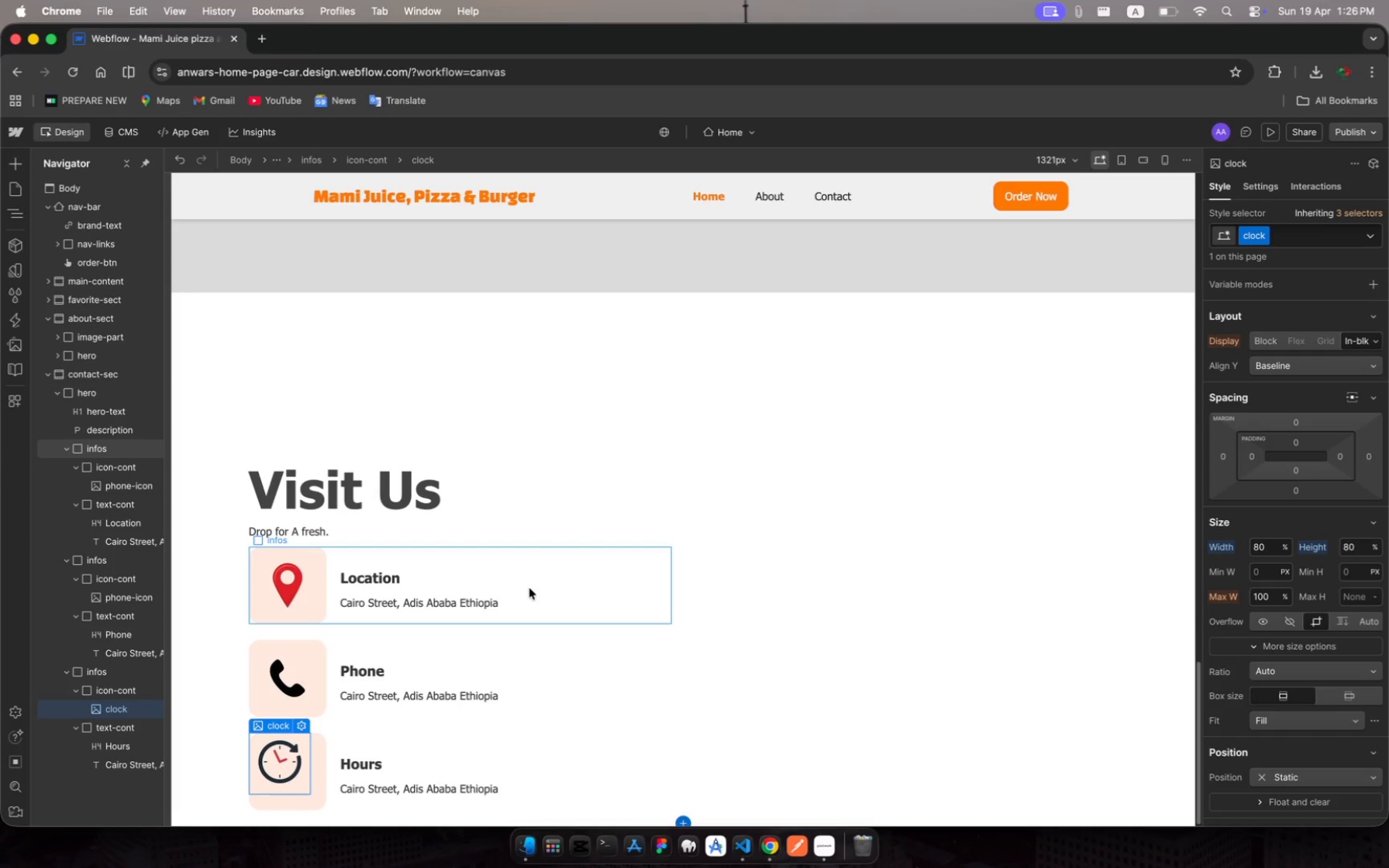 
scroll: coordinate [1253, 306], scroll_direction: up, amount: 15.0
 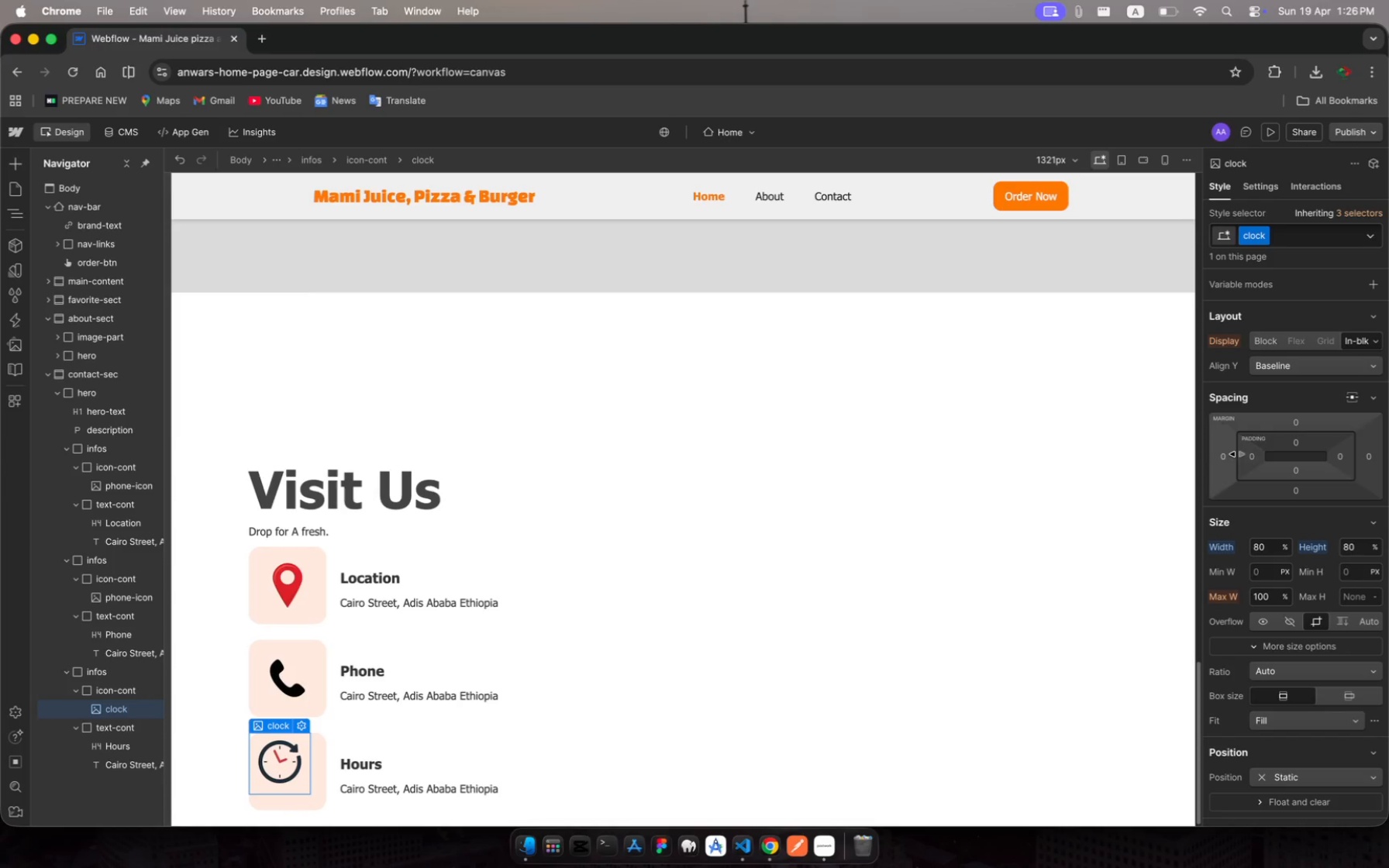 
wait(6.51)
 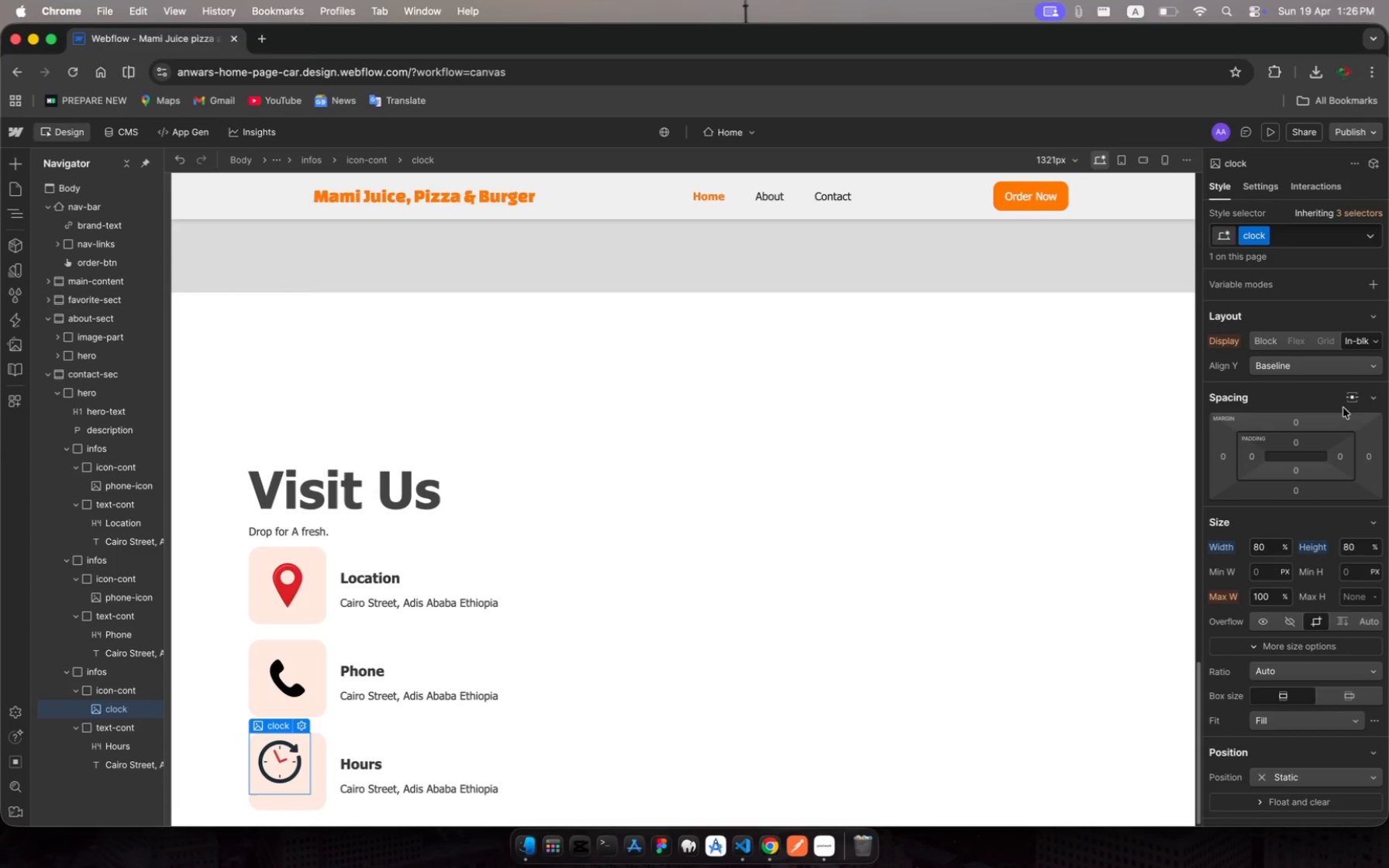 
left_click([1224, 451])
 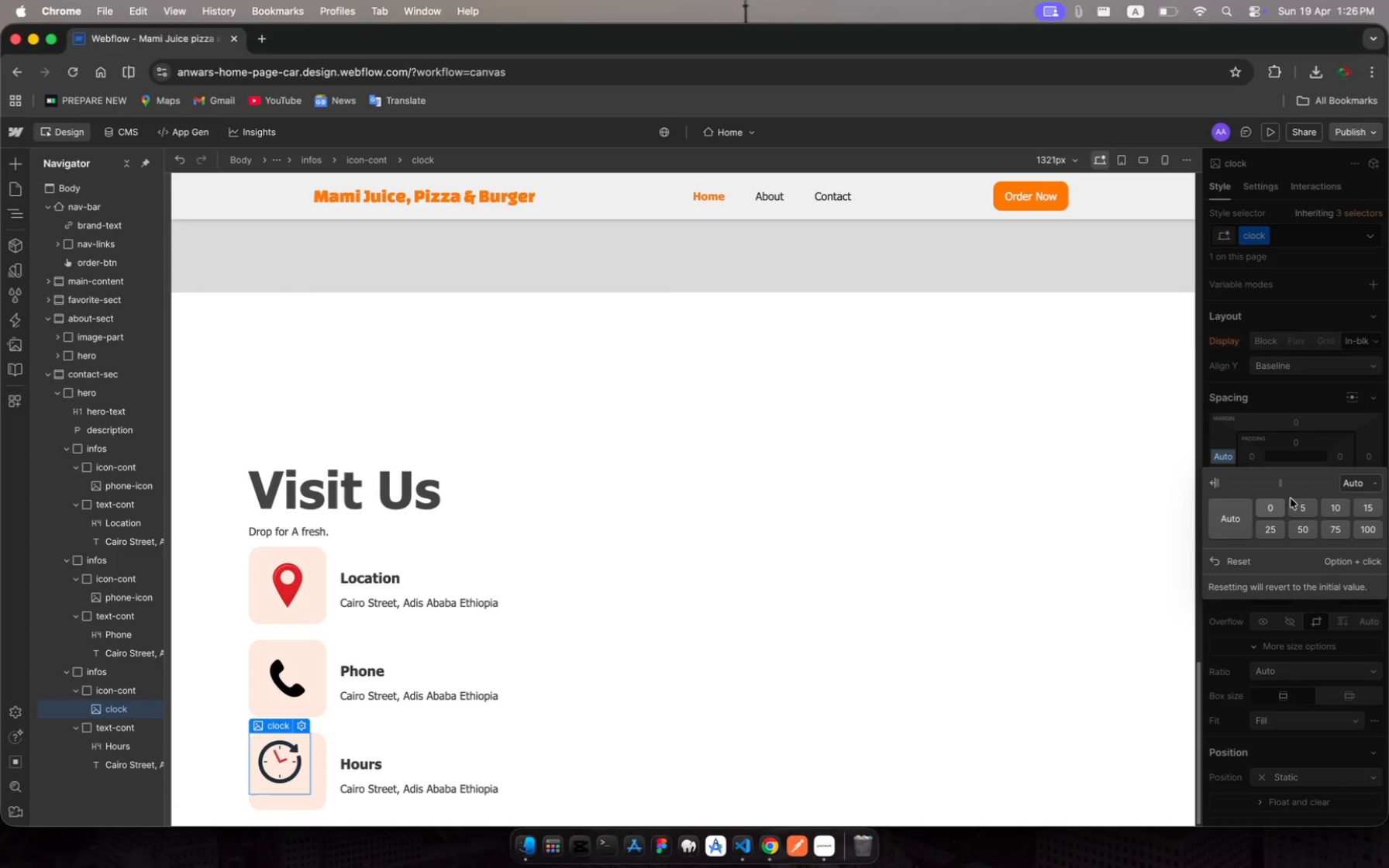 
key(Escape)
 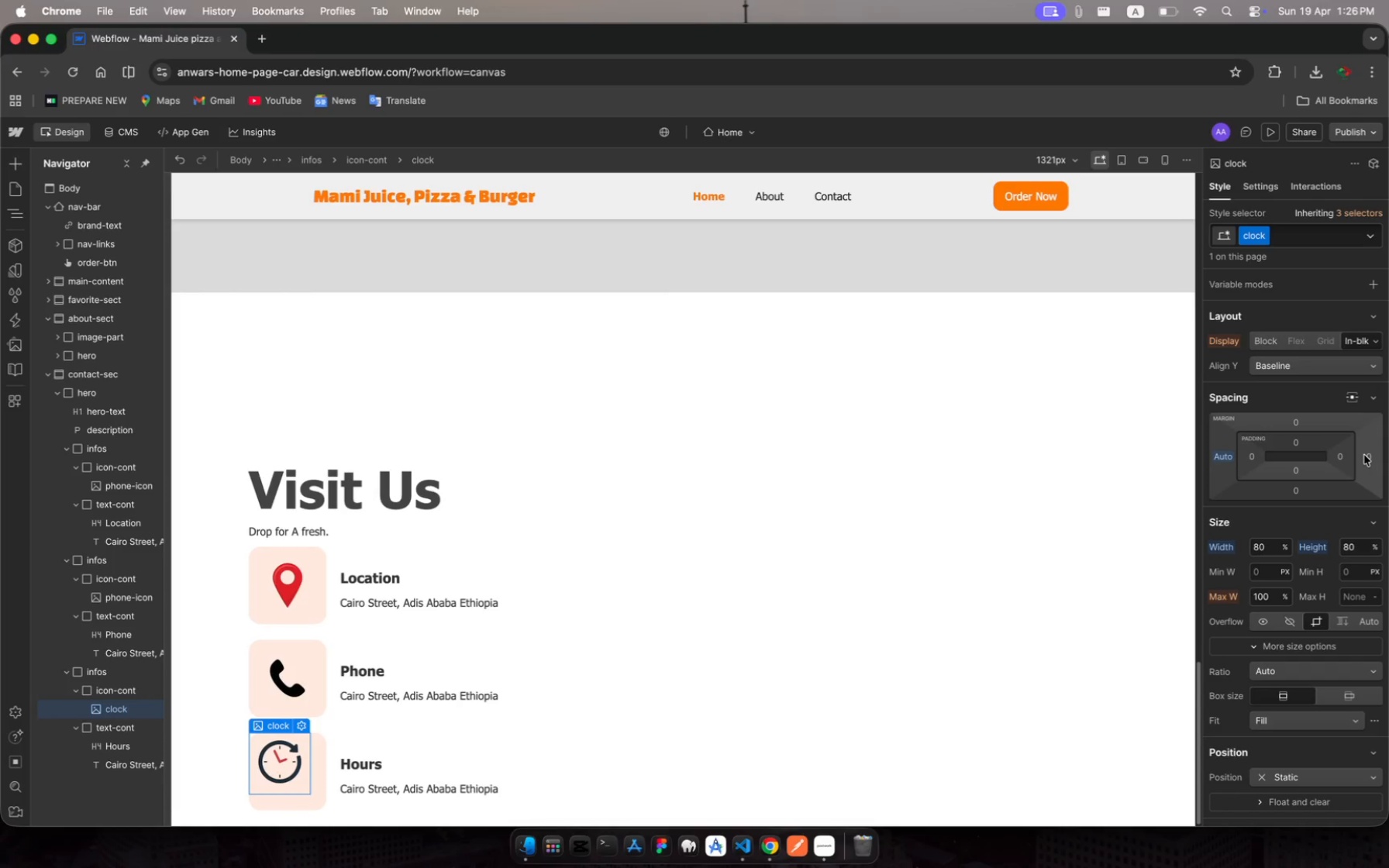 
left_click([1367, 456])
 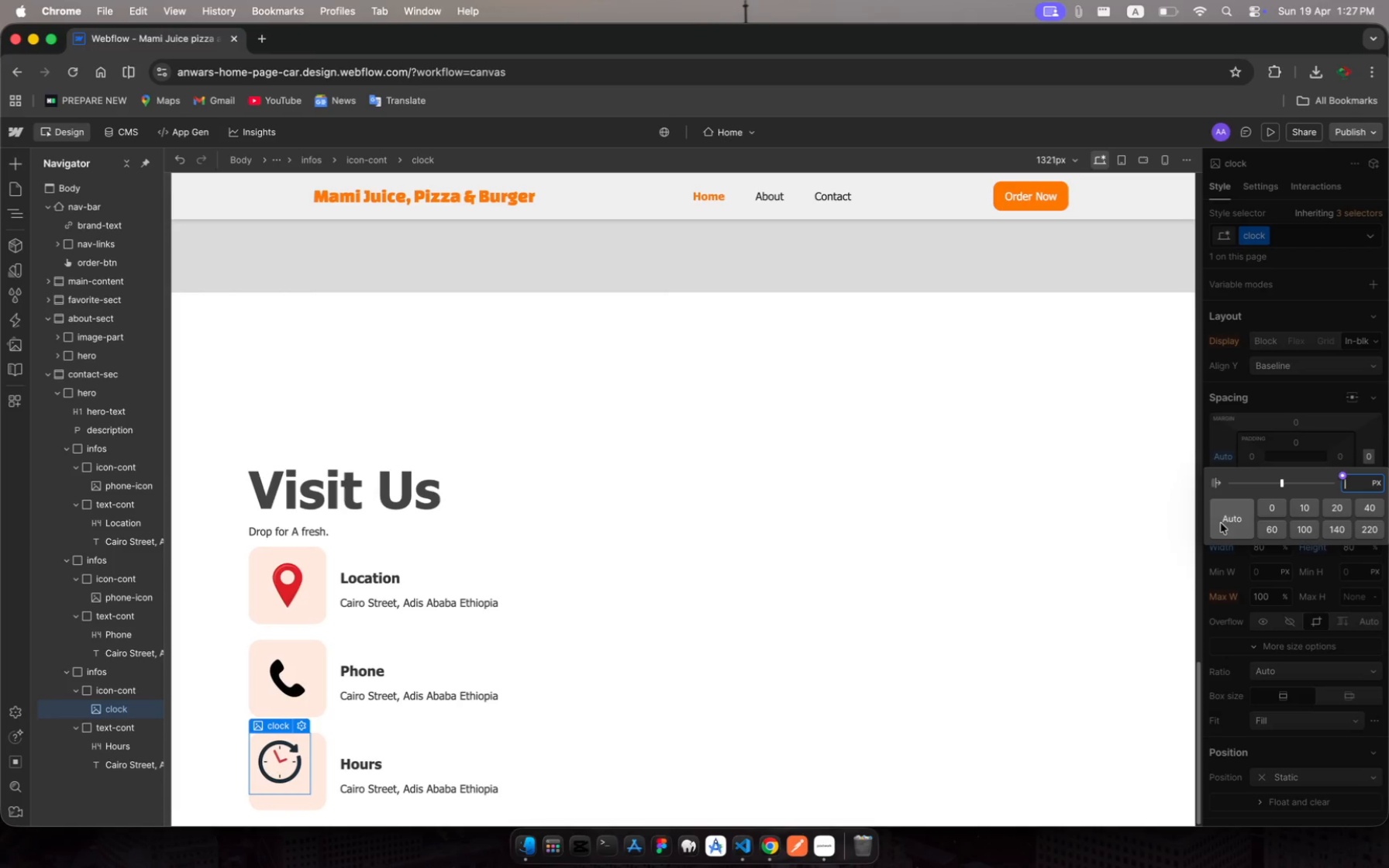 
left_click([1228, 516])
 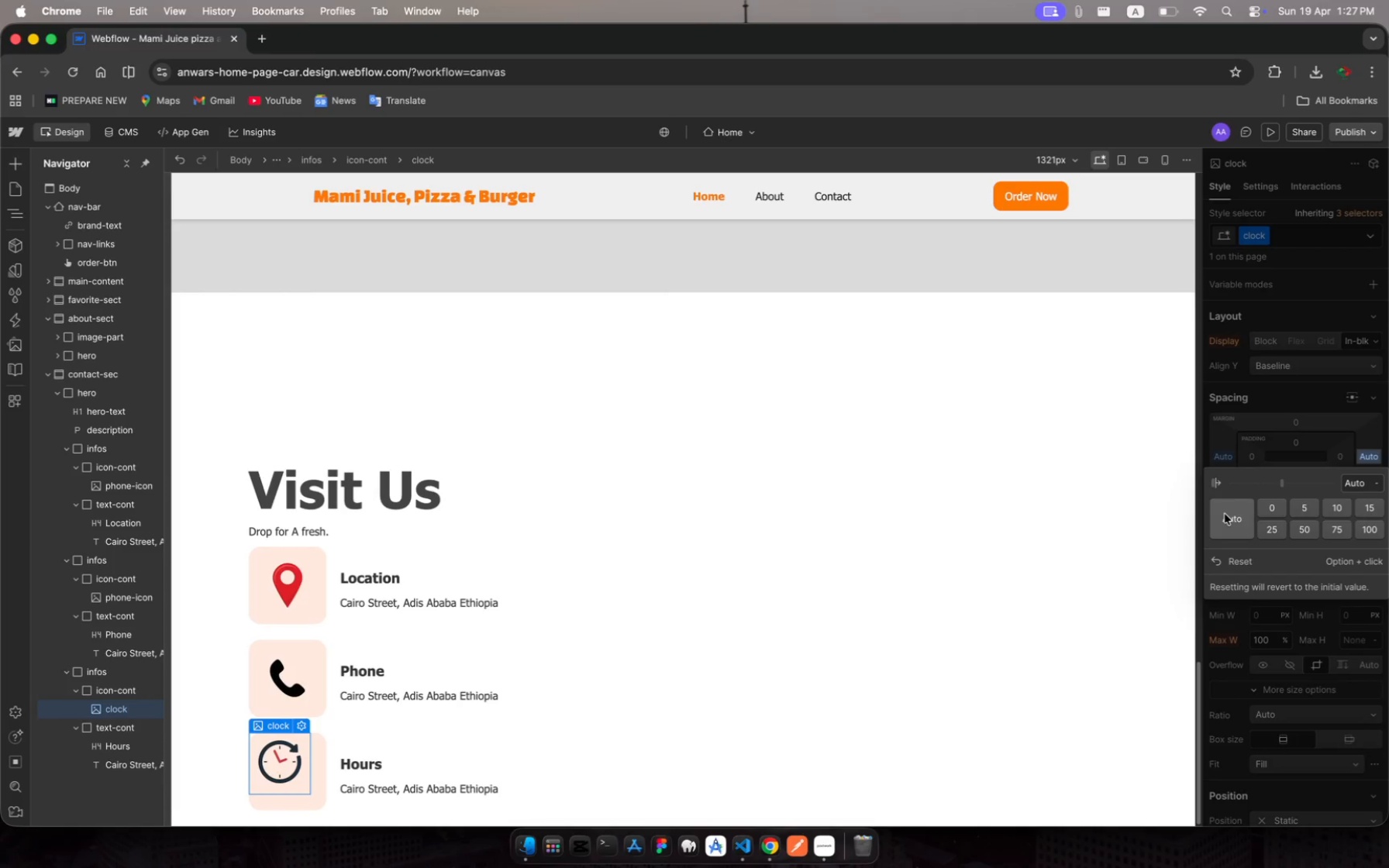 
key(Escape)
 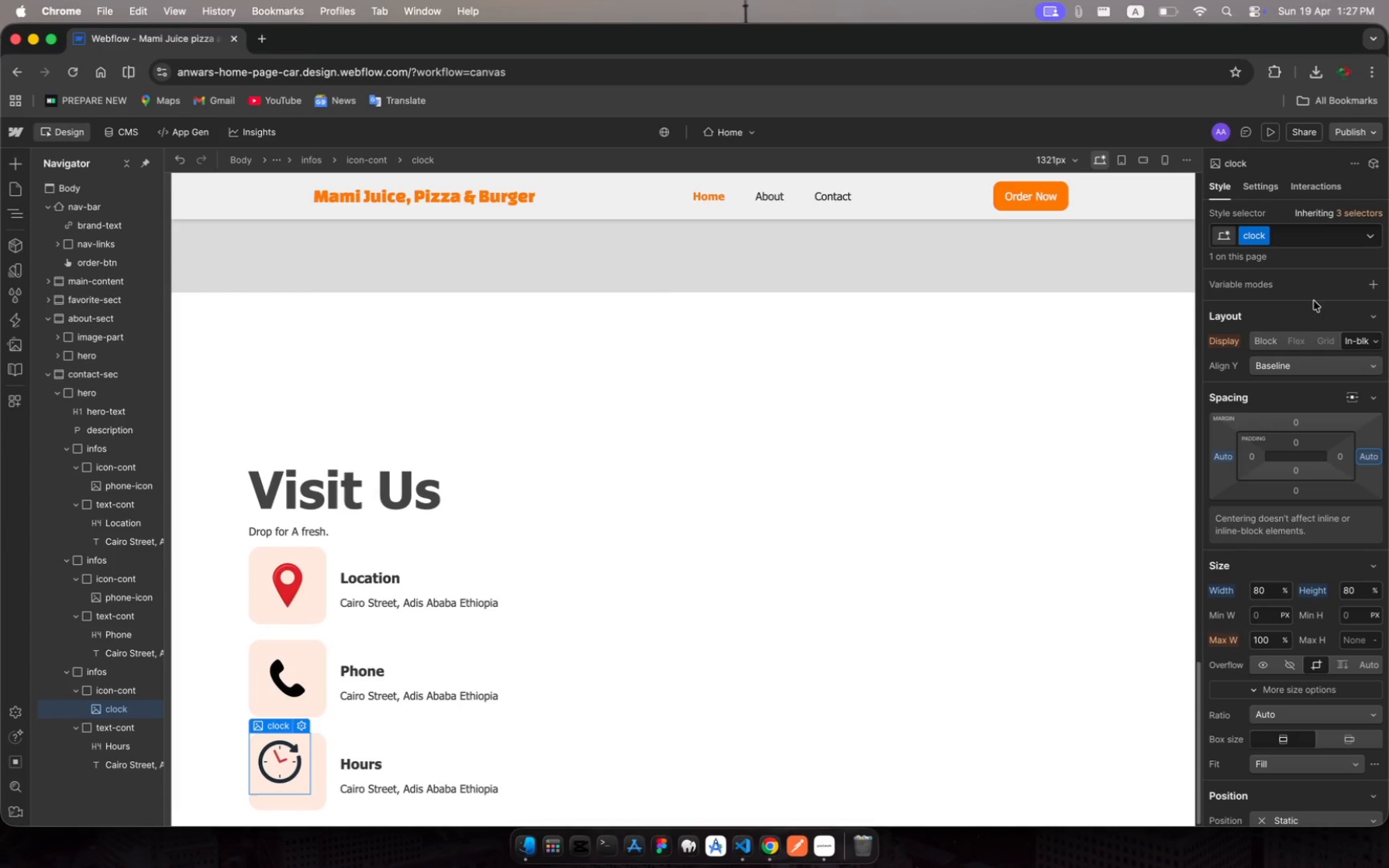 
mouse_move([1294, 355])
 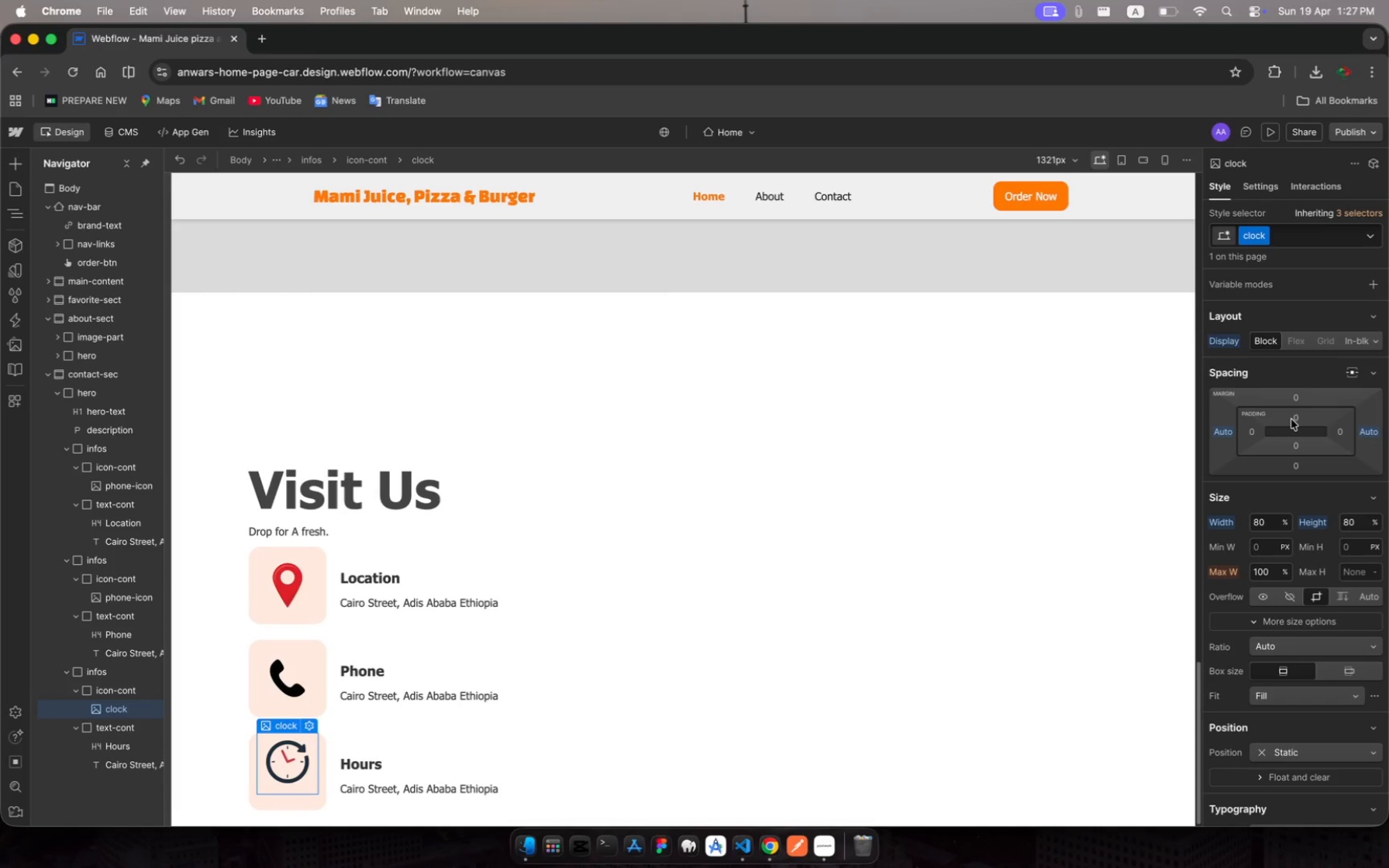 
left_click([1291, 417])
 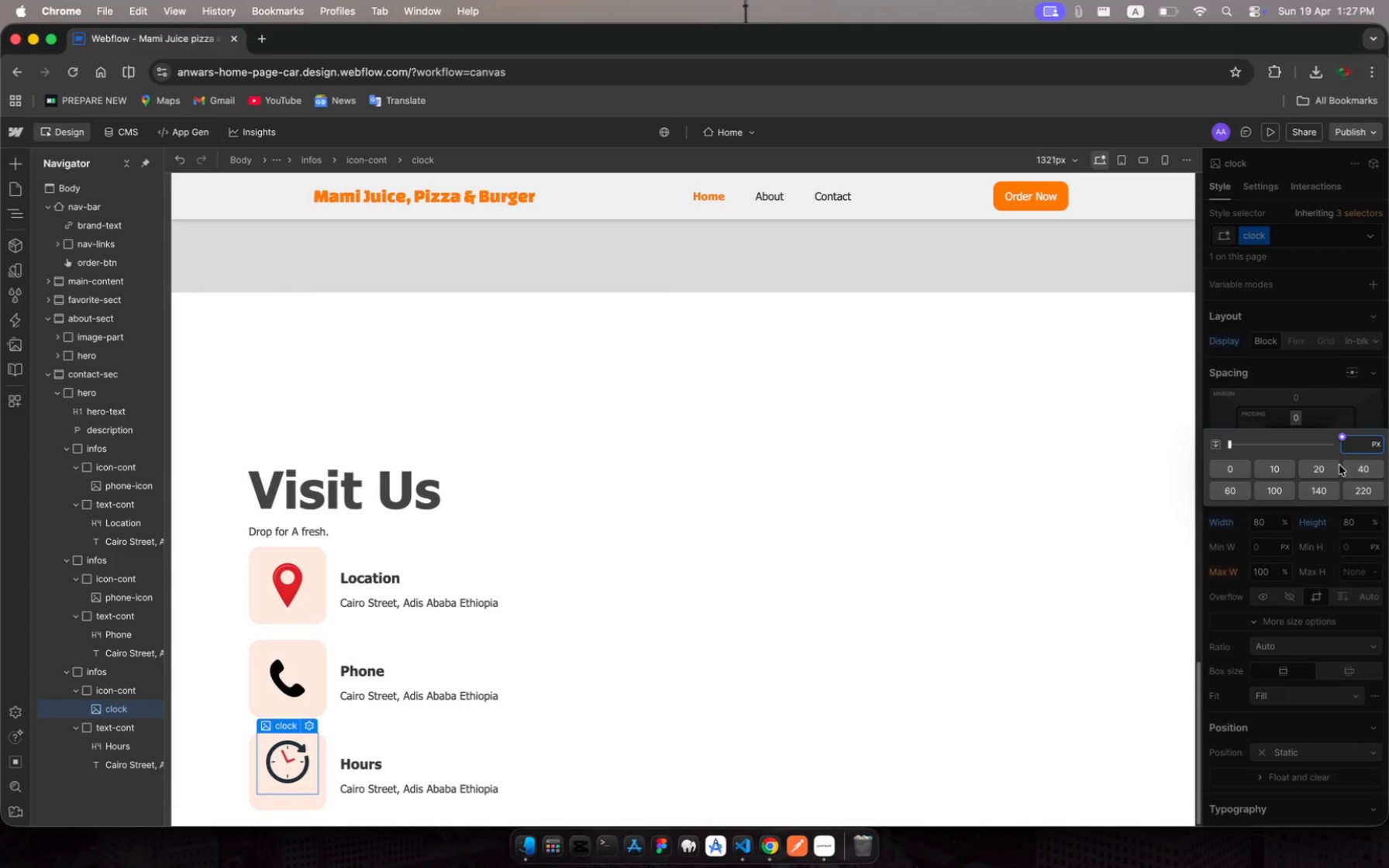 
left_click([1315, 469])
 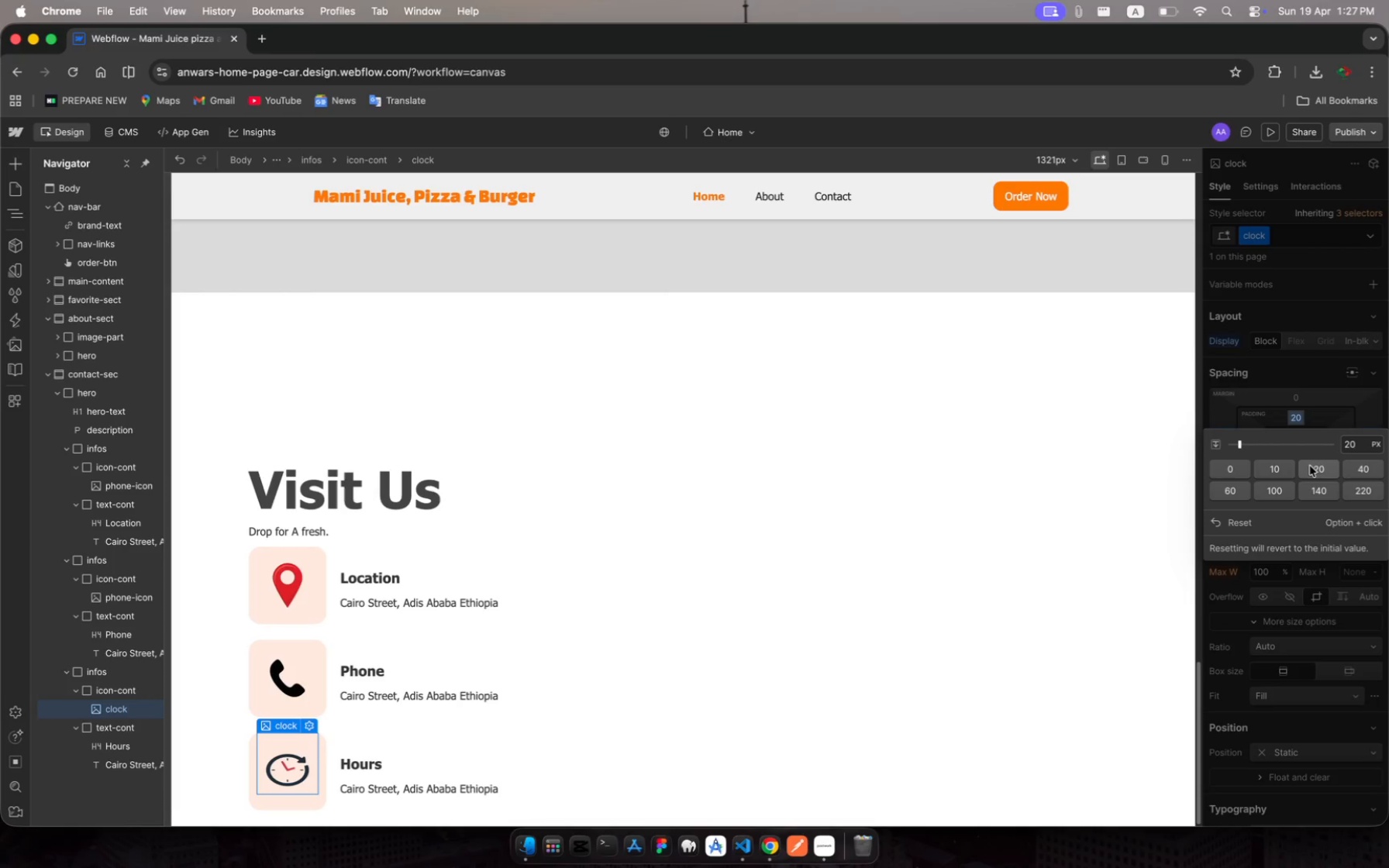 
wait(7.19)
 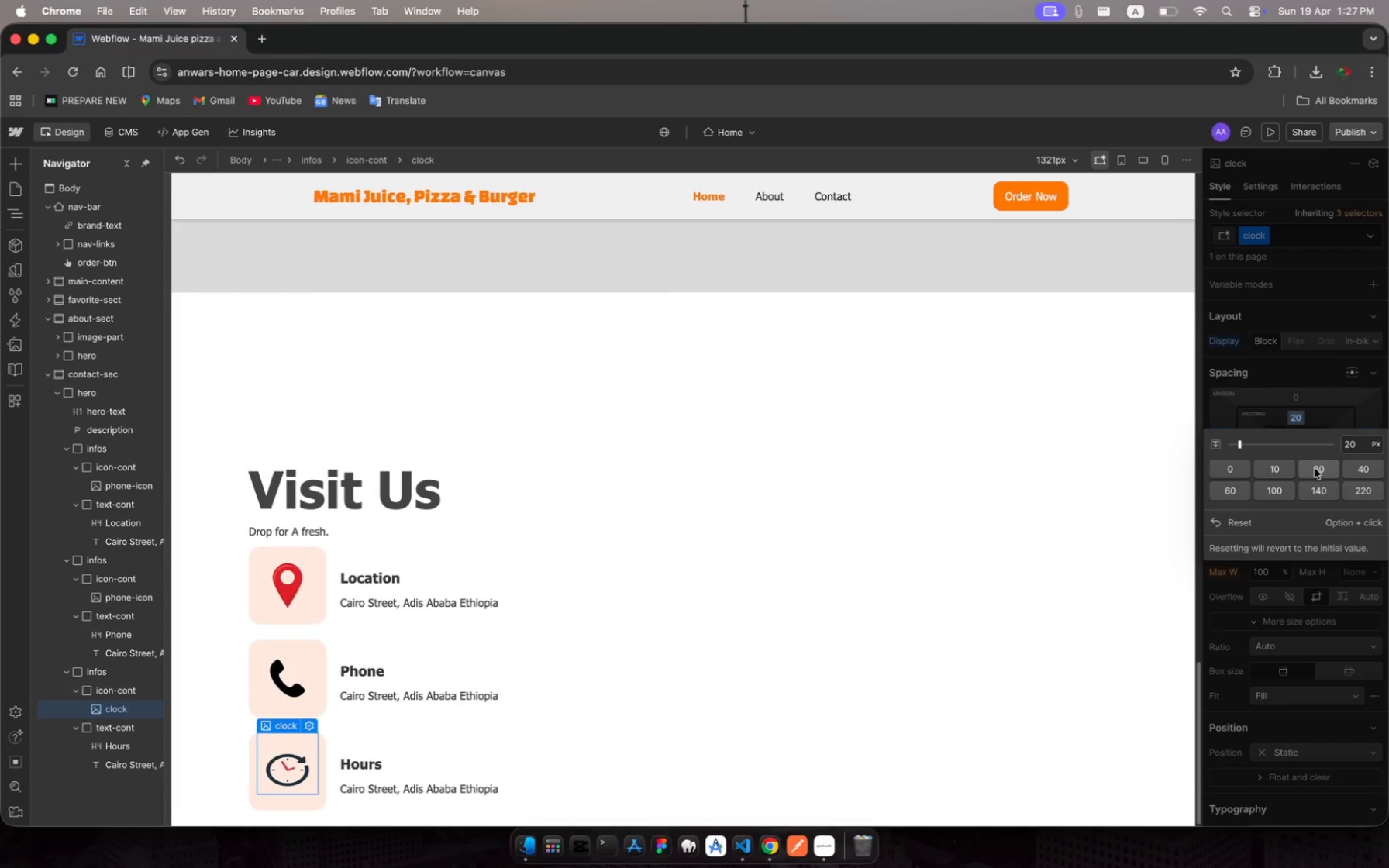 
key(Escape)
 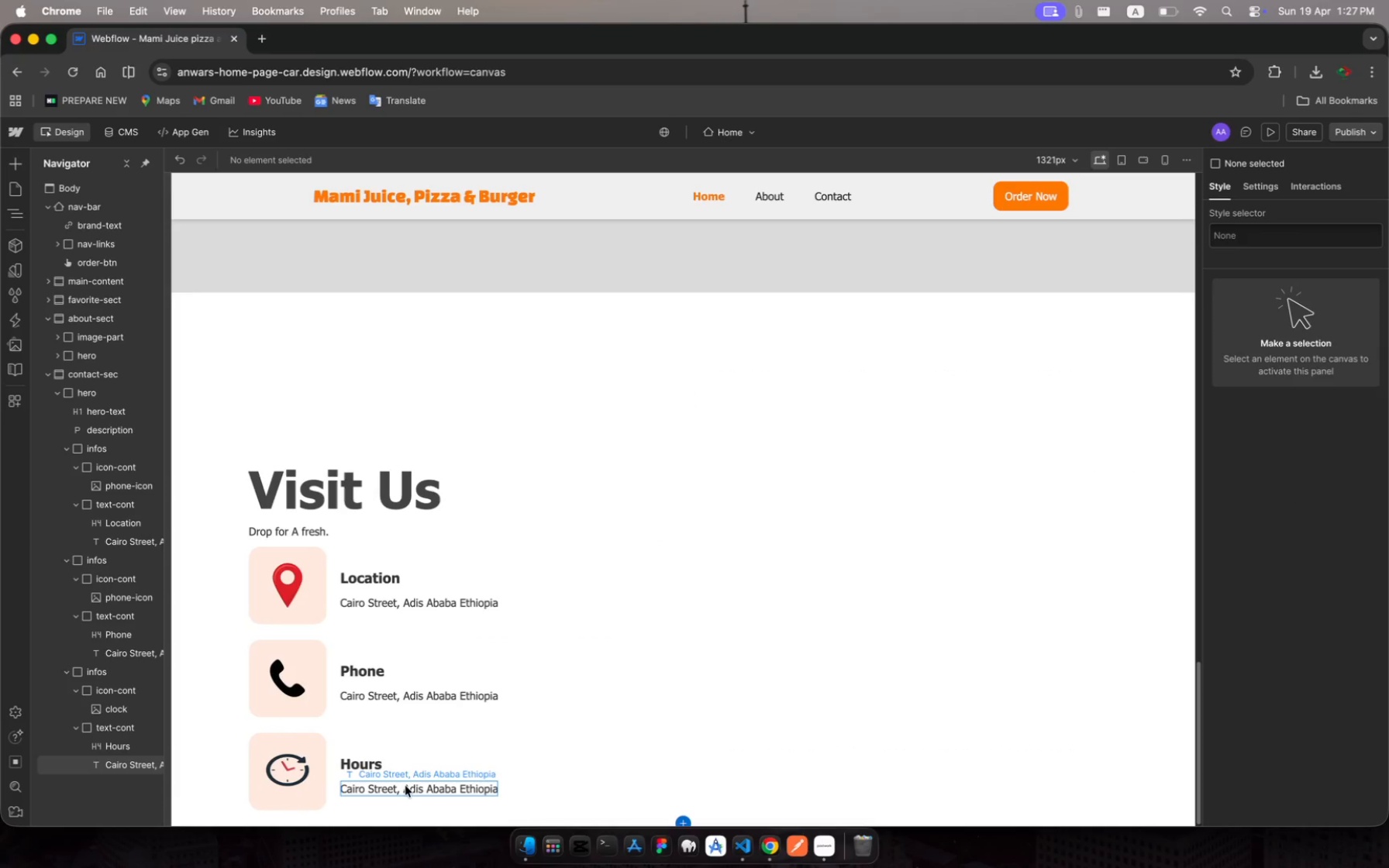 
wait(5.89)
 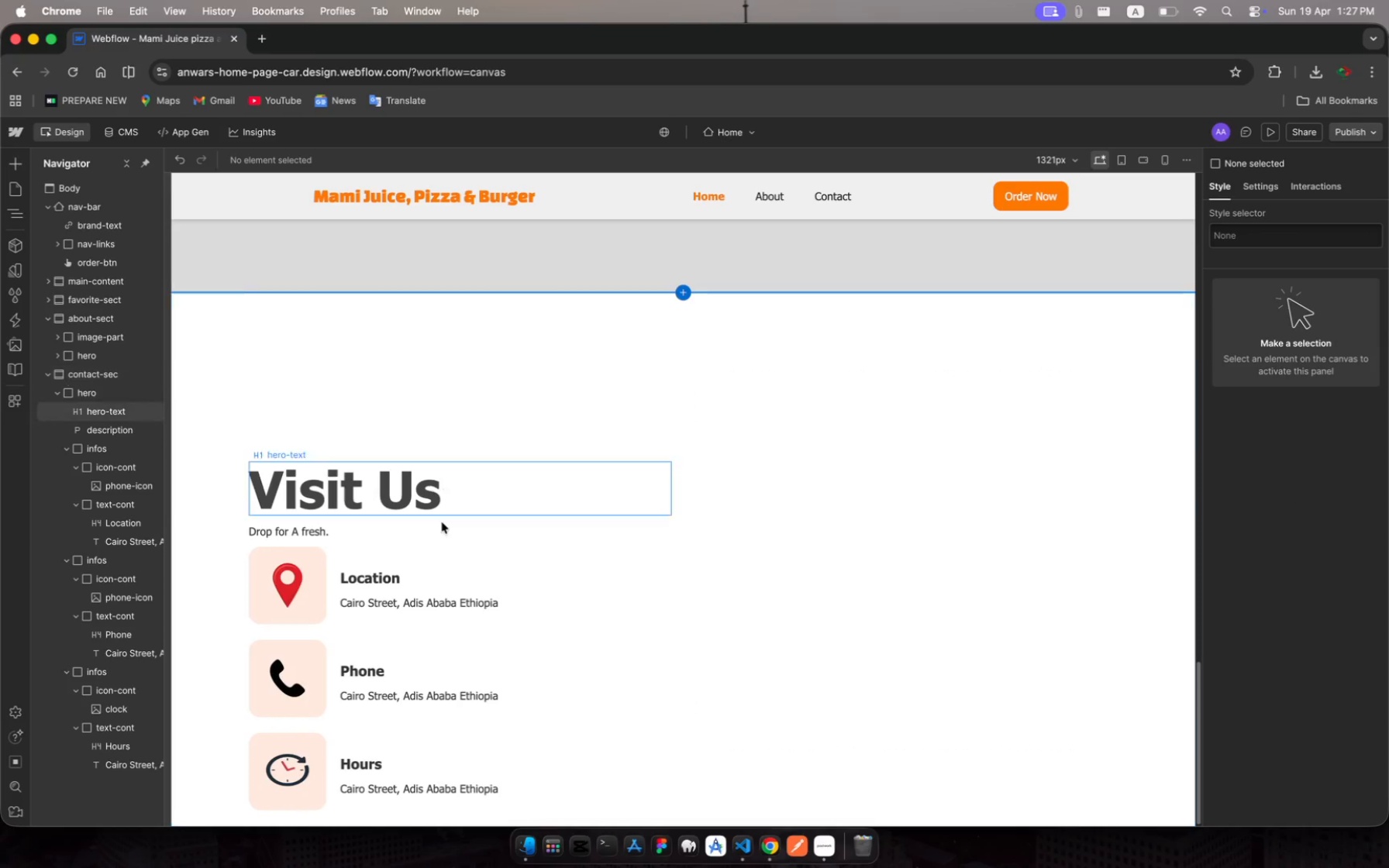 
key(Enter)
 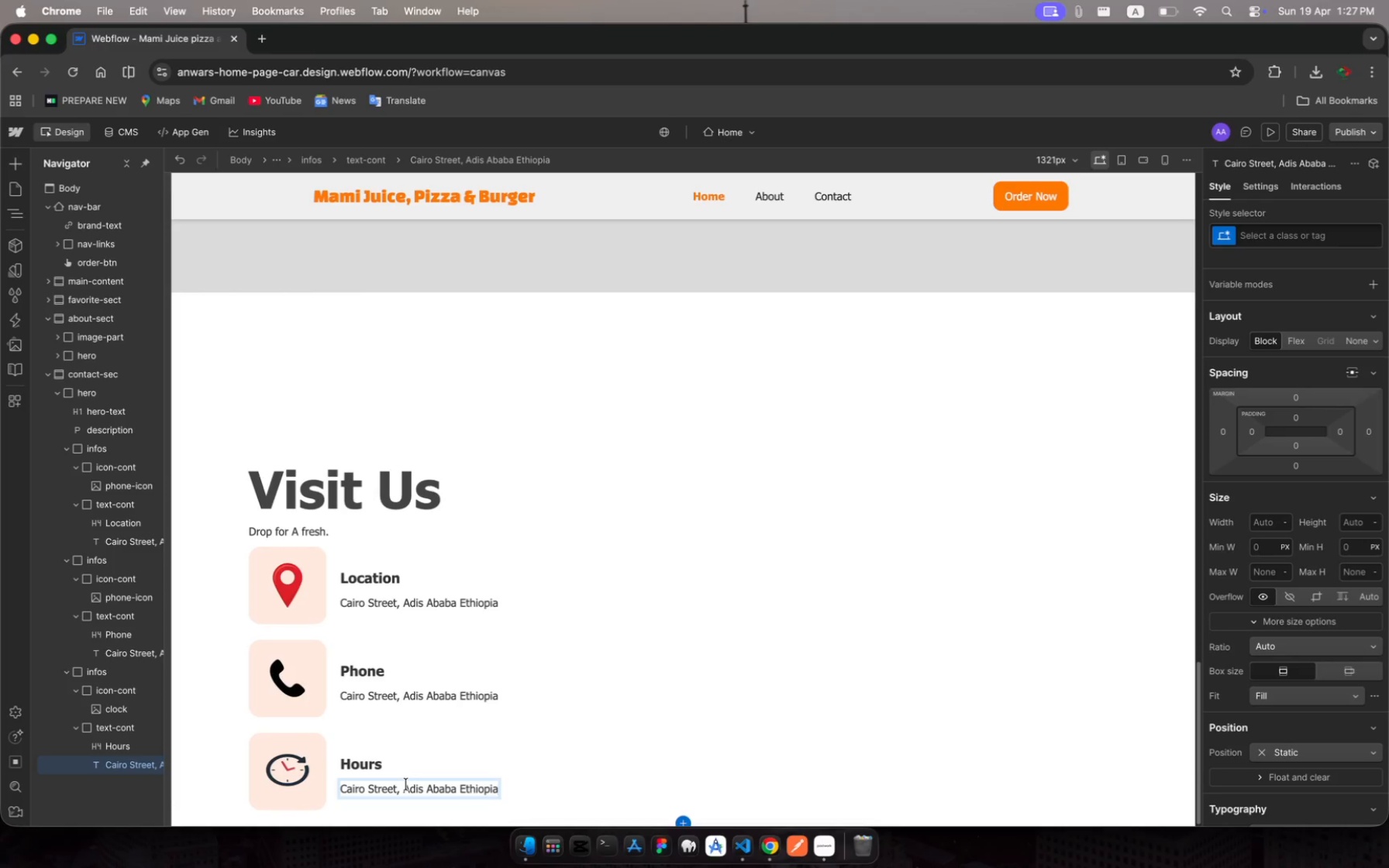 
key(Meta+A)
 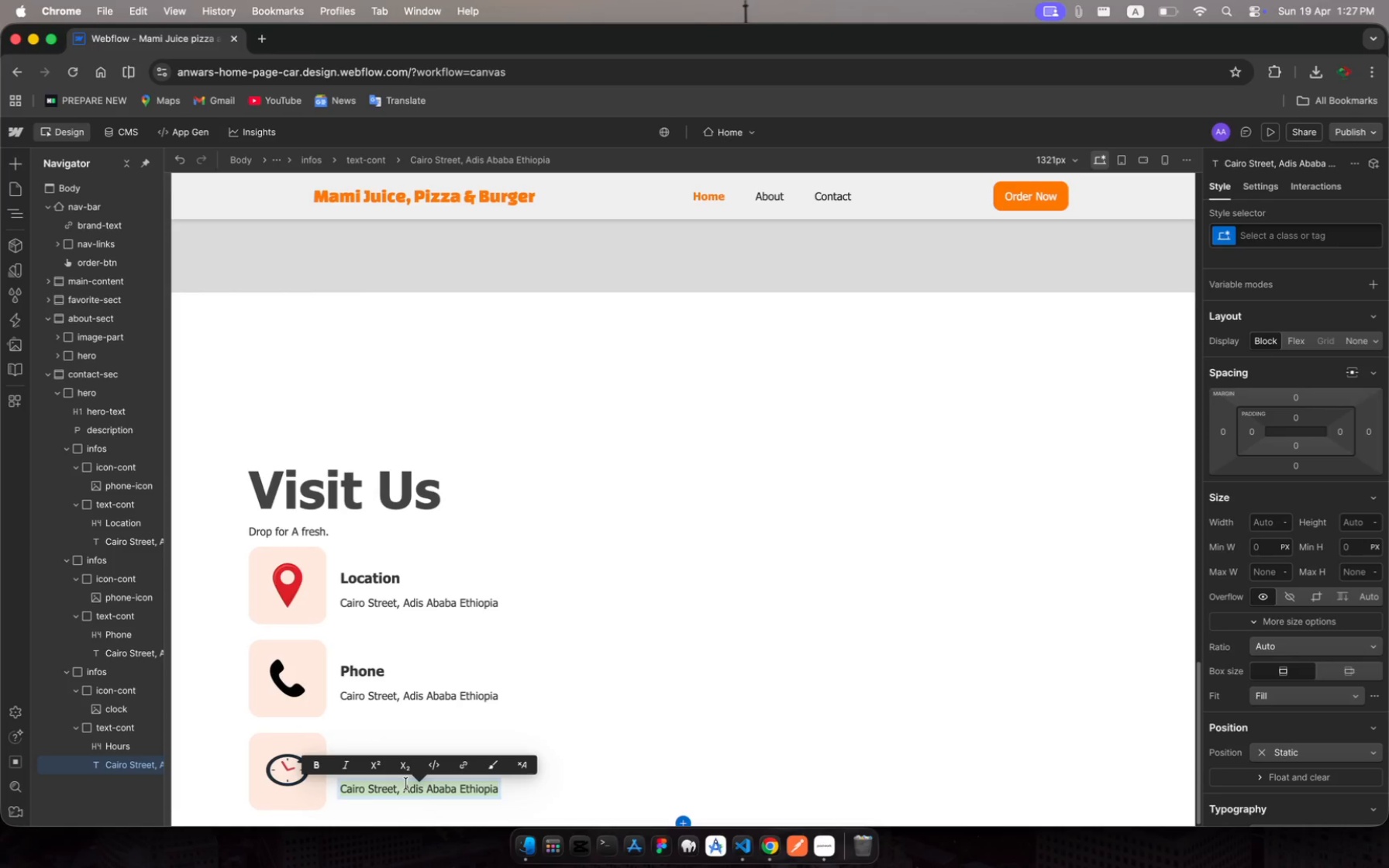 
type(Mon)
key(Backspace)
key(Backspace)
key(Backspace)
type(Sunday - Sundy from 1:00an )
key(Backspace)
key(Backspace)
type(m - 16:00m)
 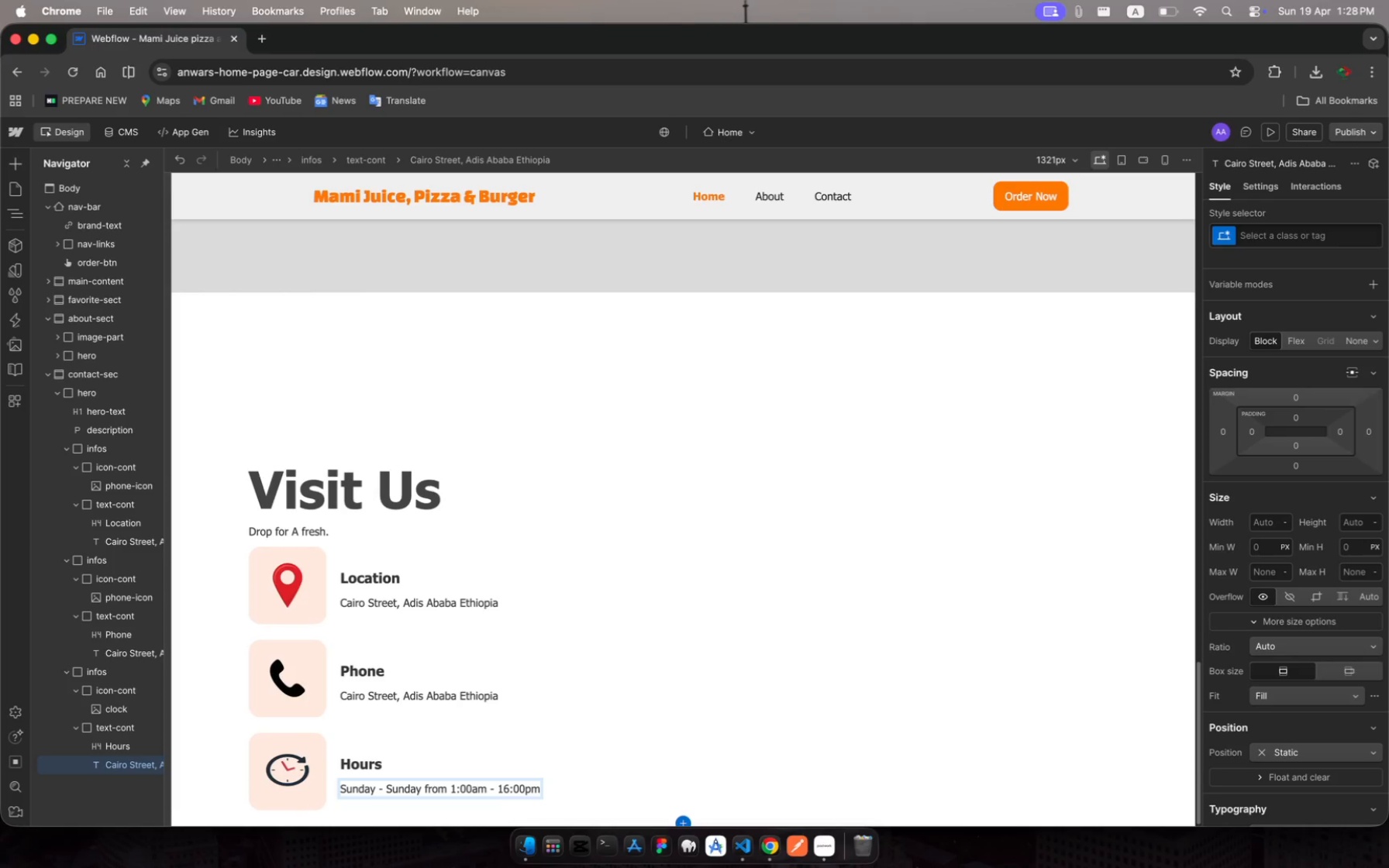 
 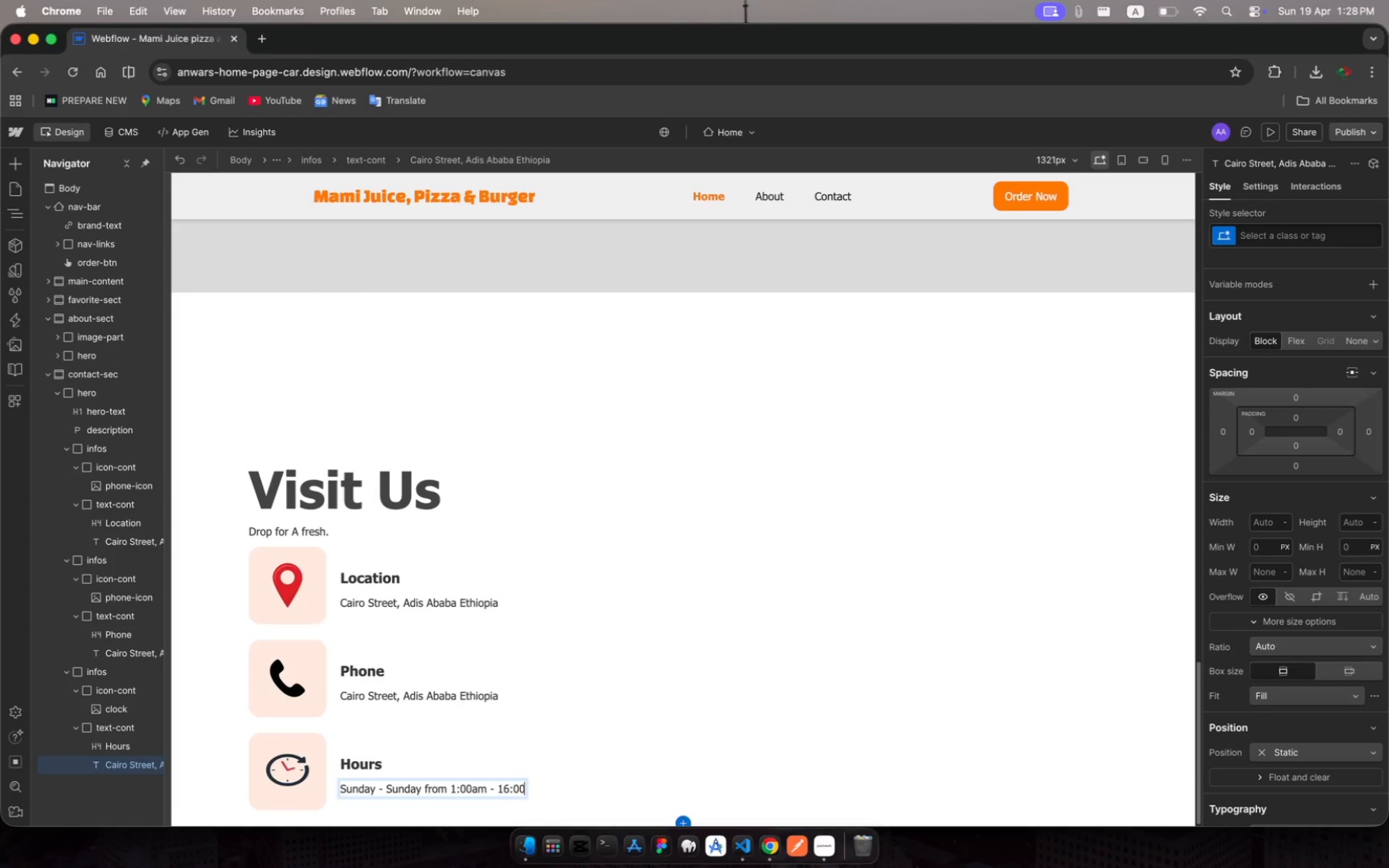 
hold_key(key=P, duration=0.32)
 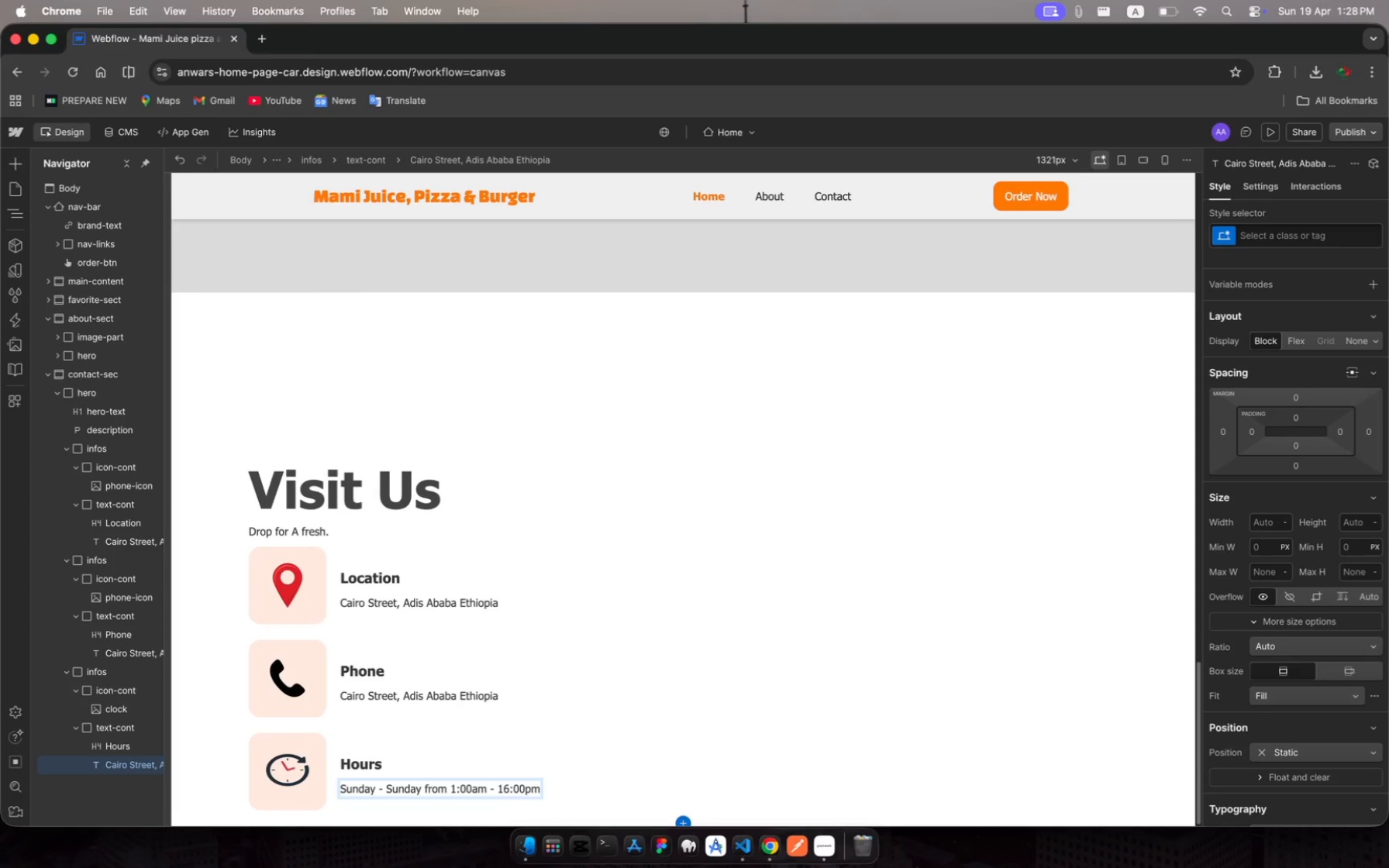 
left_click([406, 784])
 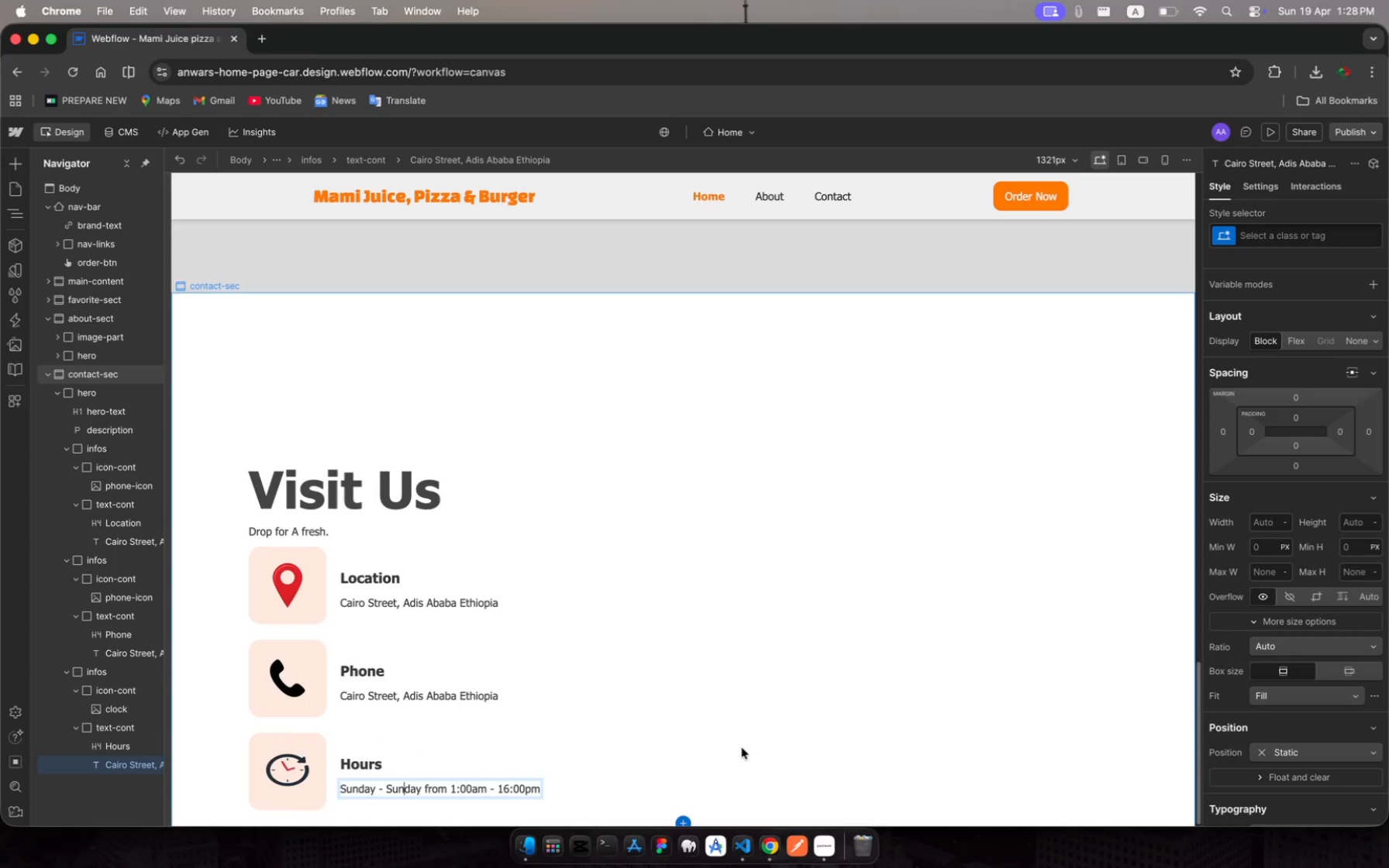 
key(ArrowLeft)
 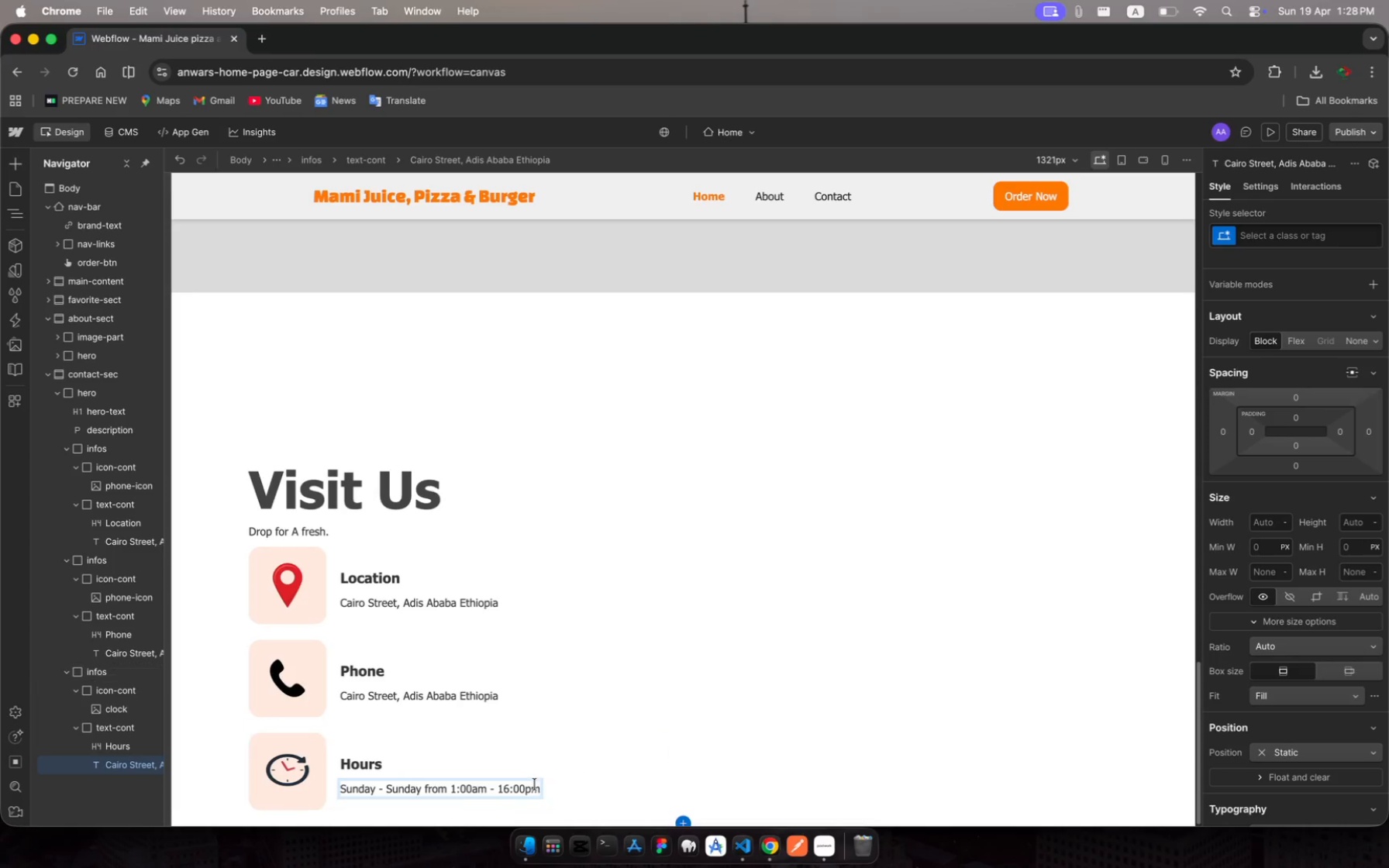 
left_click([527, 789])
 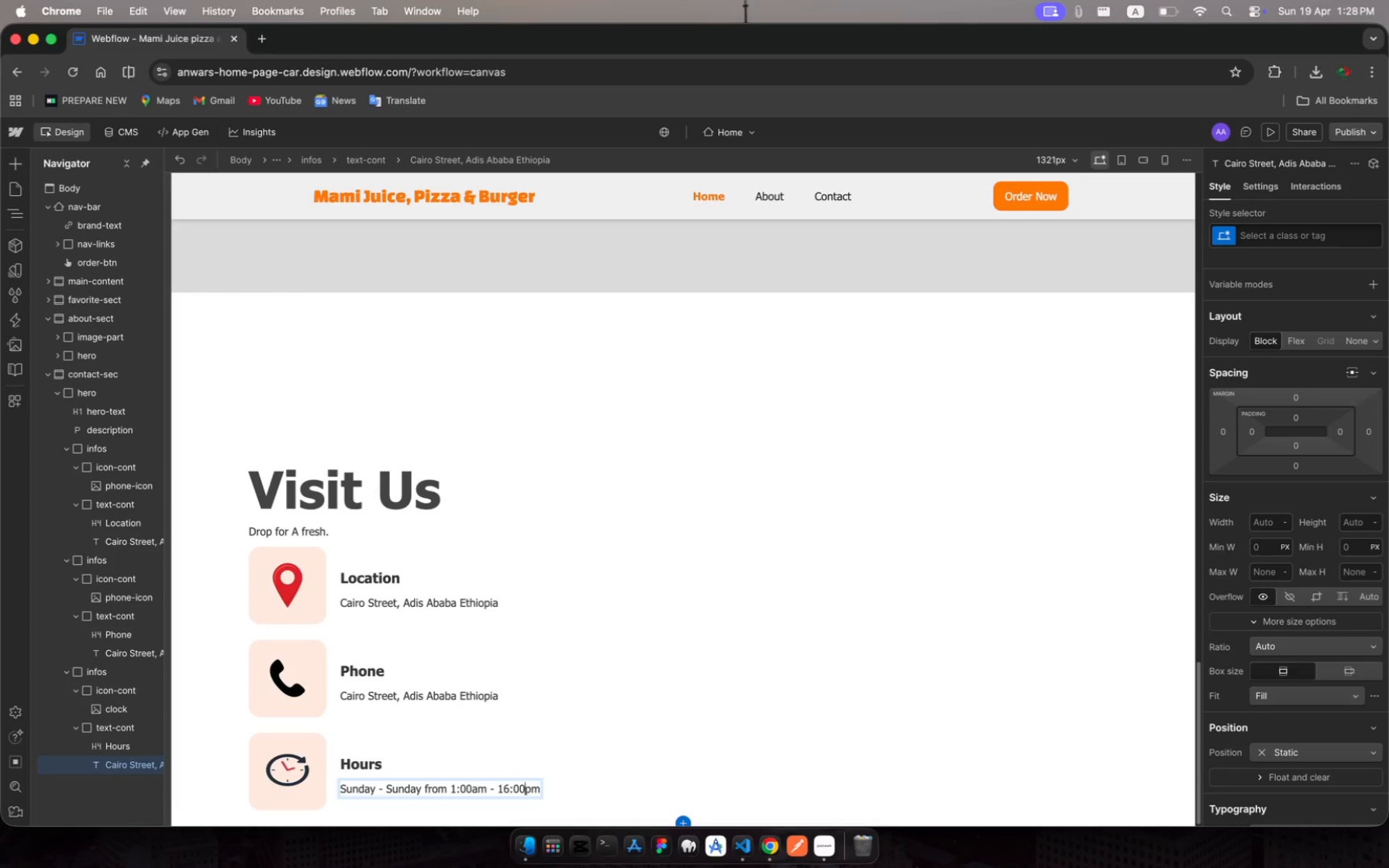 
key(Space)
 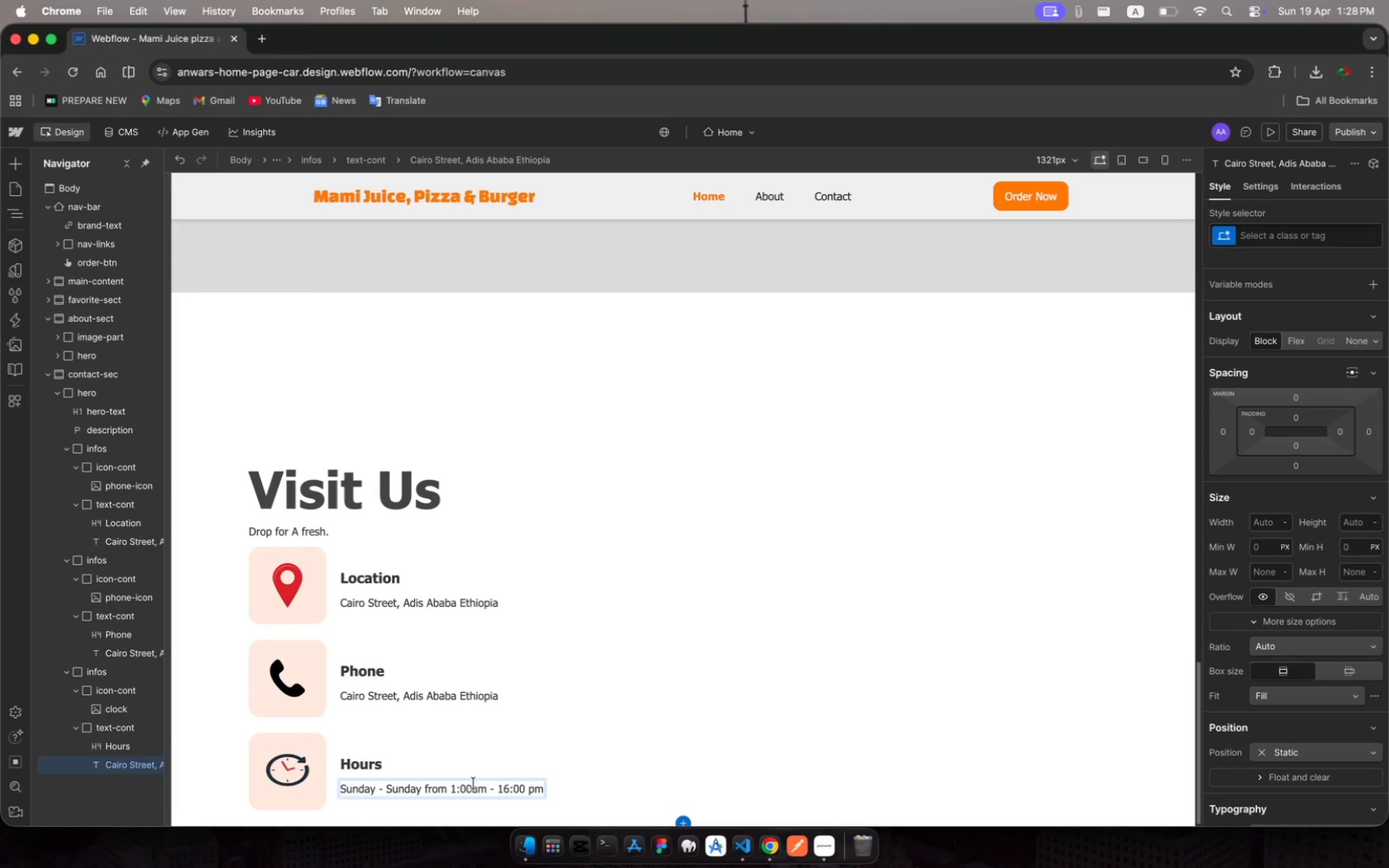 
left_click([475, 786])
 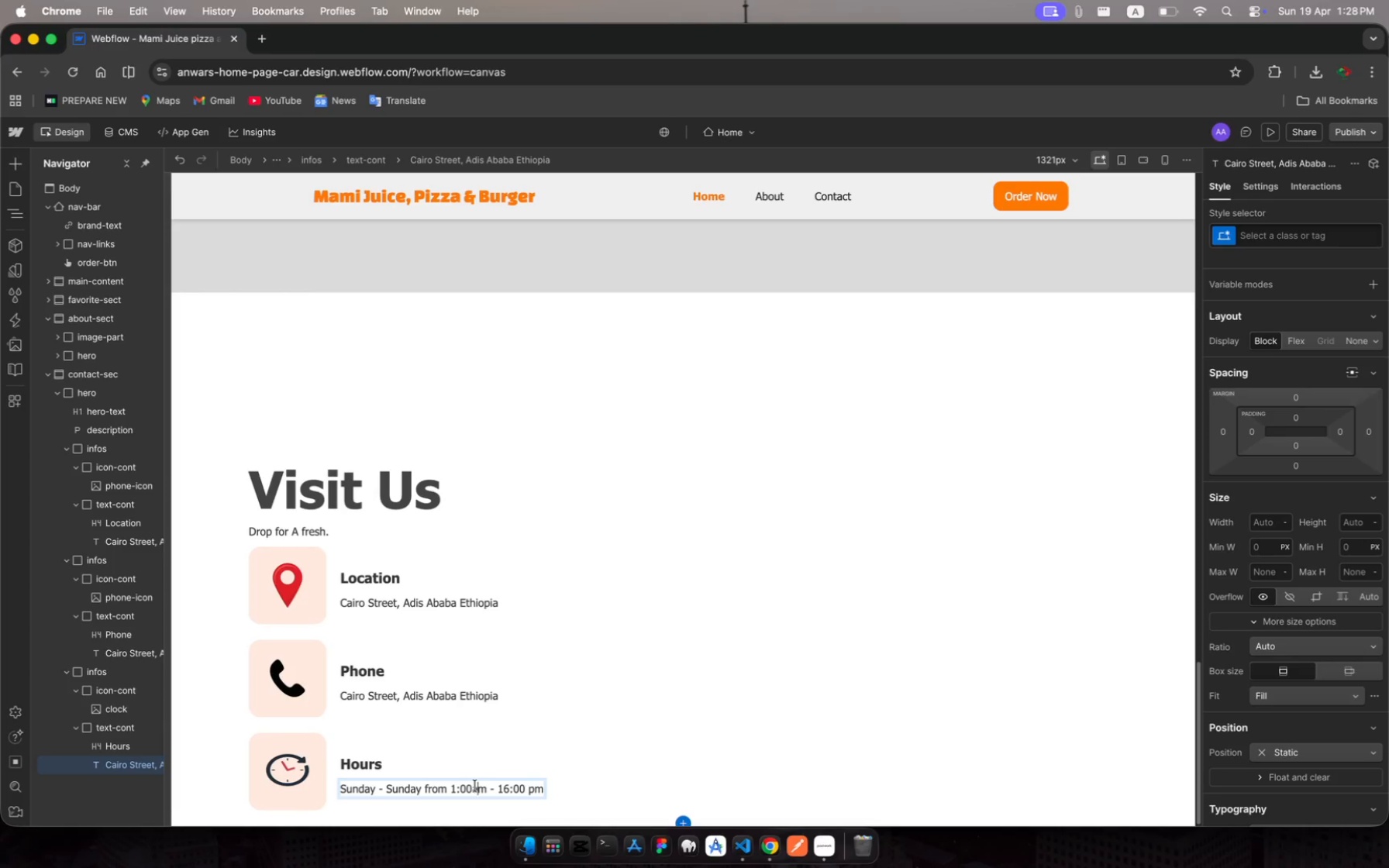 
key(ArrowLeft)
 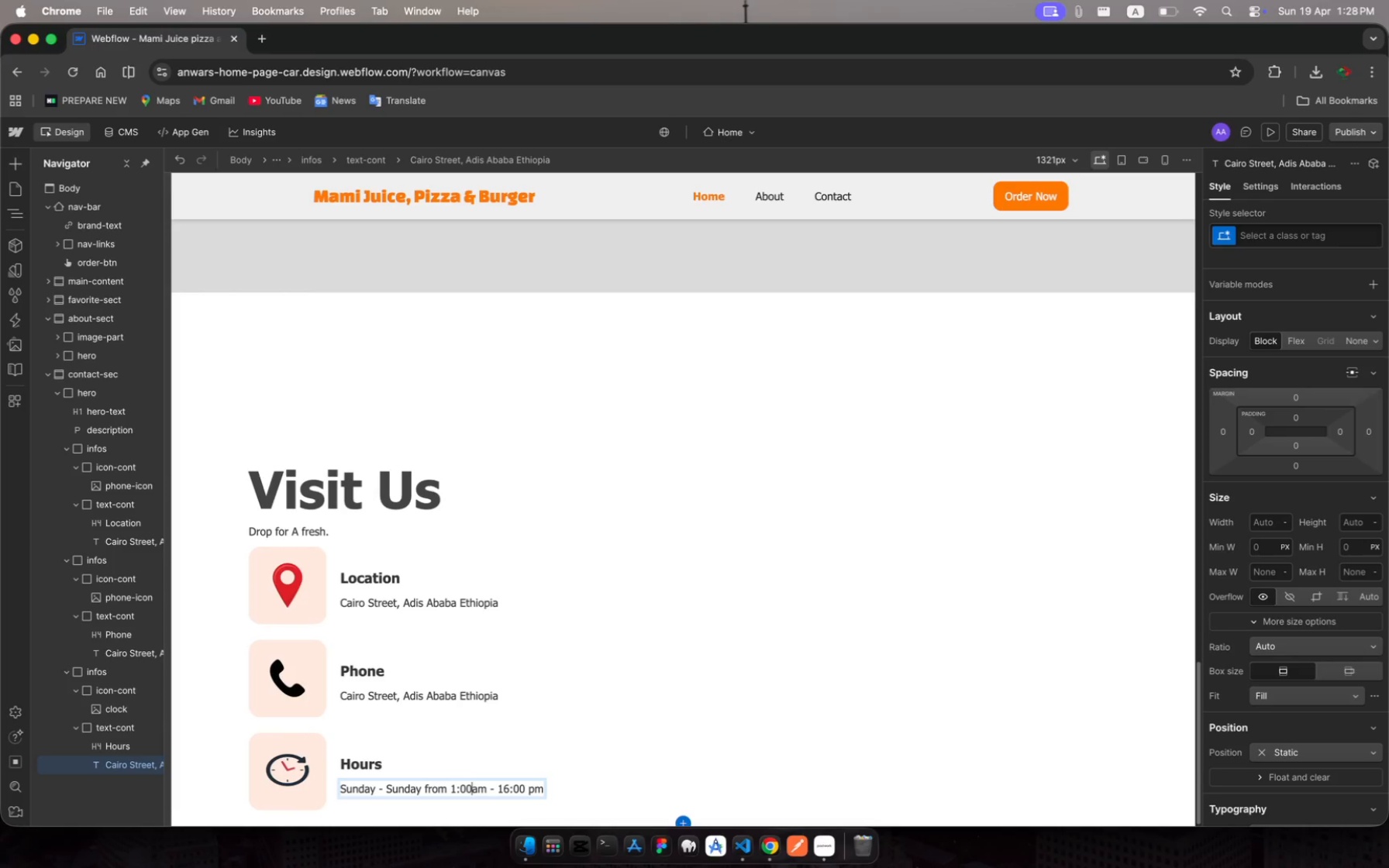 
key(Space)
 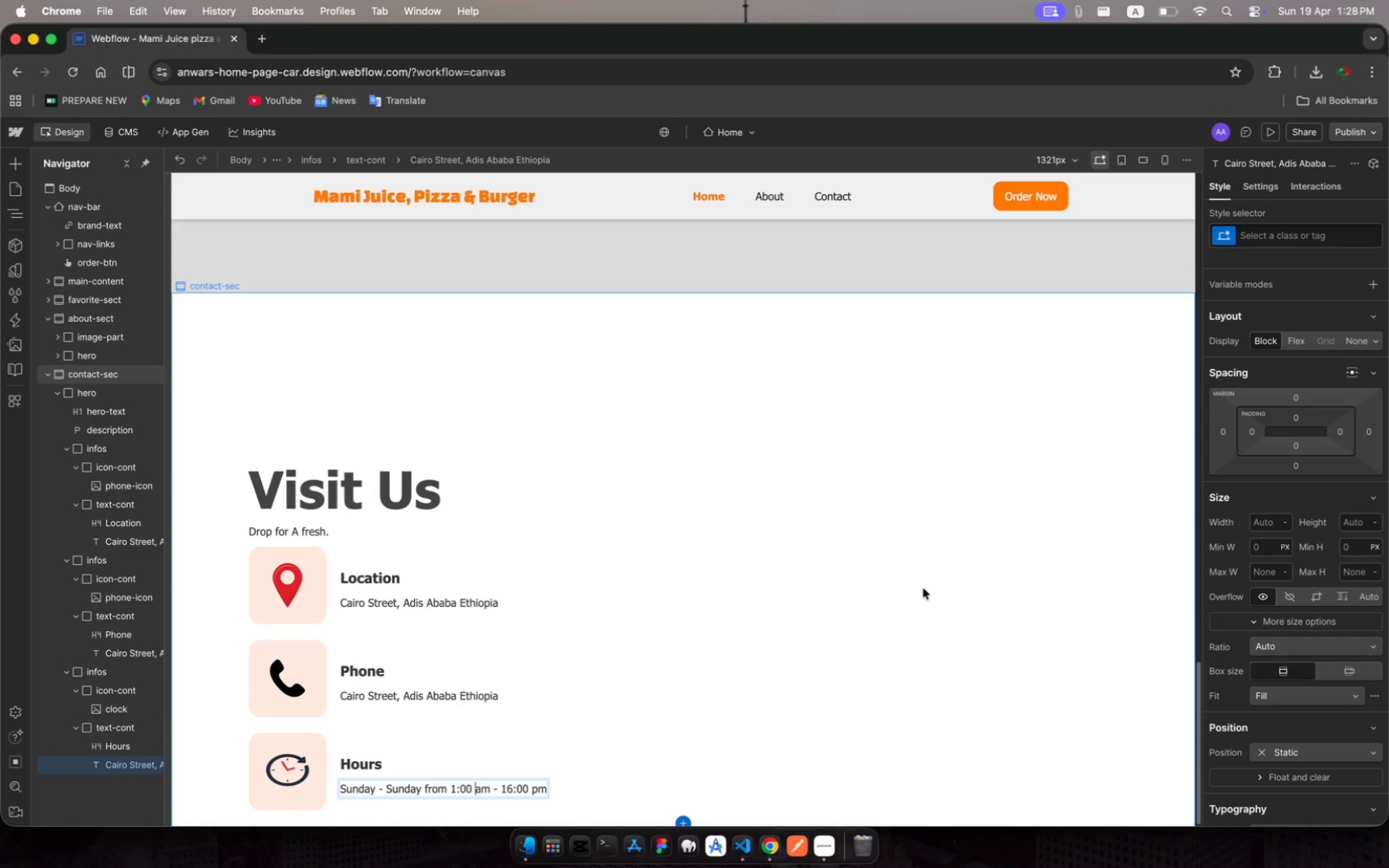 
scroll: coordinate [933, 583], scroll_direction: down, amount: 13.0
 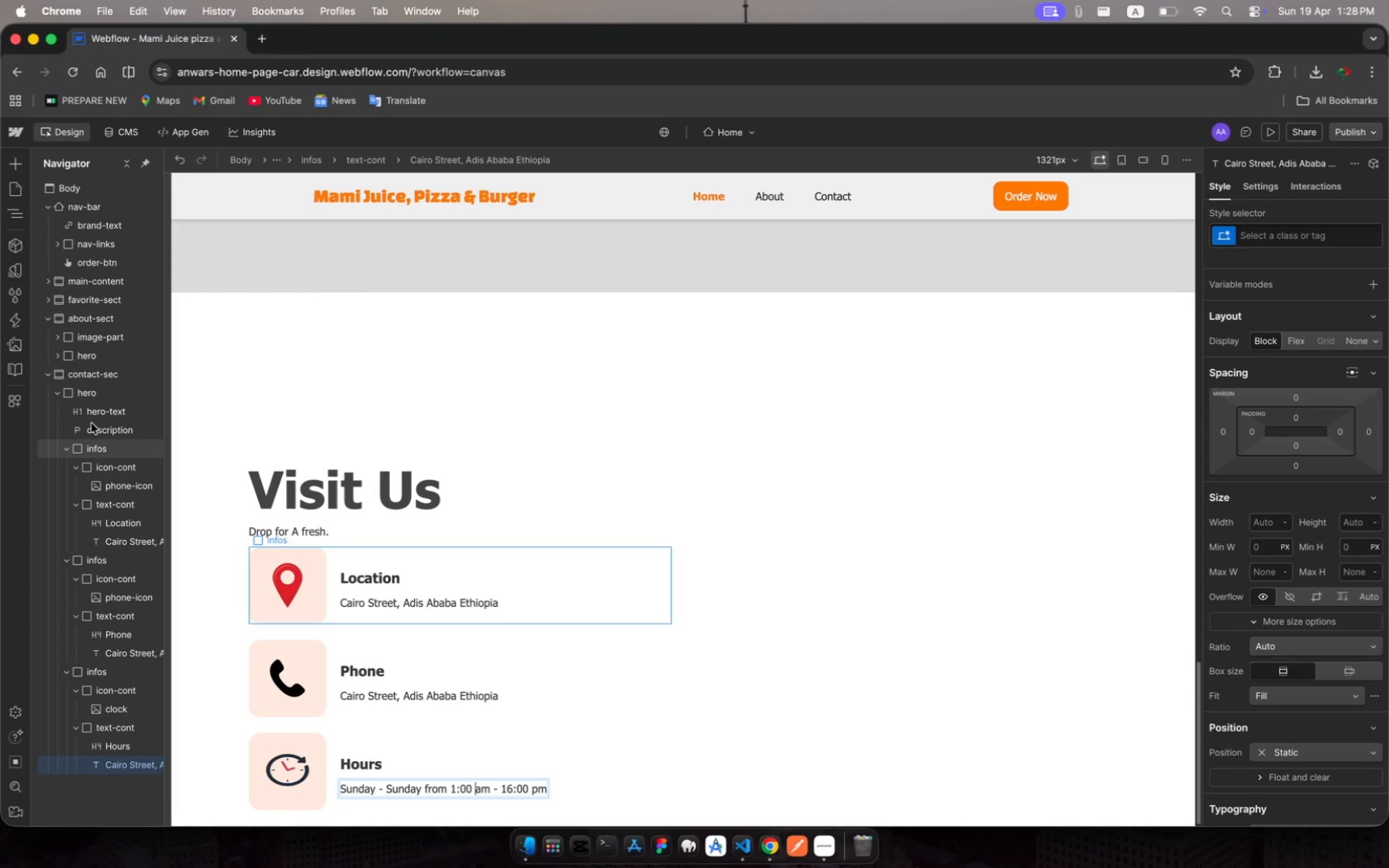 
wait(6.35)
 